 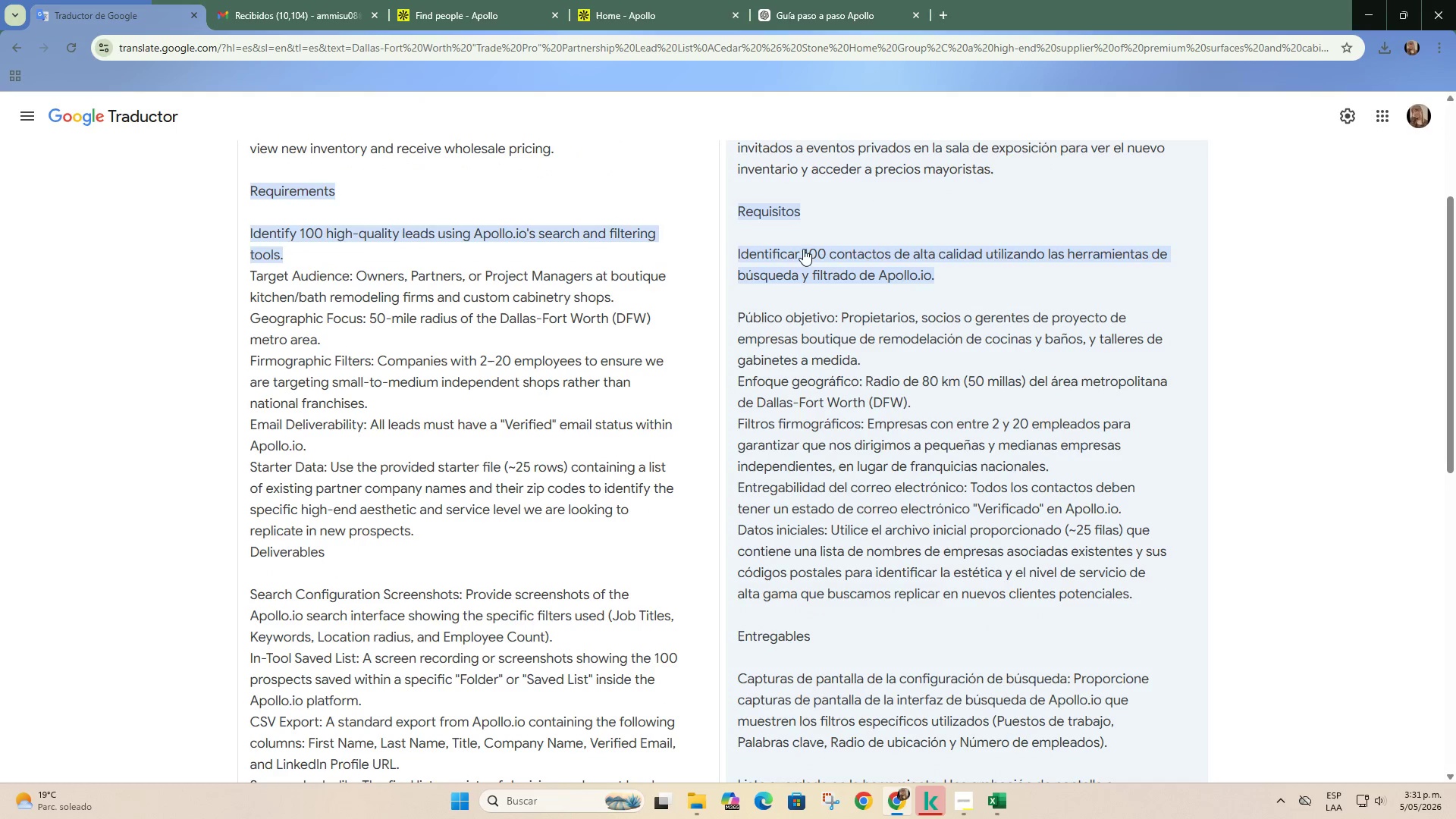 
scroll: coordinate [924, 267], scroll_direction: down, amount: 2.0
 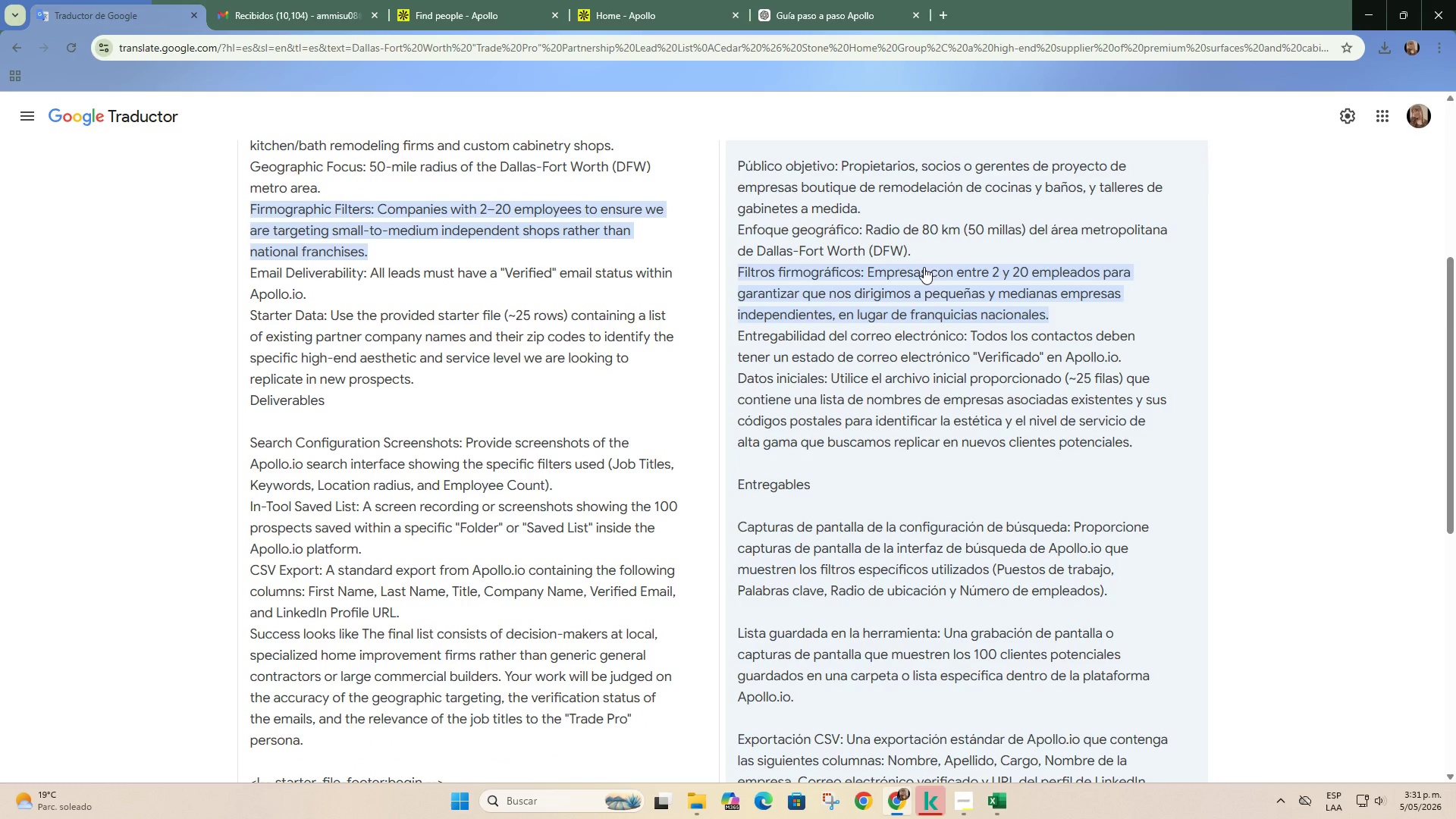 
wait(8.62)
 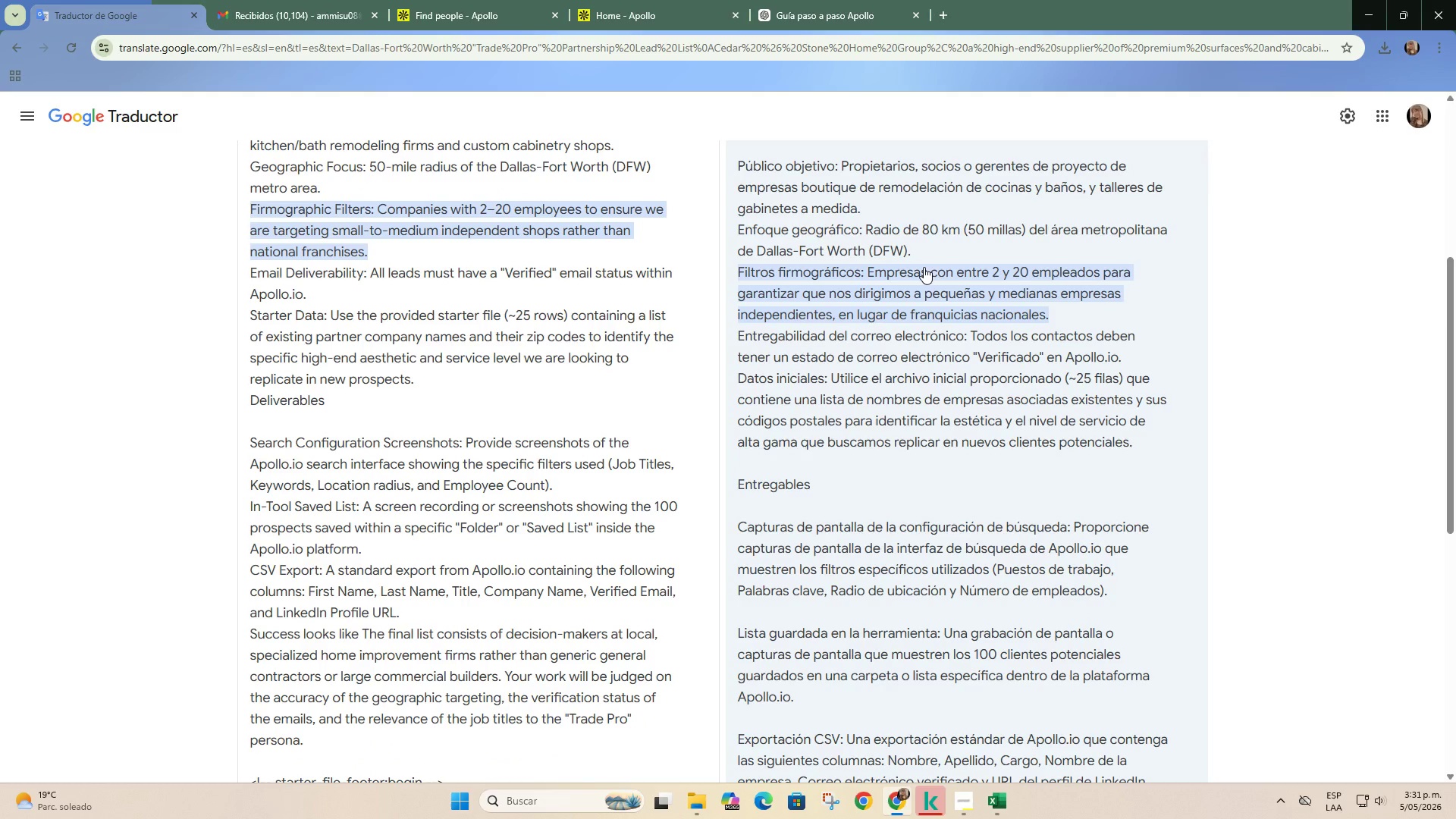 
left_click([498, 0])
 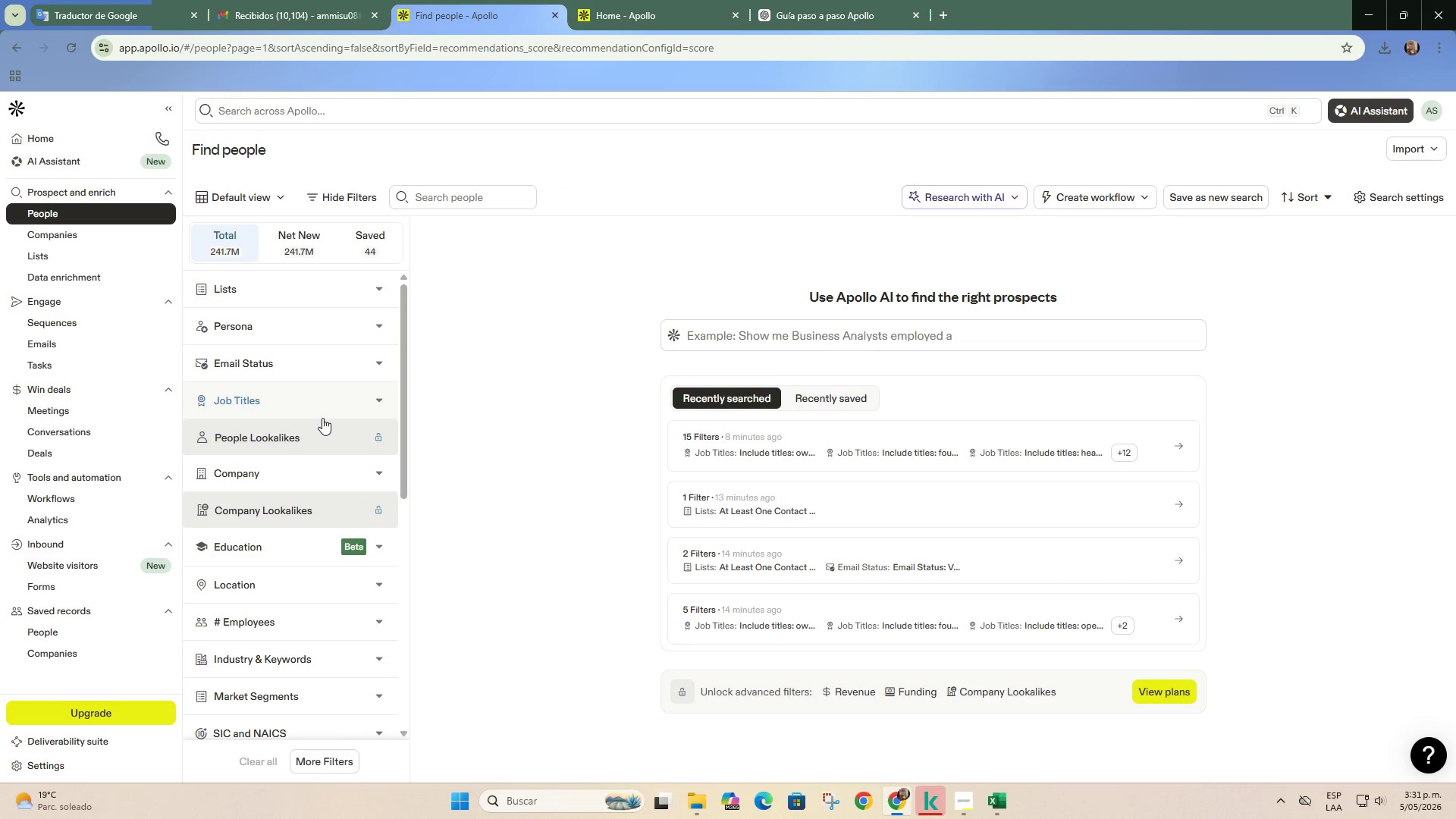 
scroll: coordinate [322, 418], scroll_direction: down, amount: 3.0
 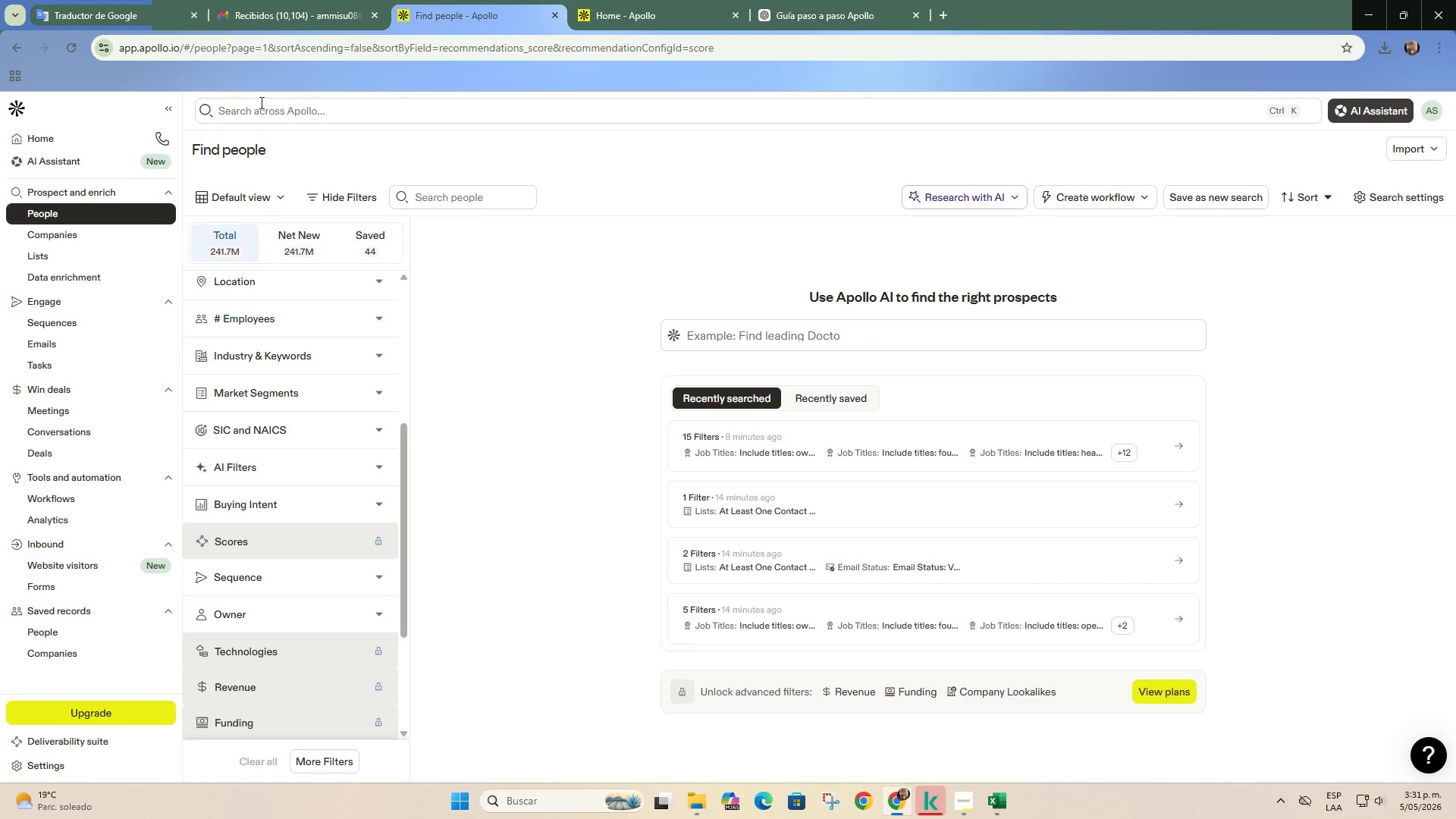 
left_click([190, 0])
 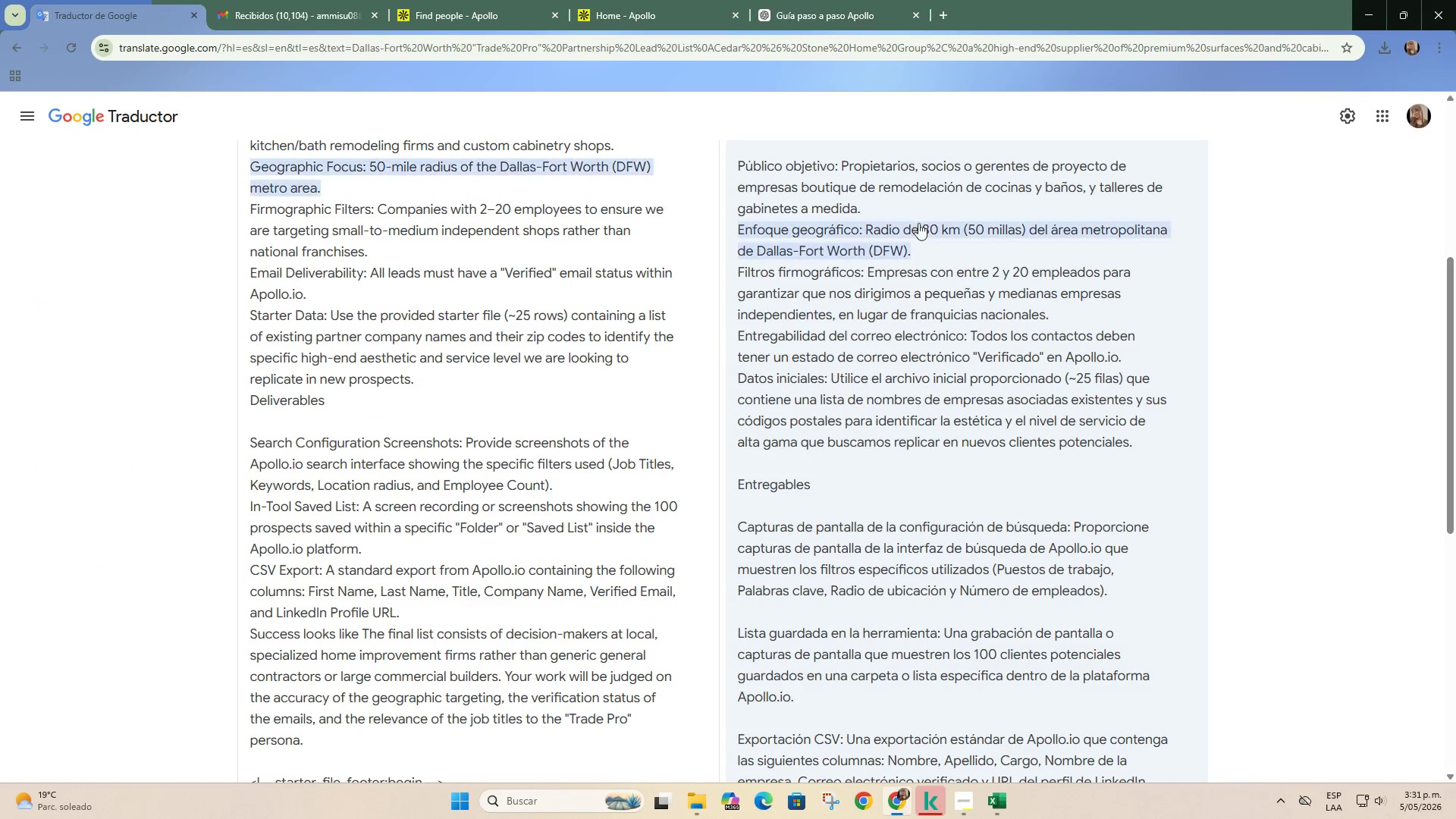 
scroll: coordinate [883, 209], scroll_direction: up, amount: 1.0
 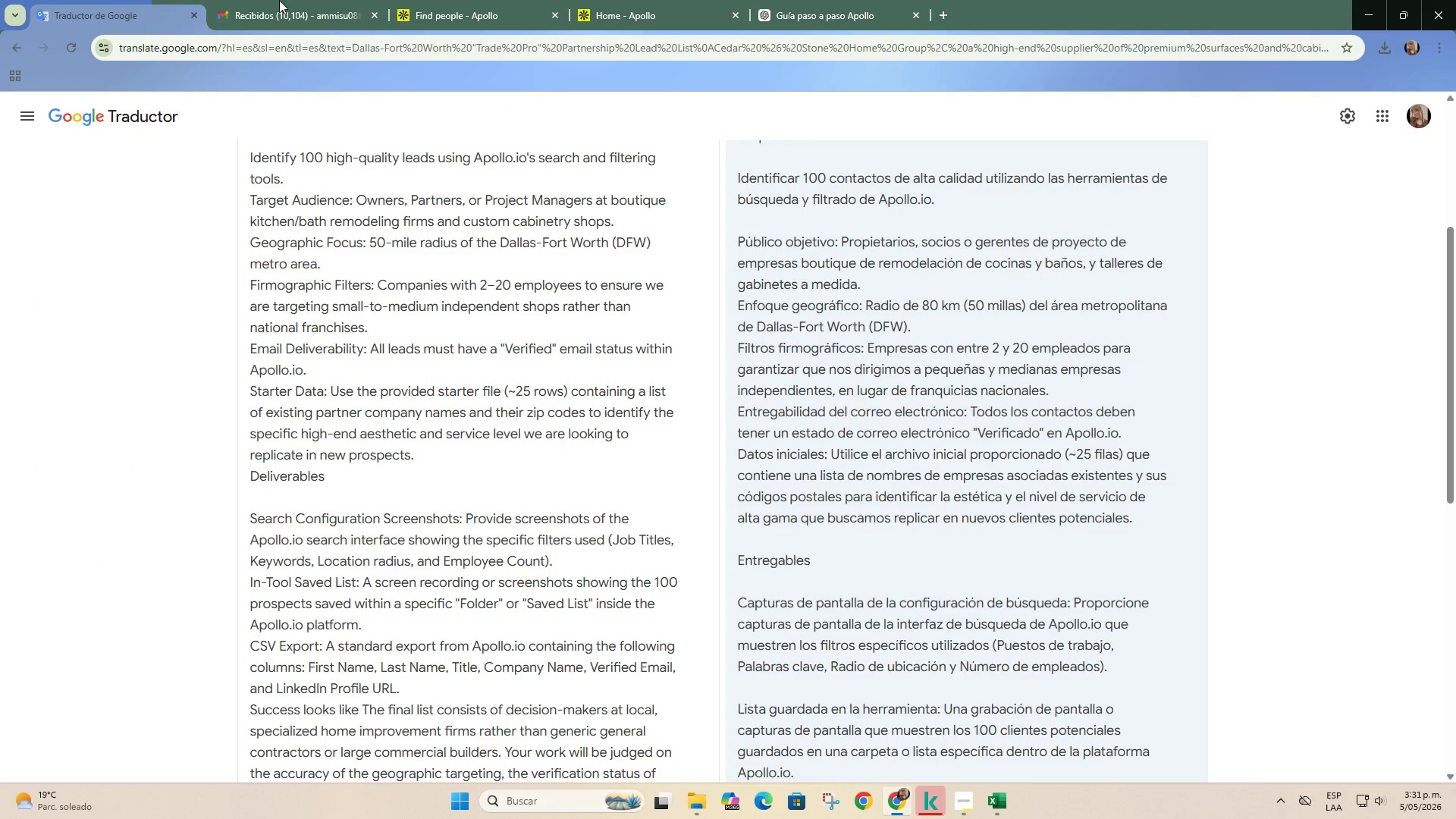 
left_click([490, 0])
 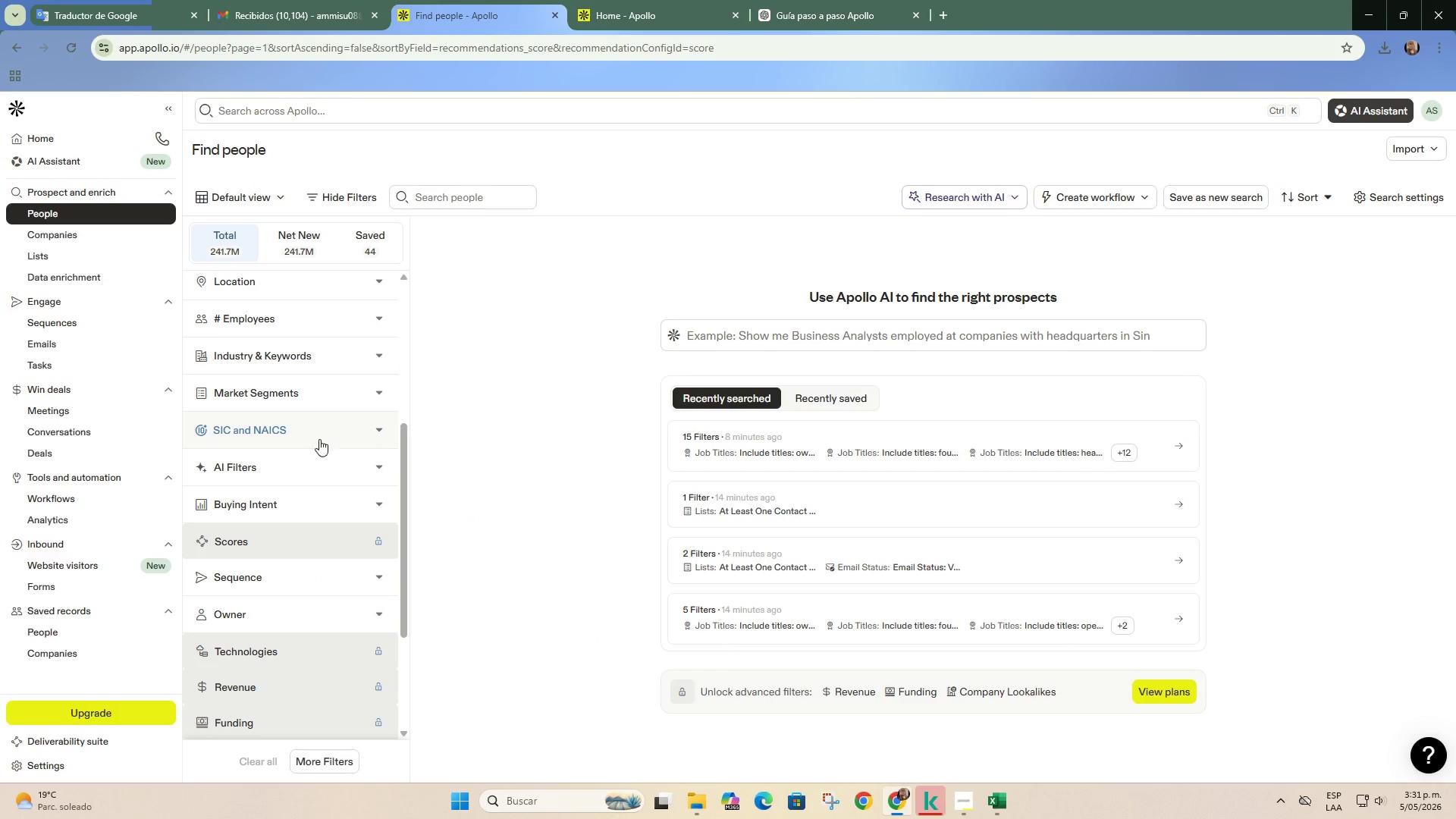 
scroll: coordinate [307, 411], scroll_direction: up, amount: 3.0
 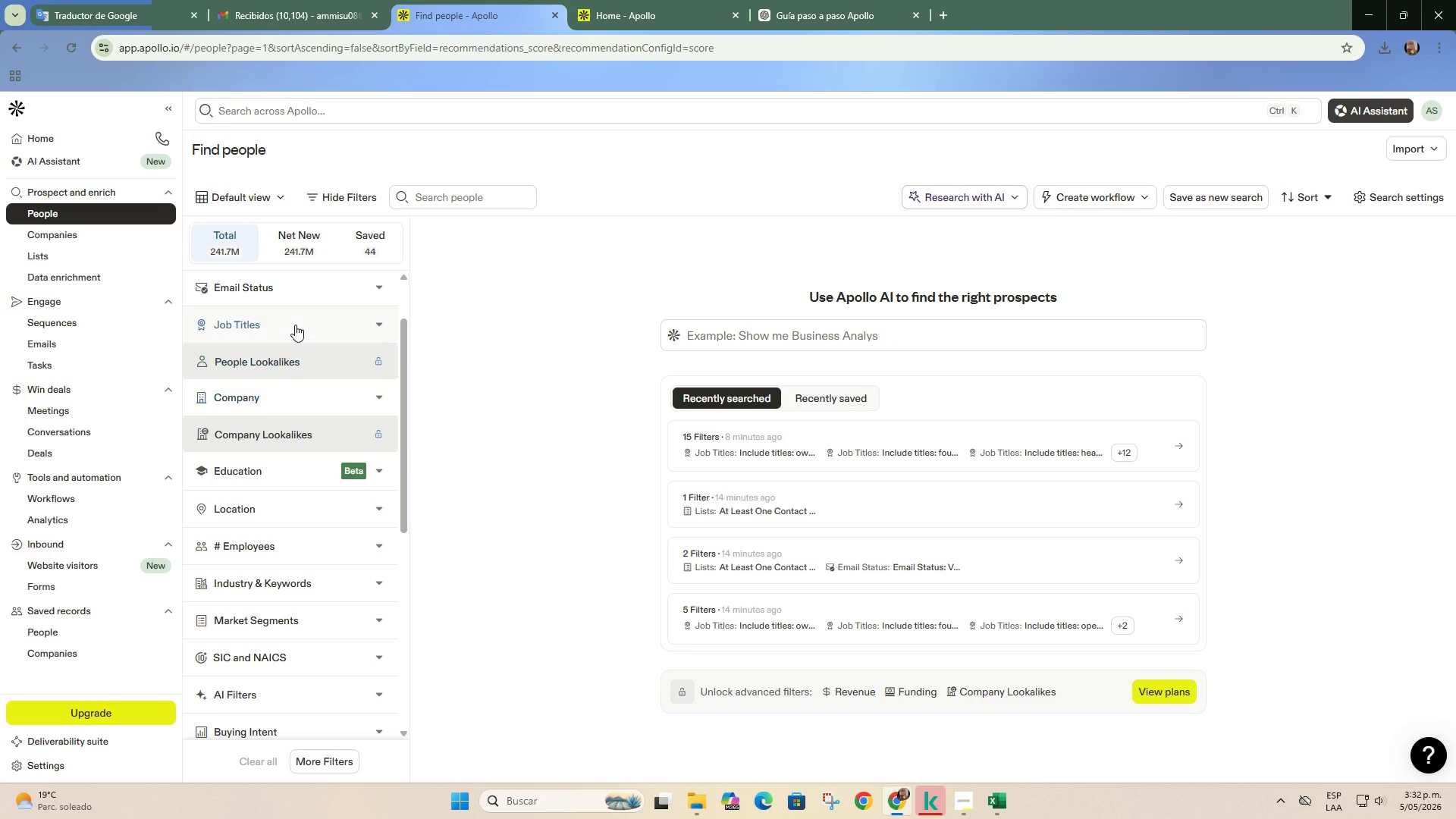 
left_click([298, 324])
 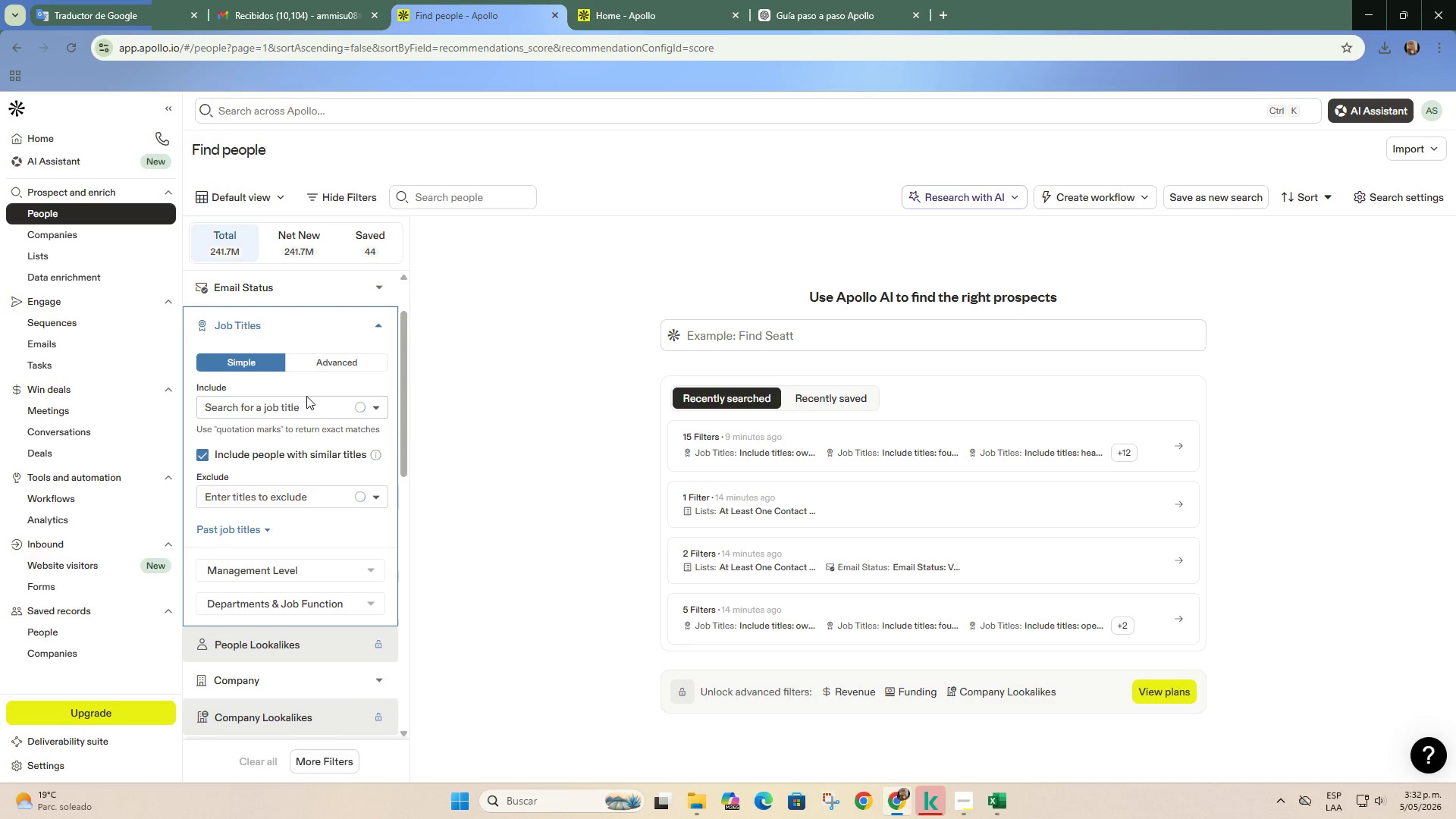 
left_click([306, 397])
 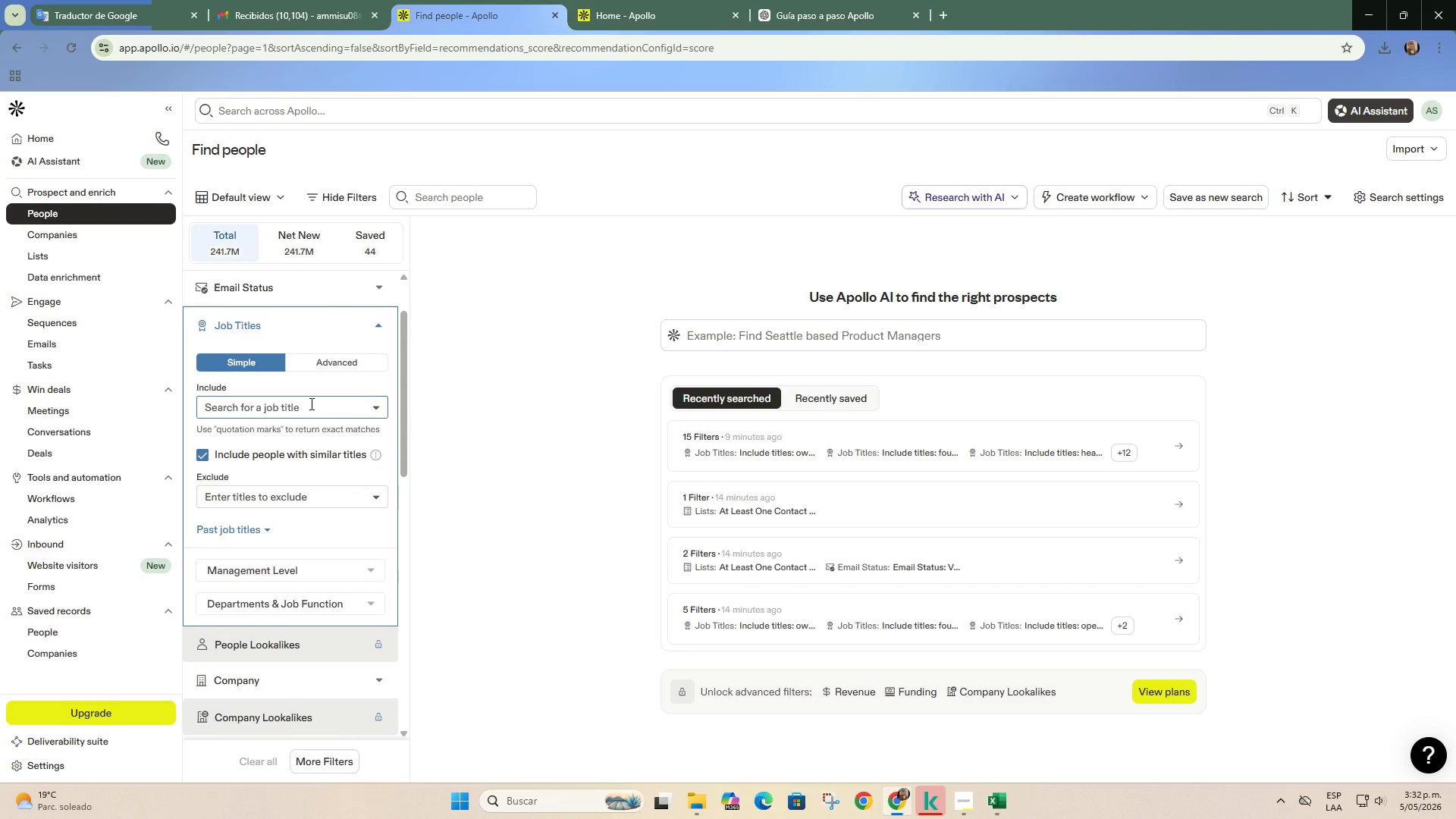 
type(owner)
 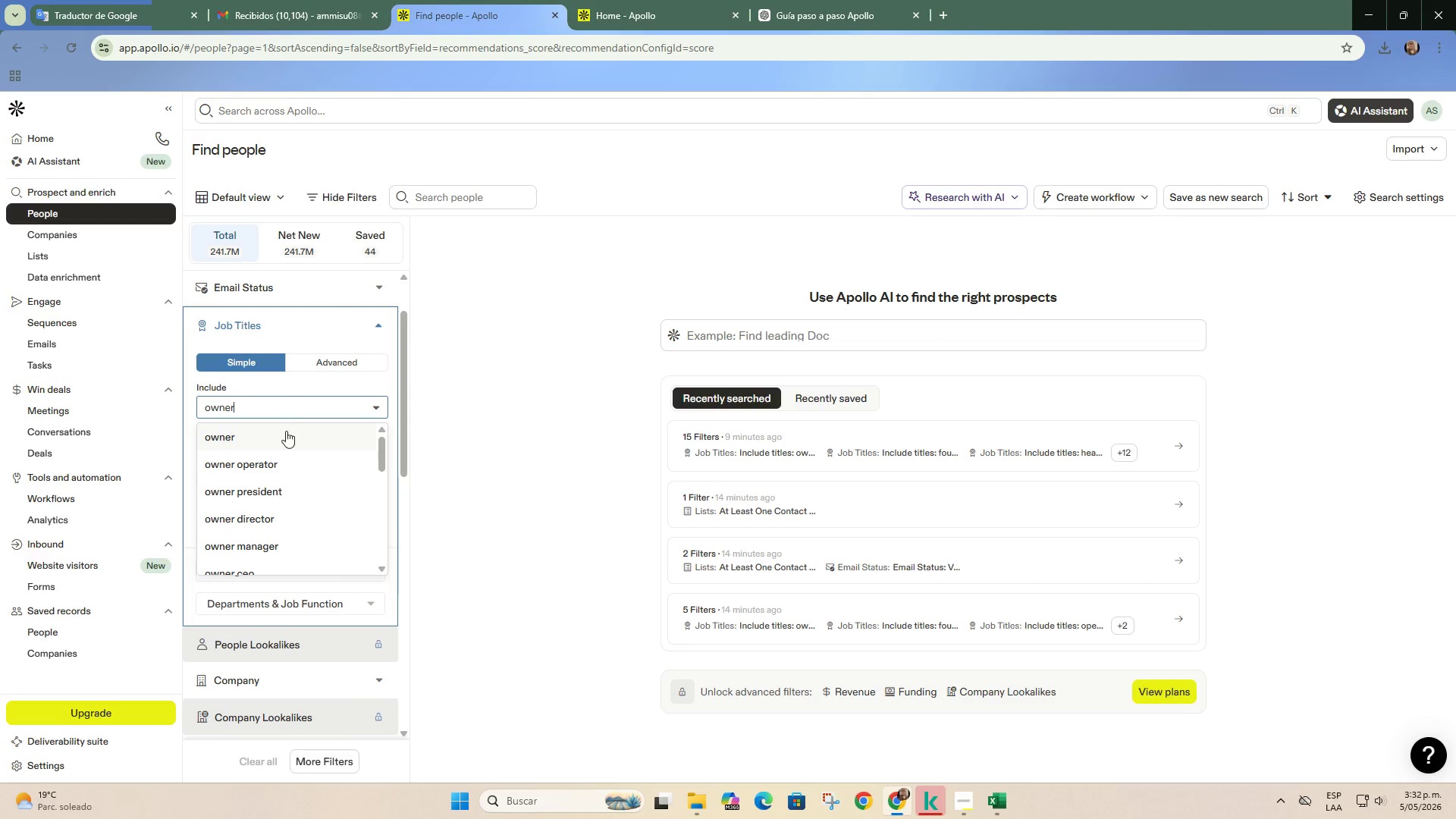 
left_click([287, 437])
 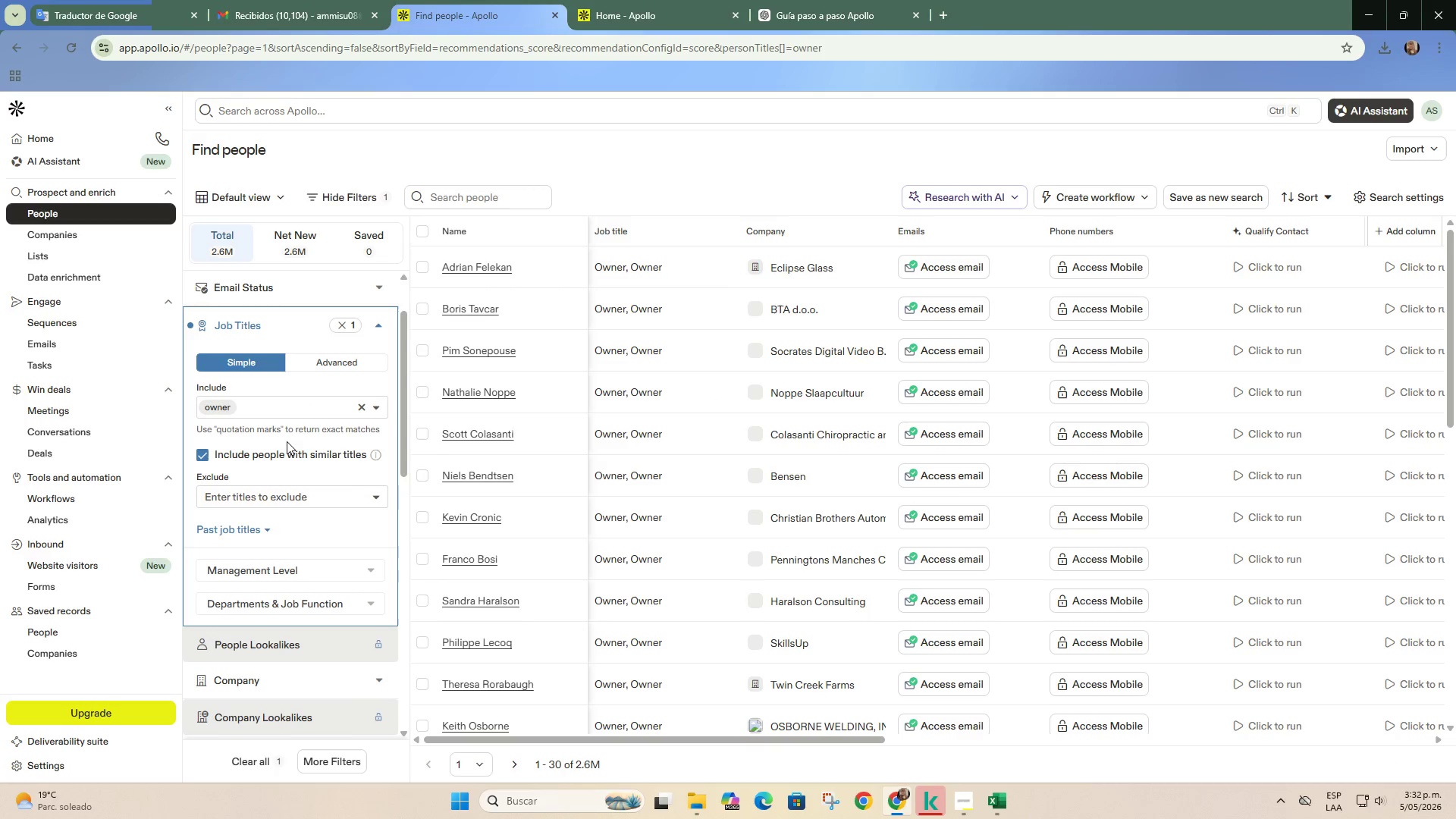 
left_click([296, 0])
 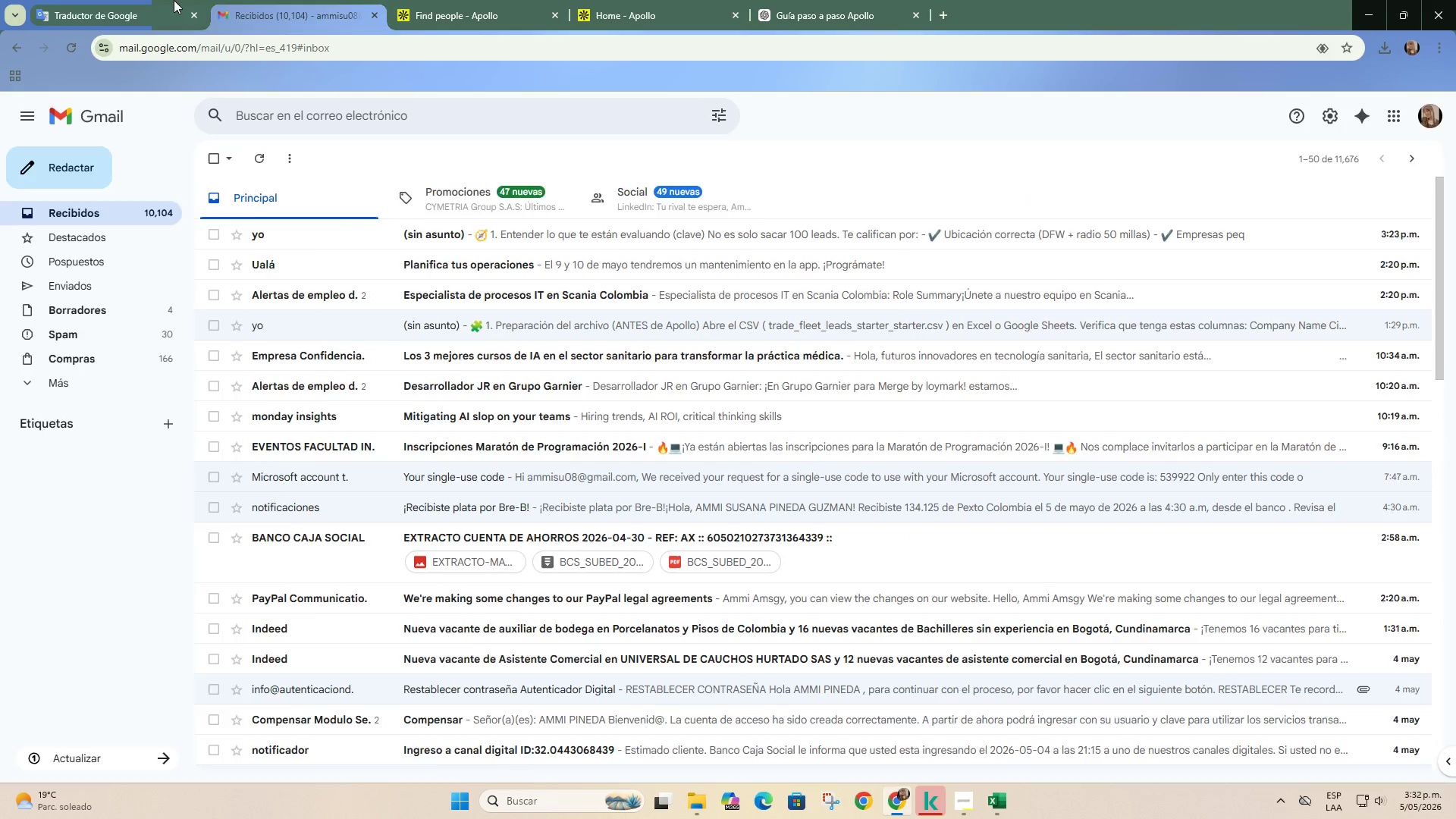 
left_click([174, 0])
 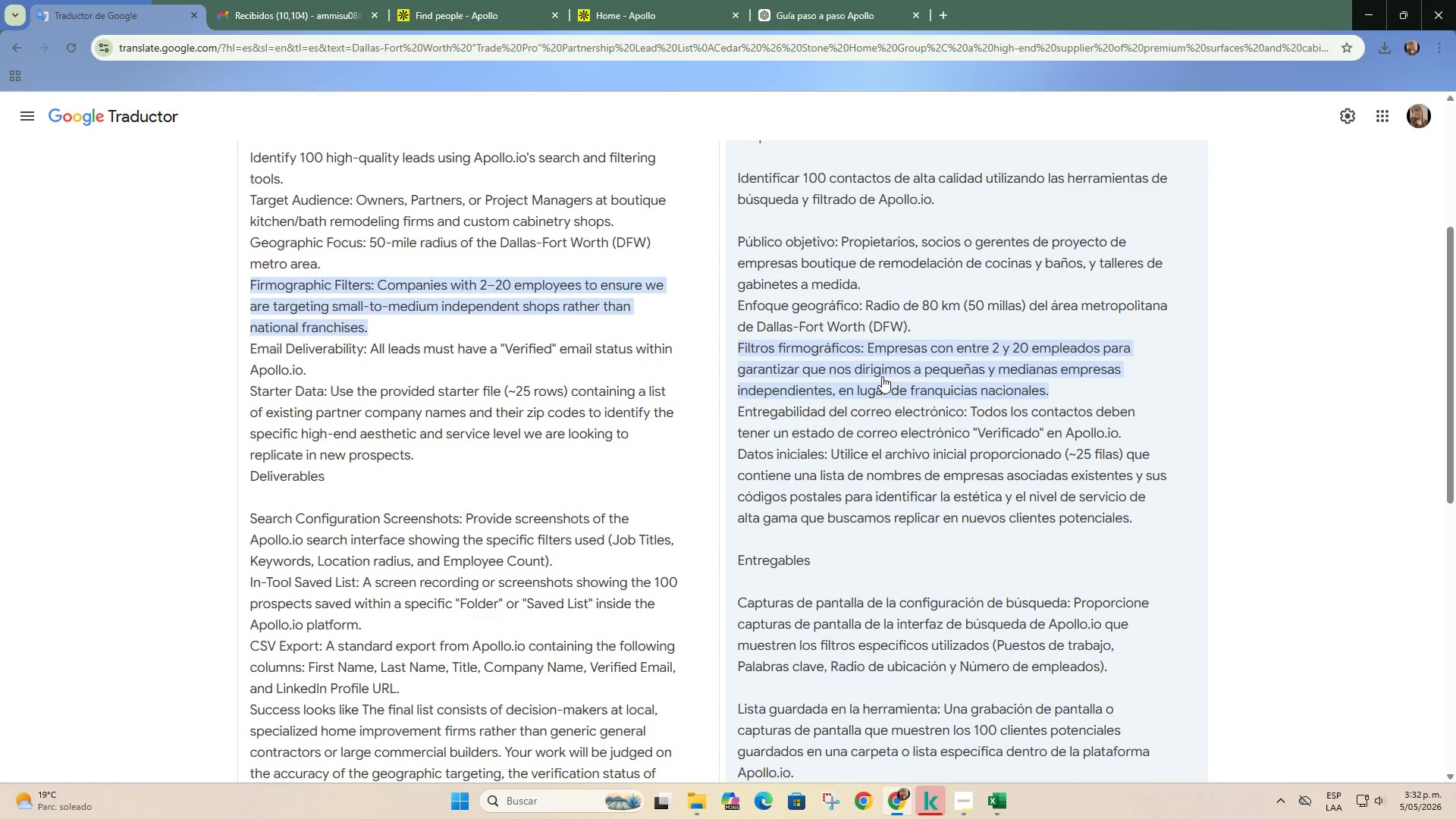 
scroll: coordinate [879, 375], scroll_direction: up, amount: 1.0
 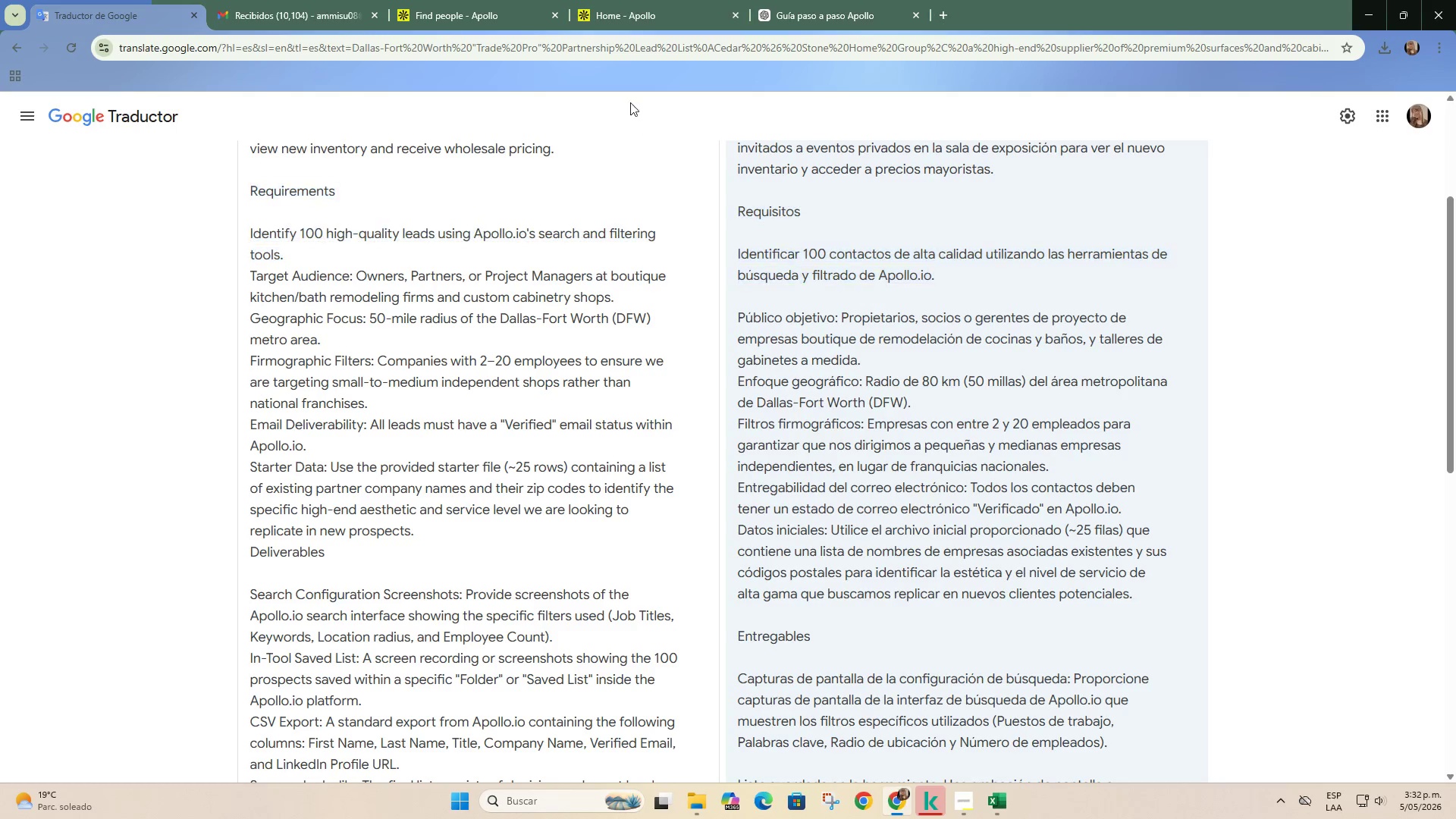 
left_click([340, 0])
 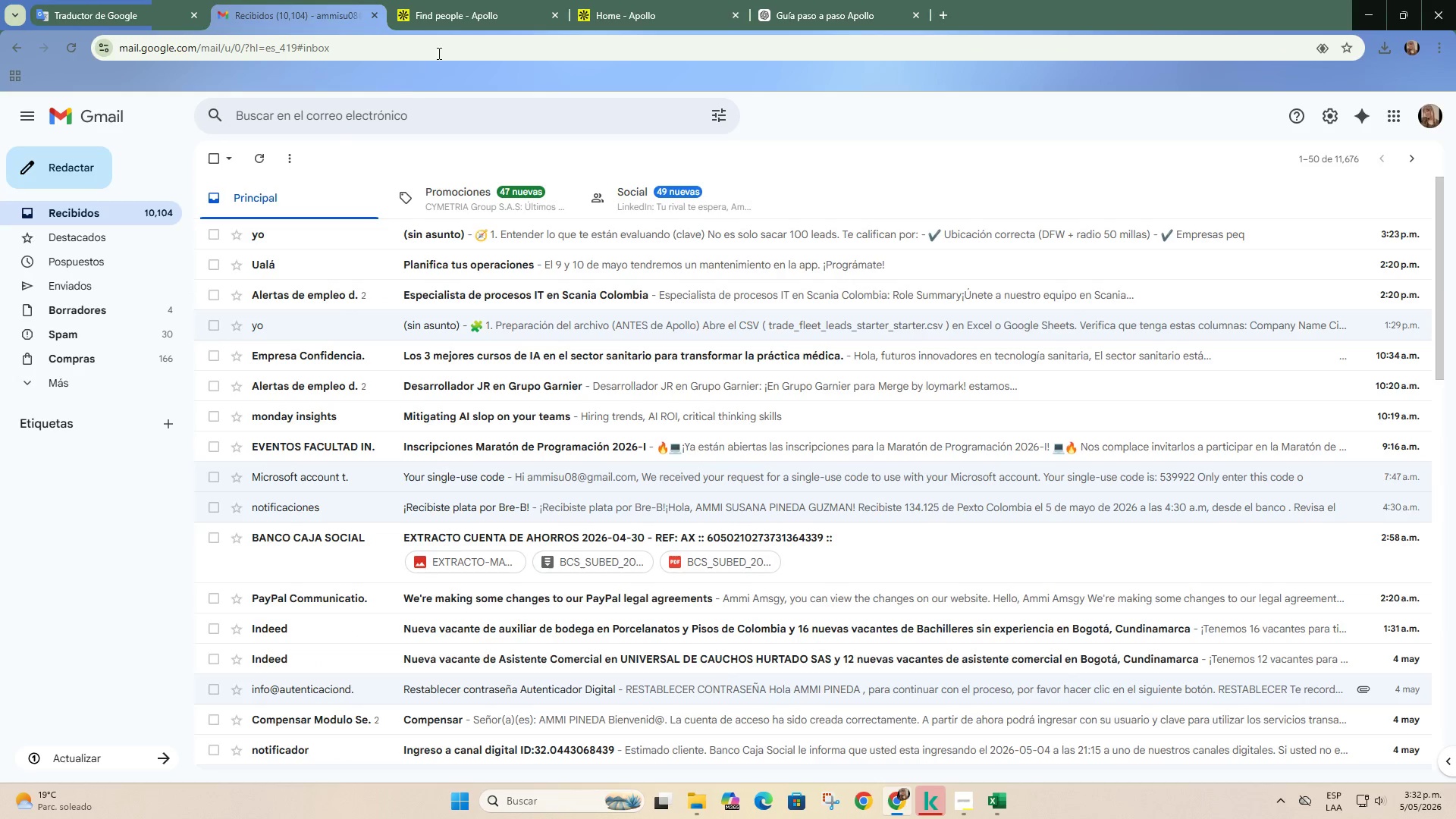 
left_click([461, 2])
 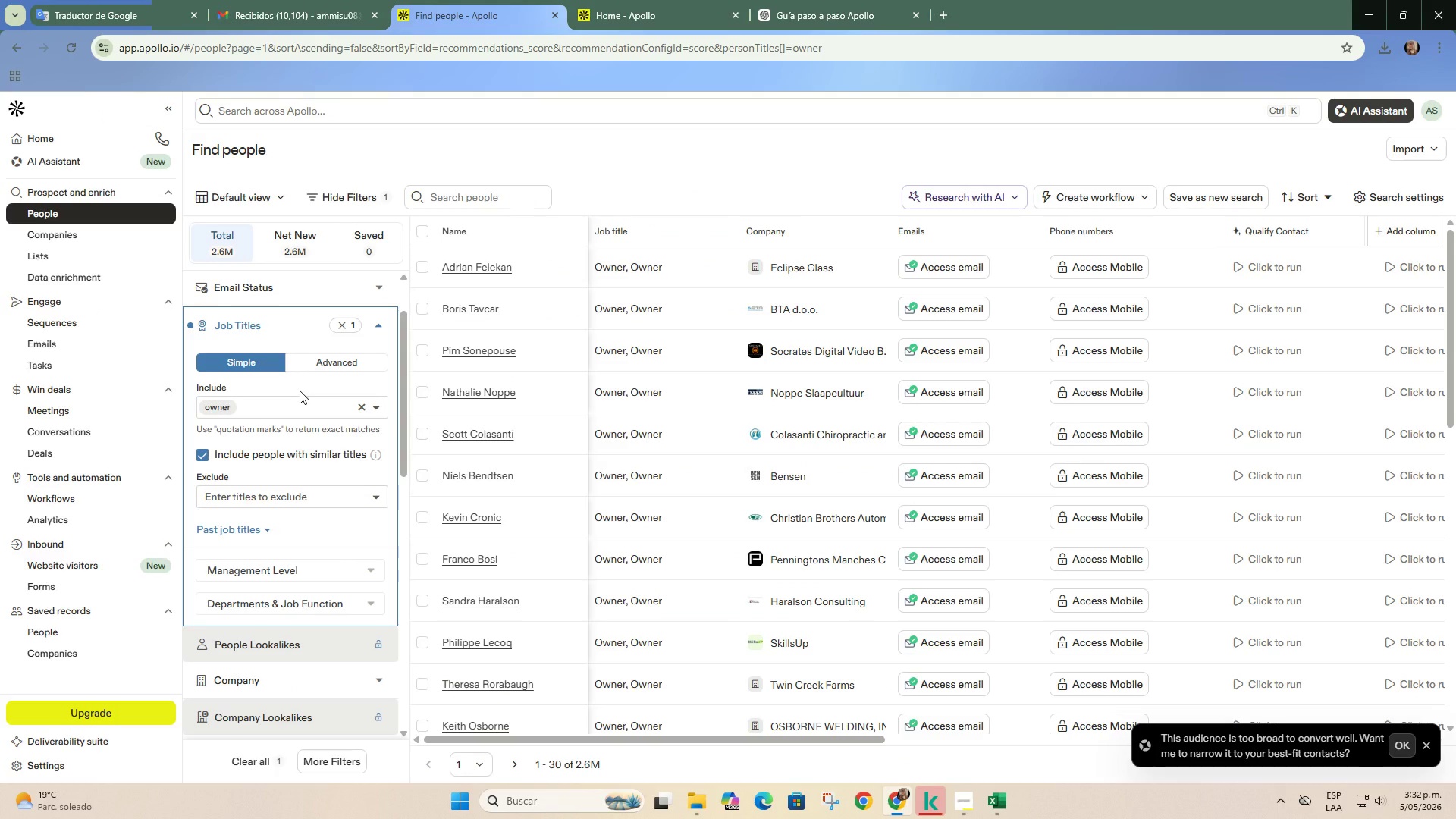 
type(part)
 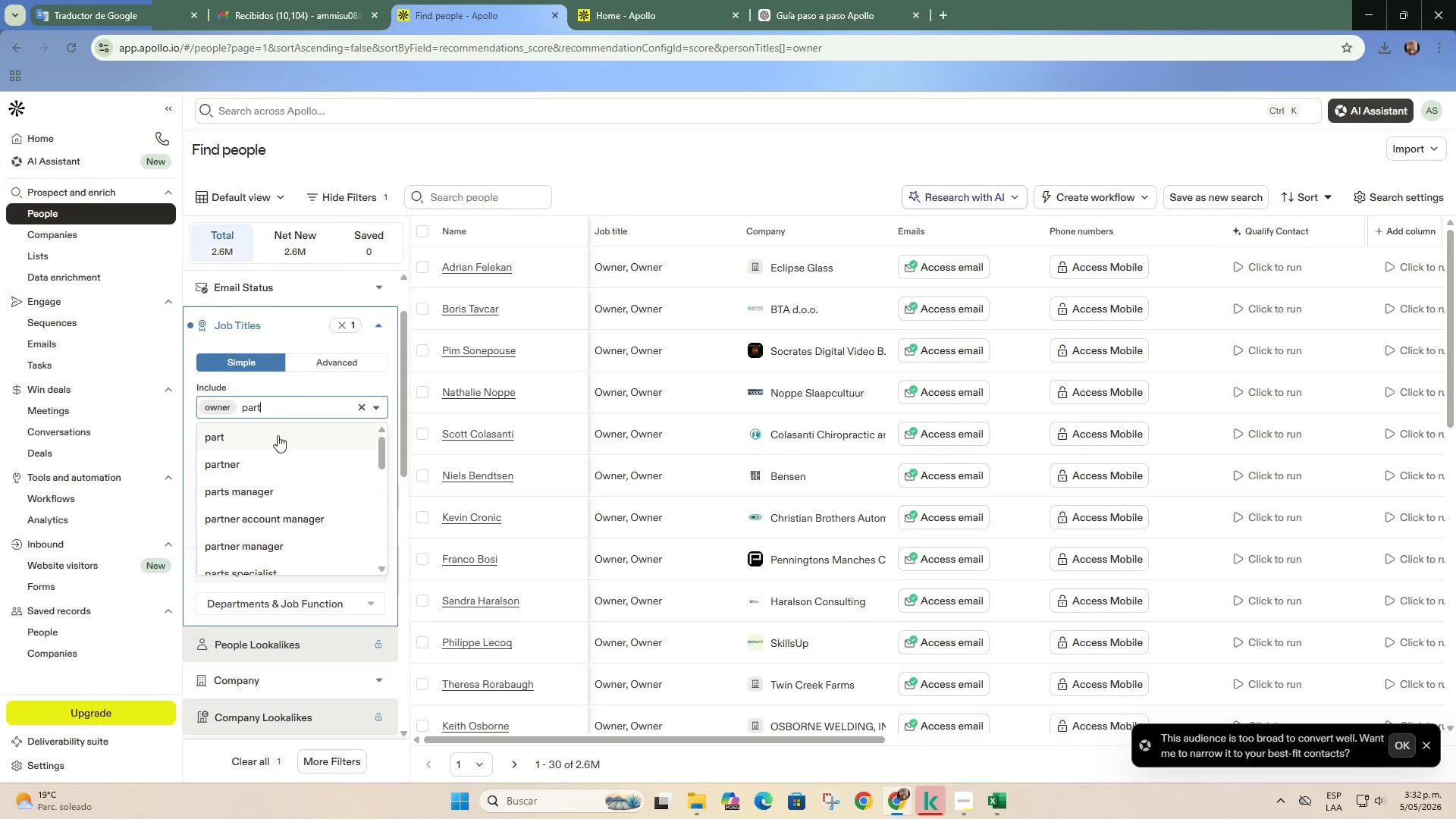 
left_click([272, 462])
 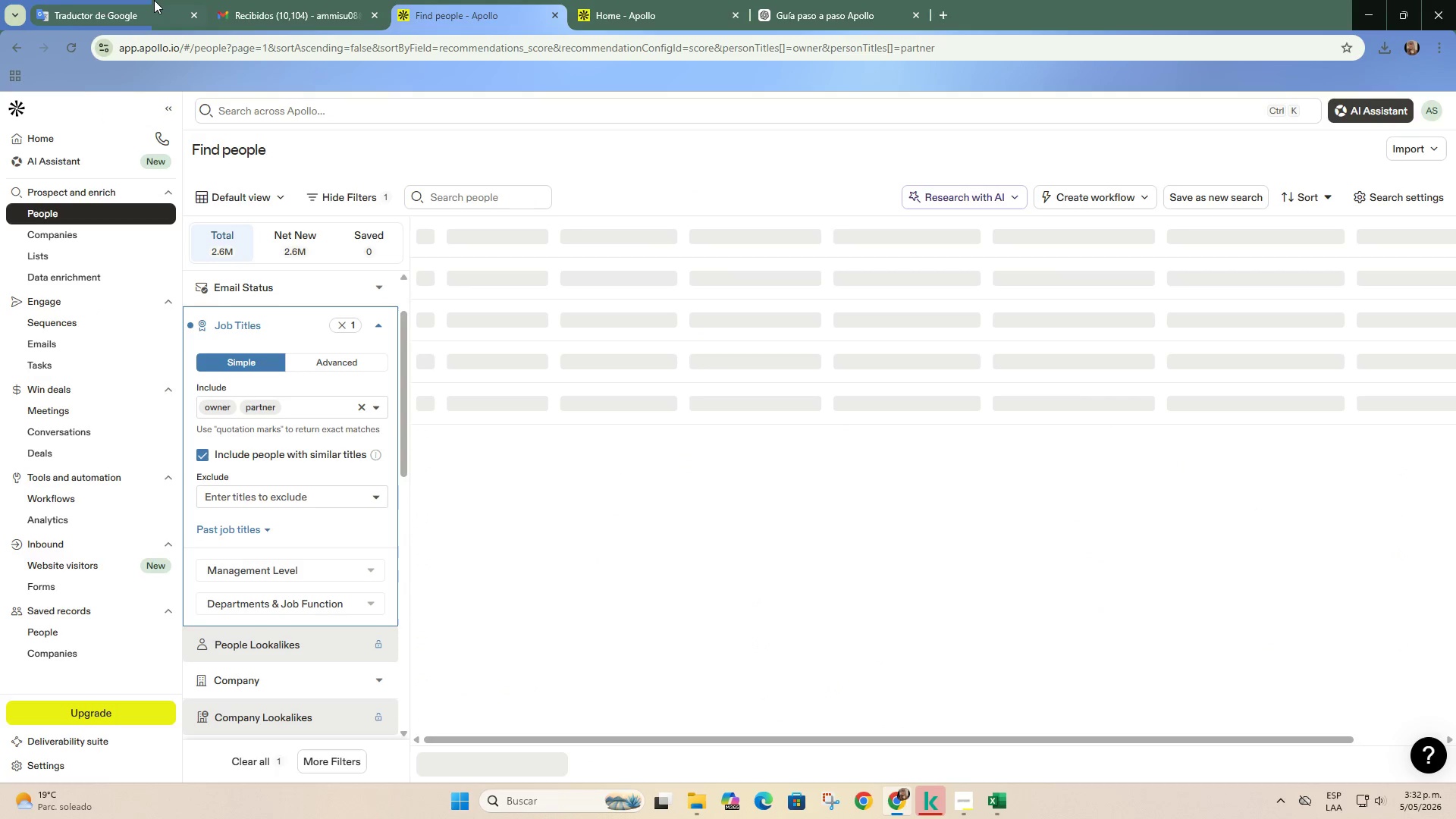 
left_click([152, 0])
 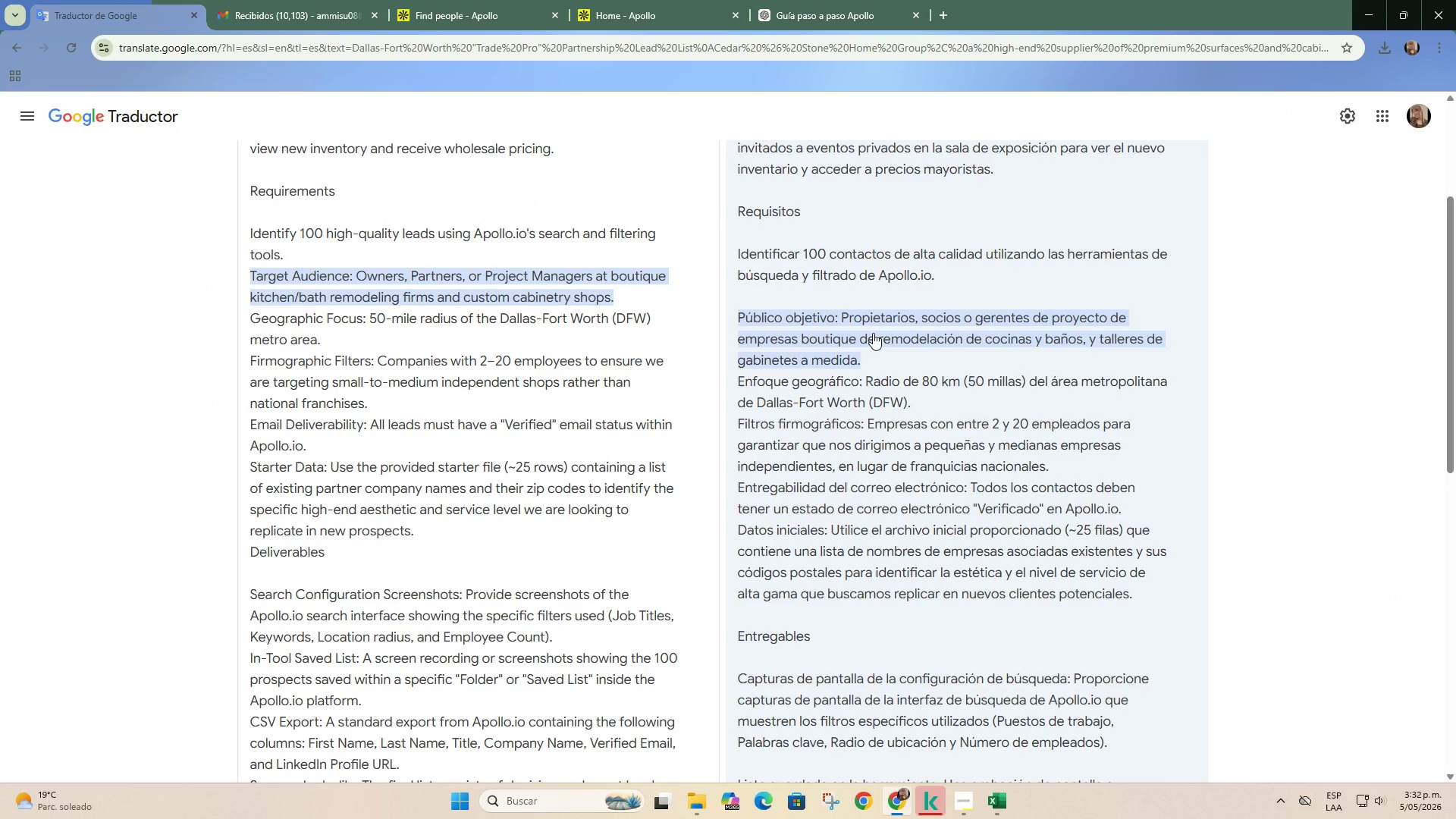 
left_click([456, 0])
 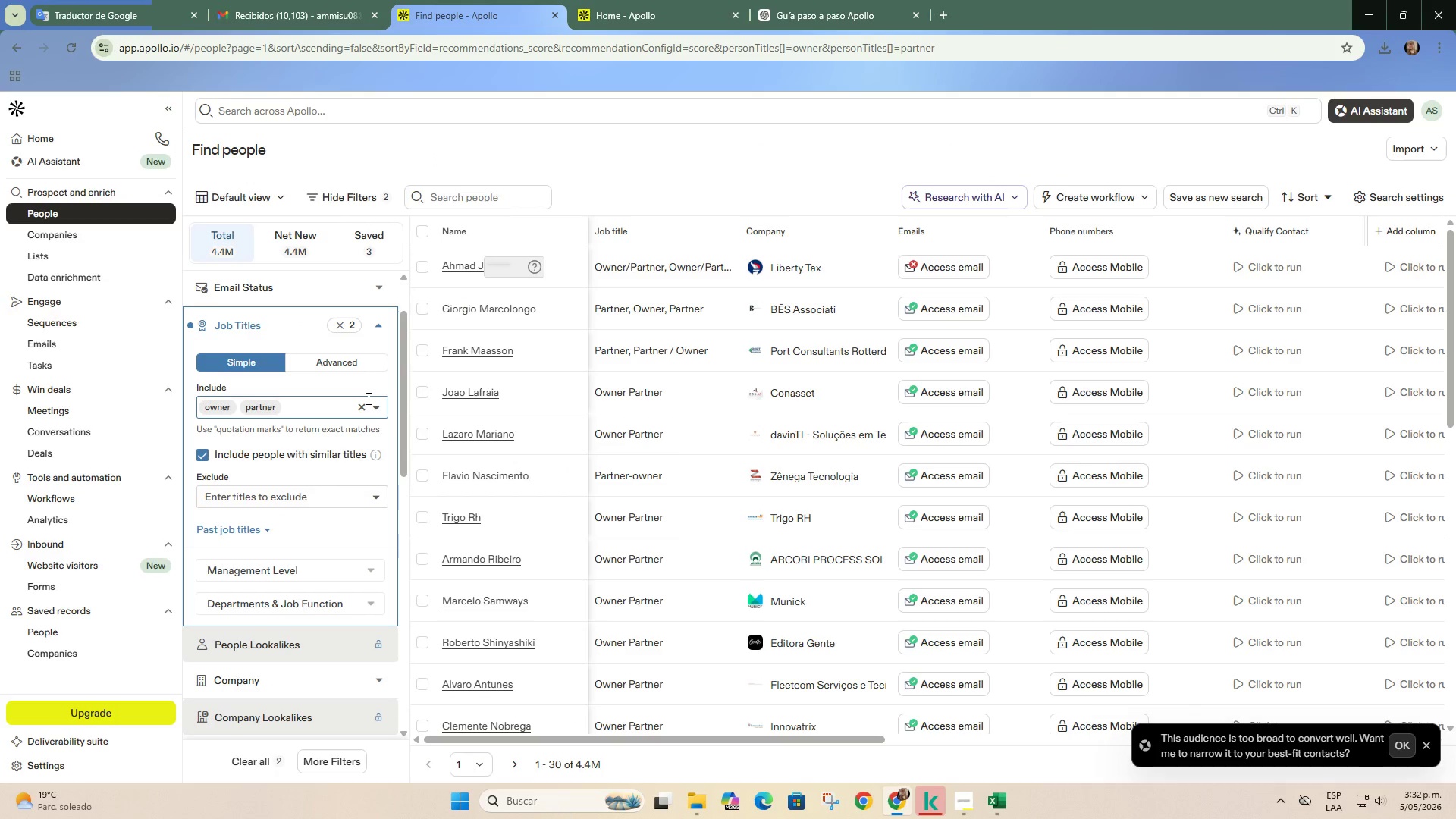 
type(projects)
 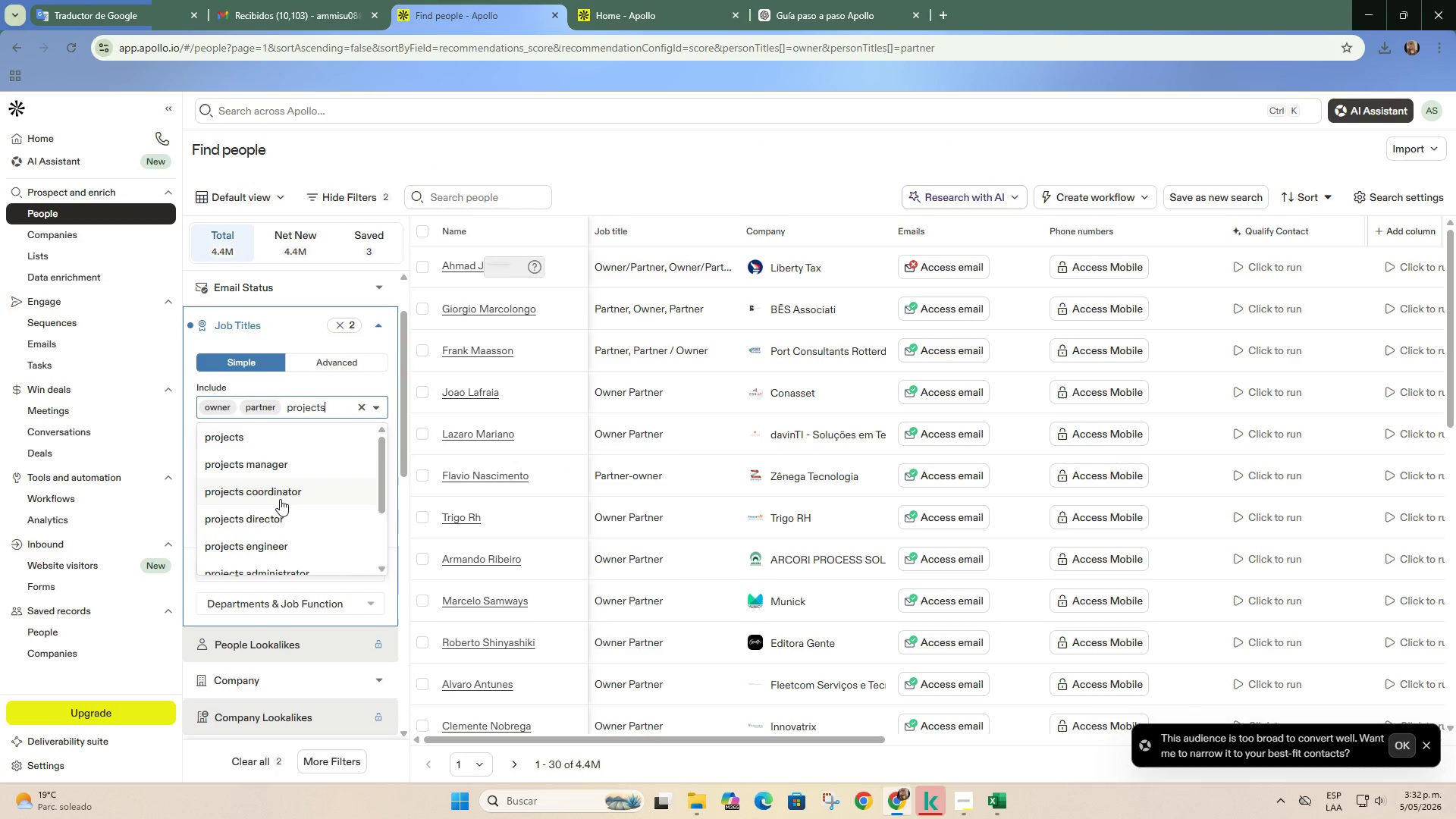 
left_click([288, 461])
 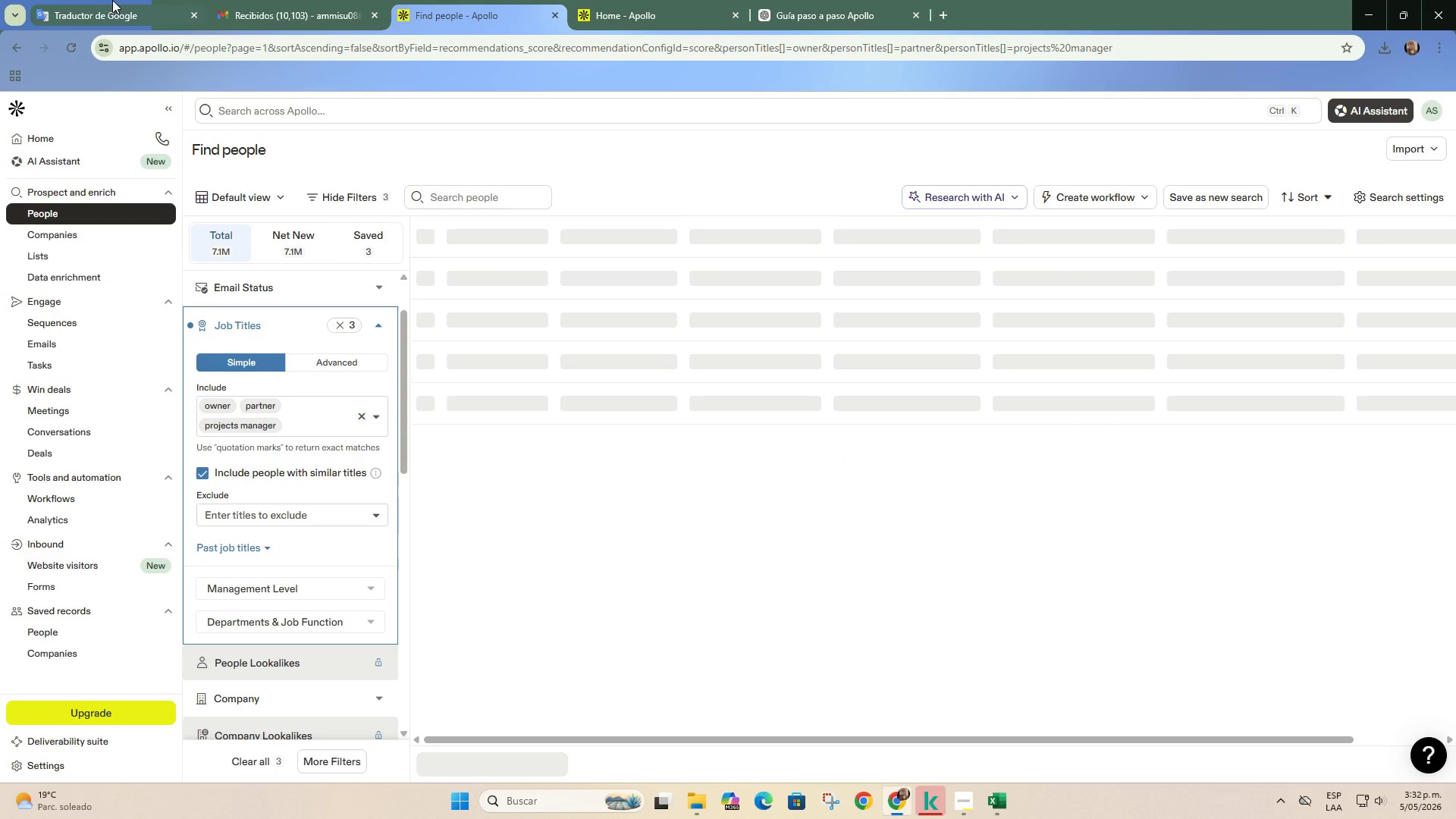 
left_click([112, 0])
 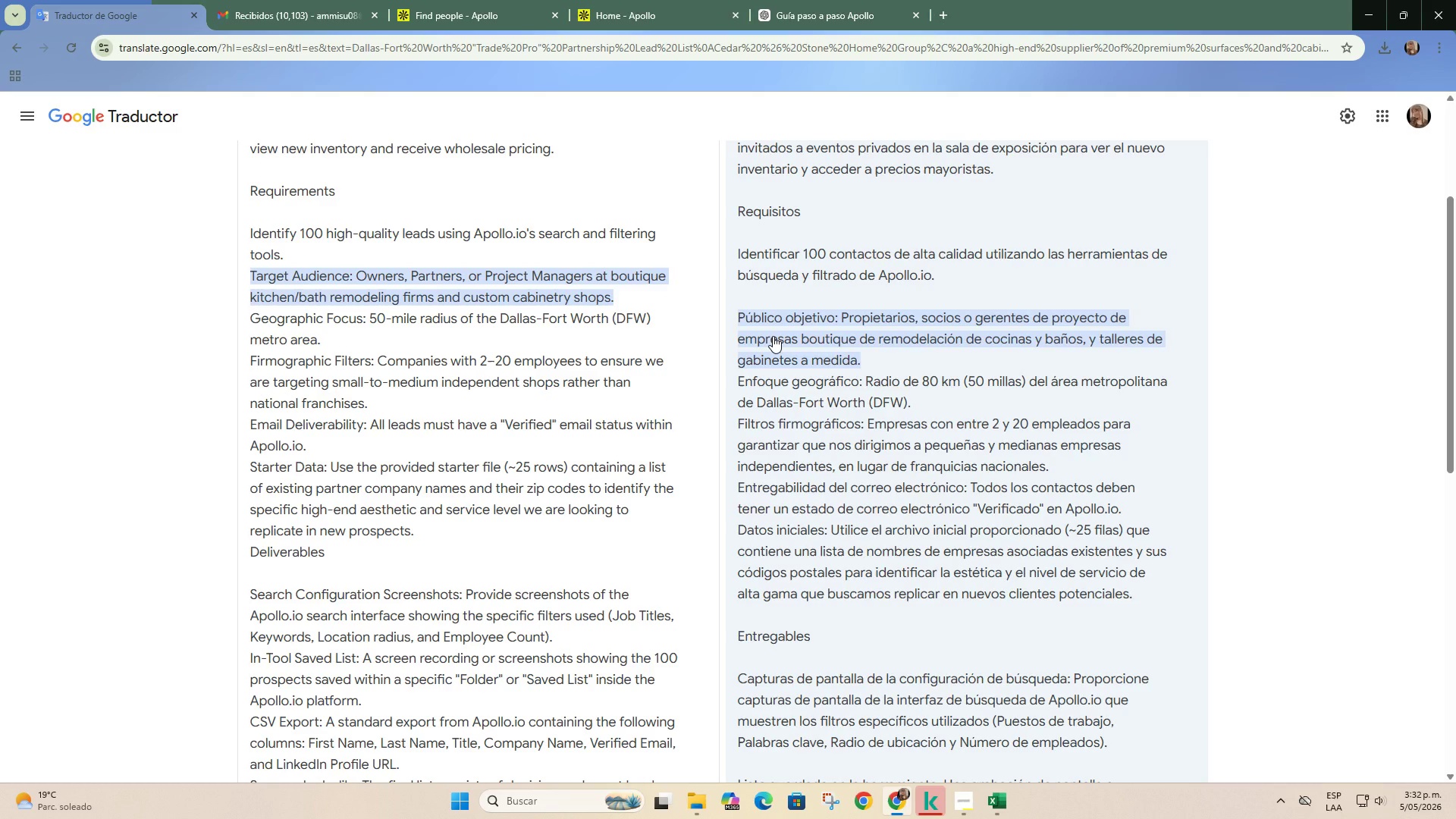 
wait(11.38)
 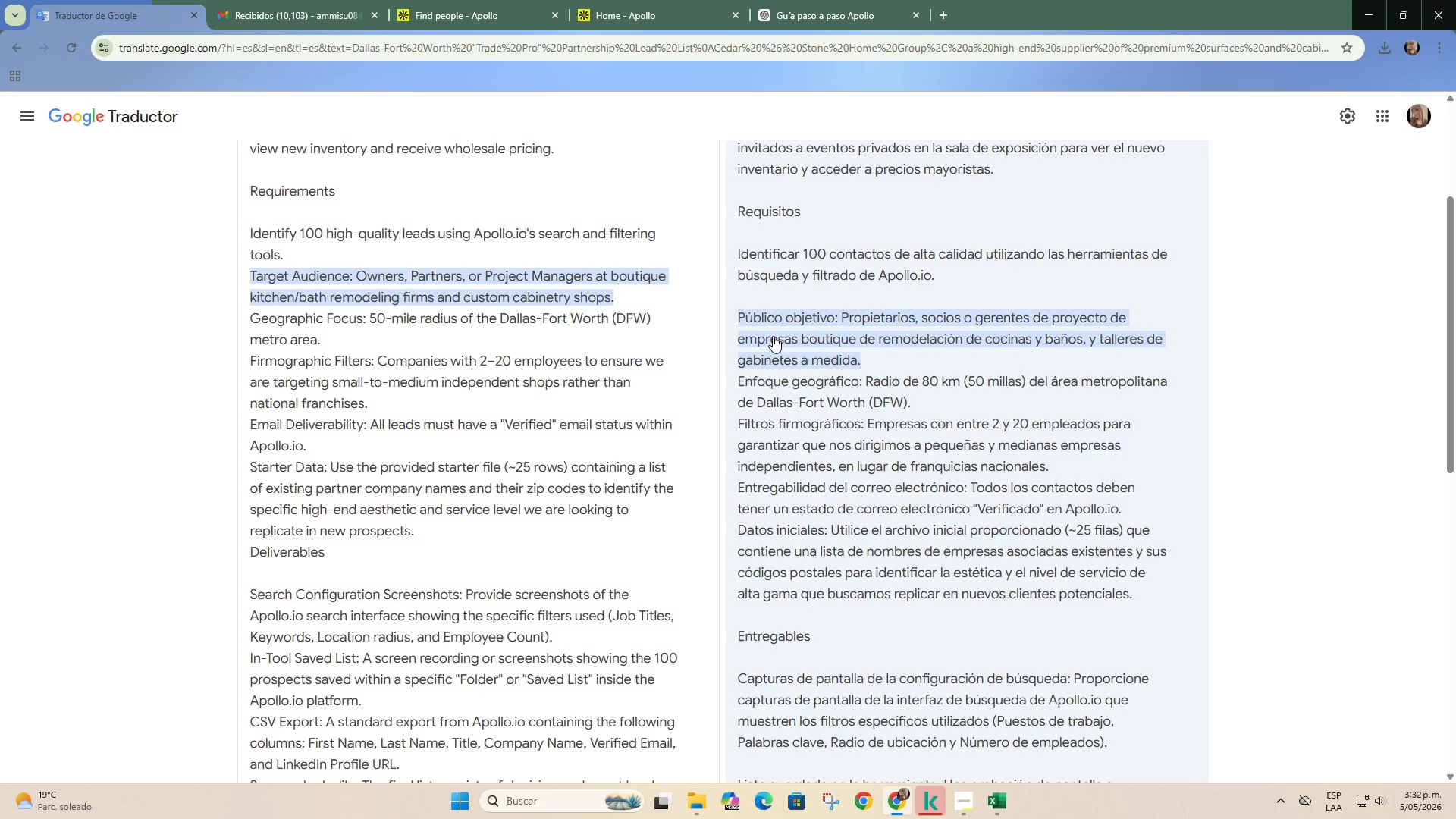 
left_click([448, 21])
 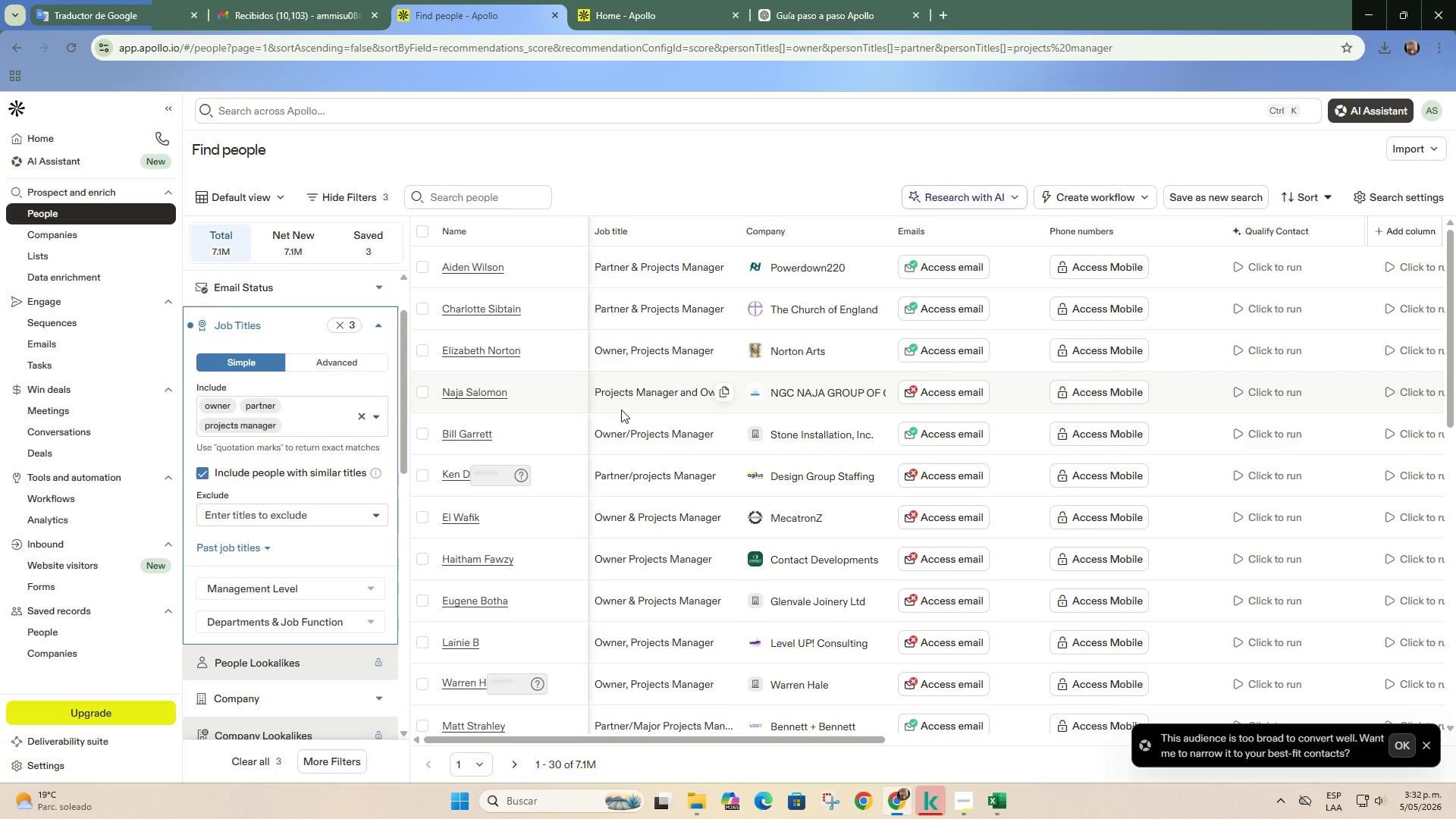 
wait(8.17)
 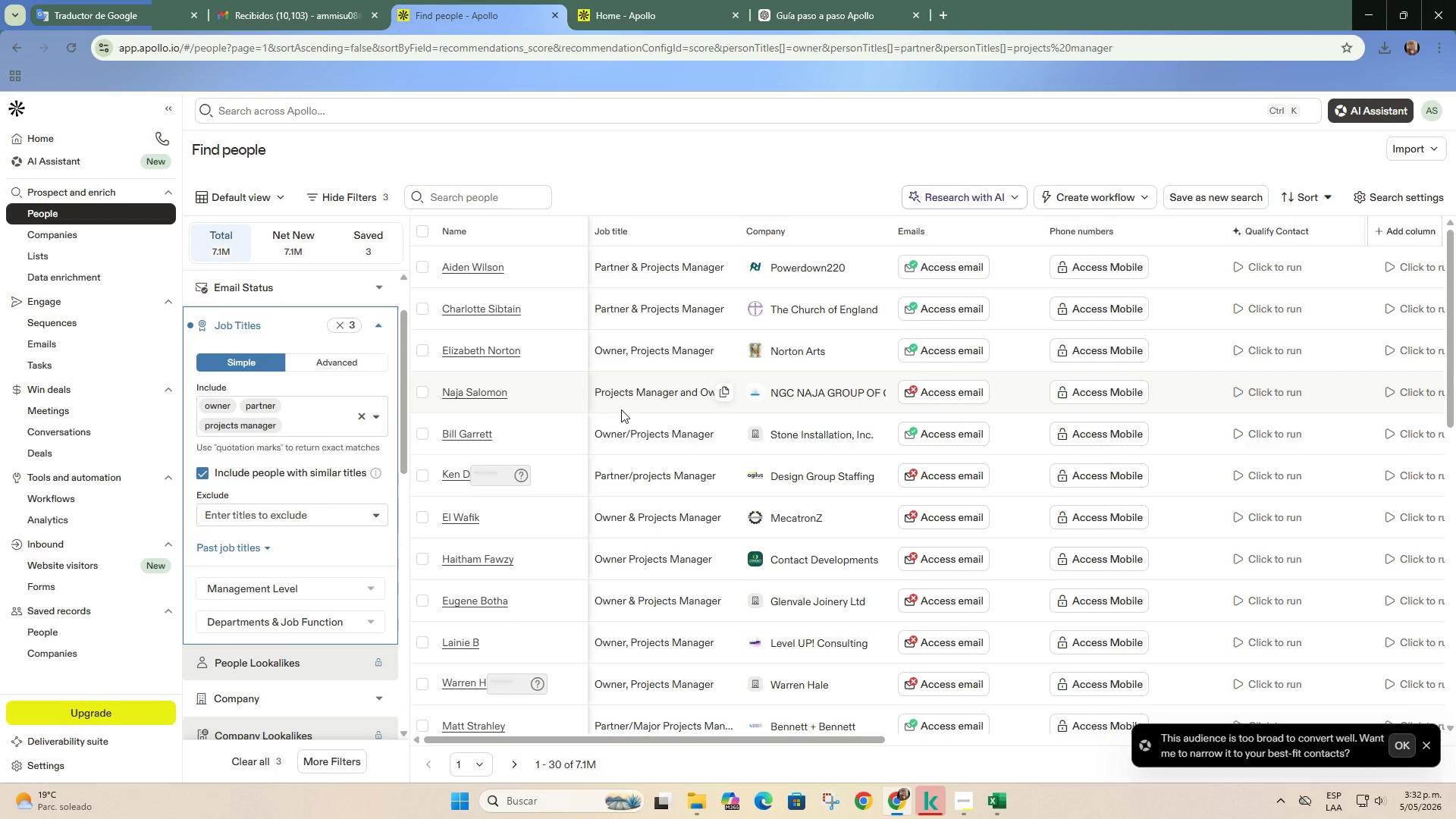 
scroll: coordinate [290, 684], scroll_direction: down, amount: 4.0
 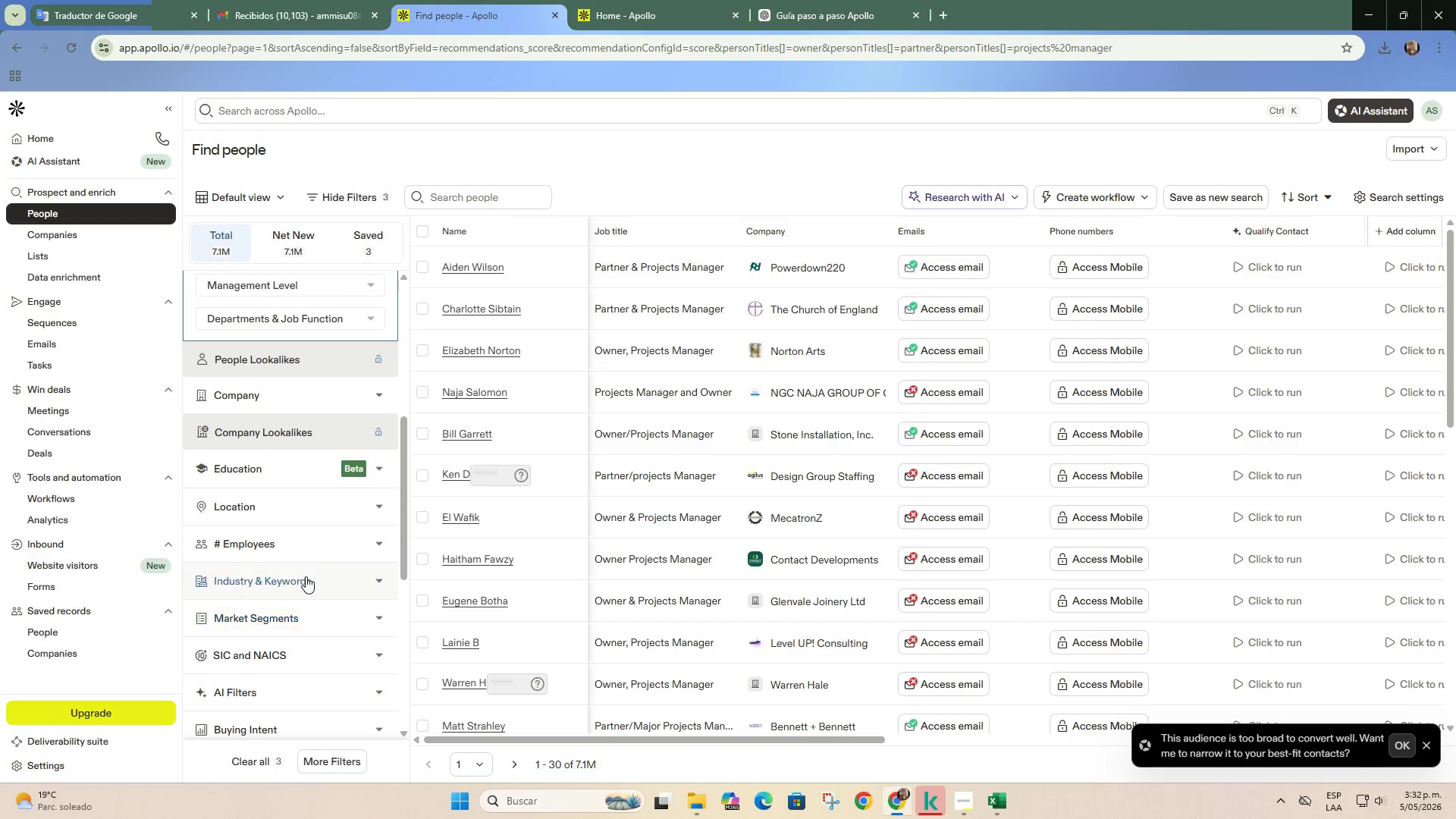 
left_click([306, 576])
 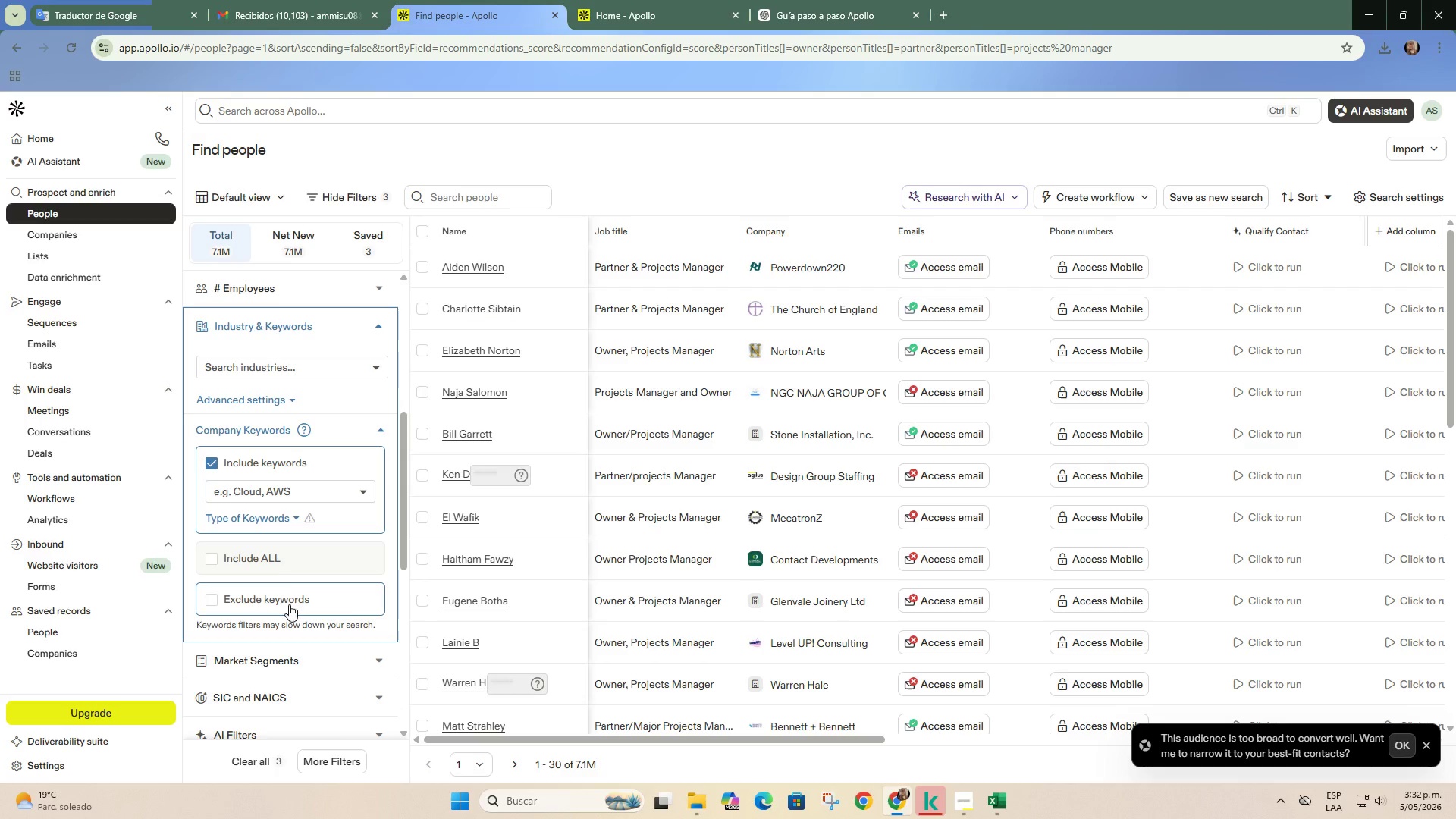 
left_click([303, 493])
 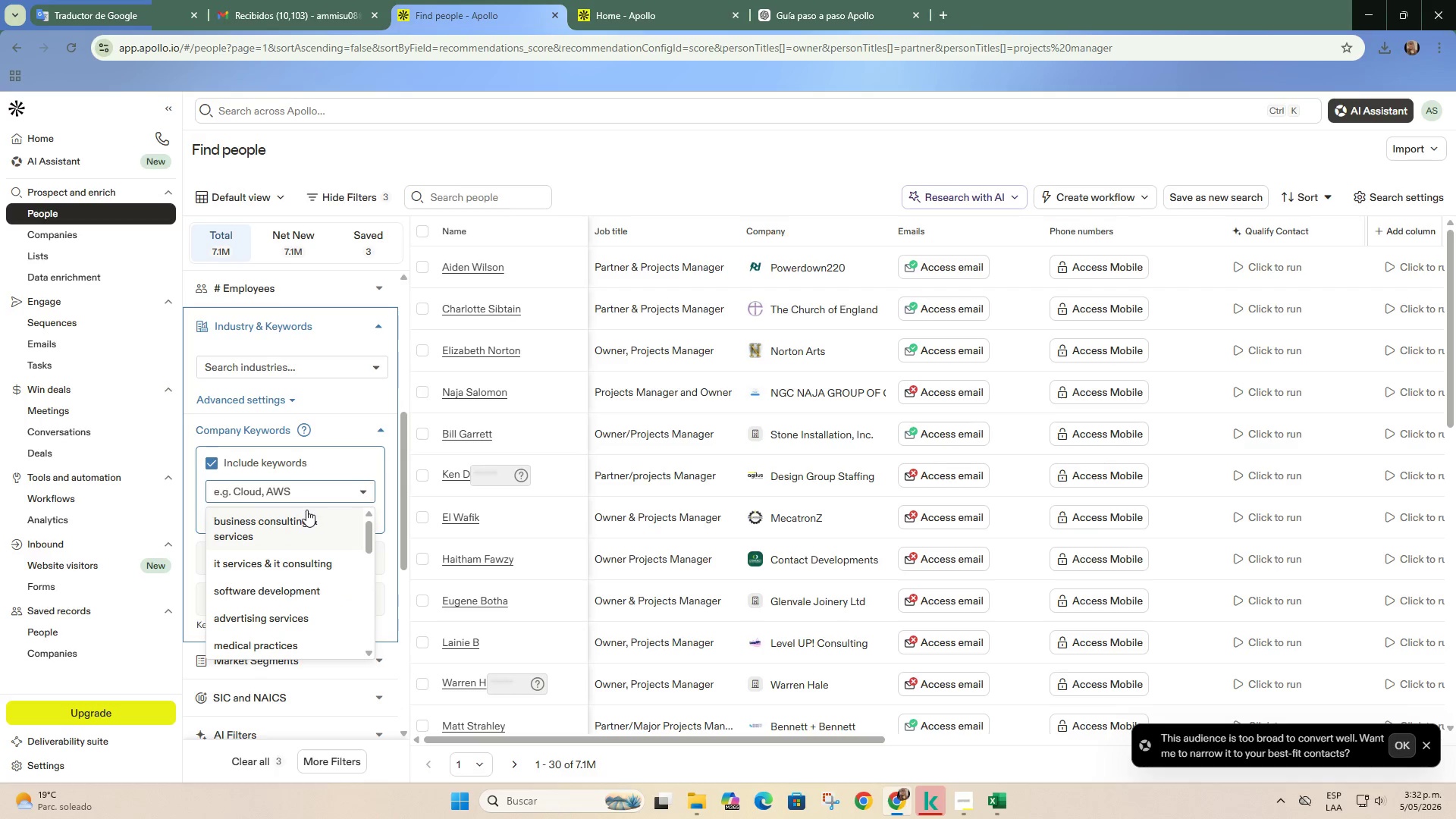 
type(kithceh)
key(Backspace)
key(Backspace)
type(hen)
key(Backspace)
key(Backspace)
key(Backspace)
key(Backspace)
key(Backspace)
key(Backspace)
type(tche)
 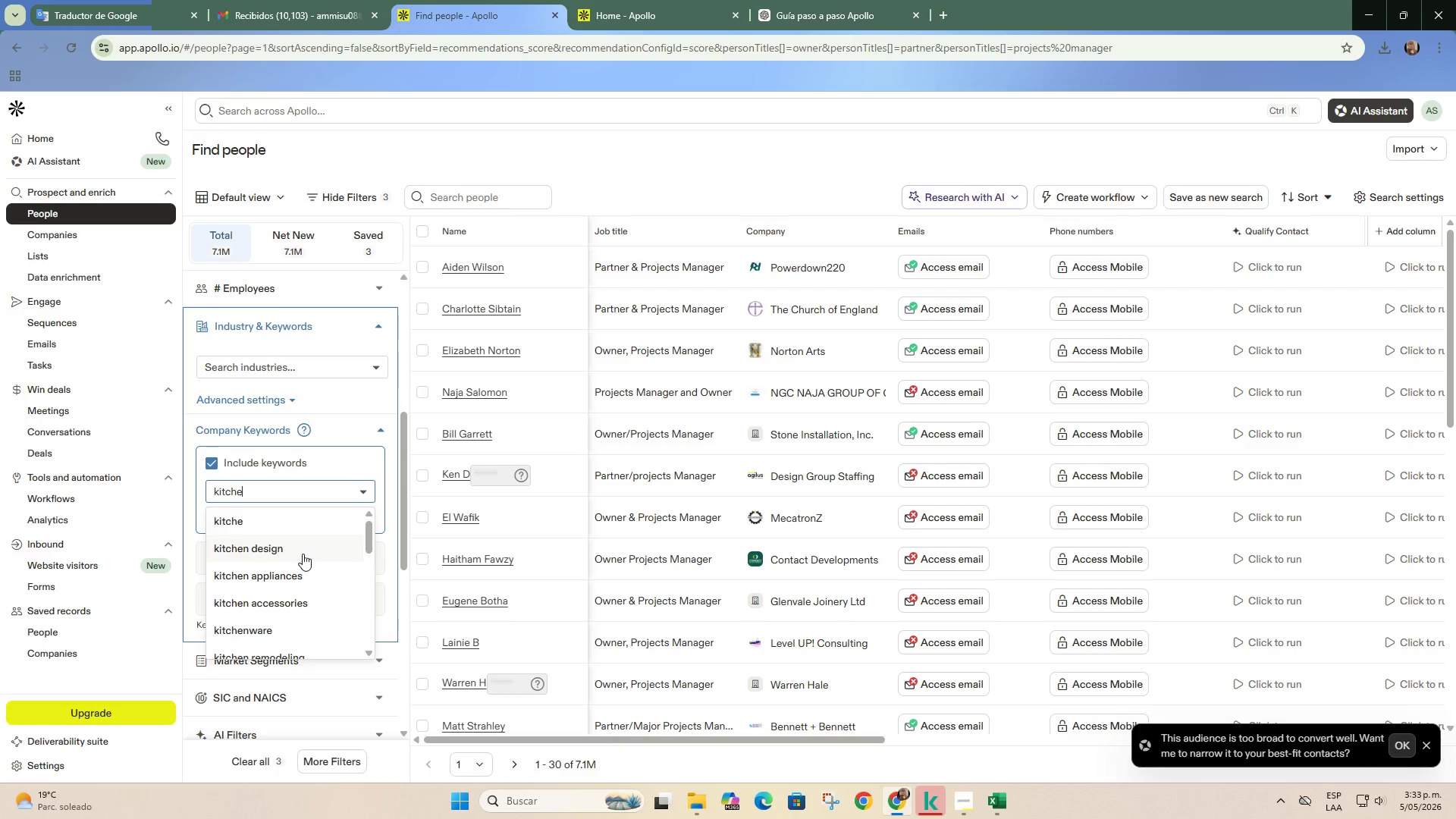 
left_click([303, 554])
 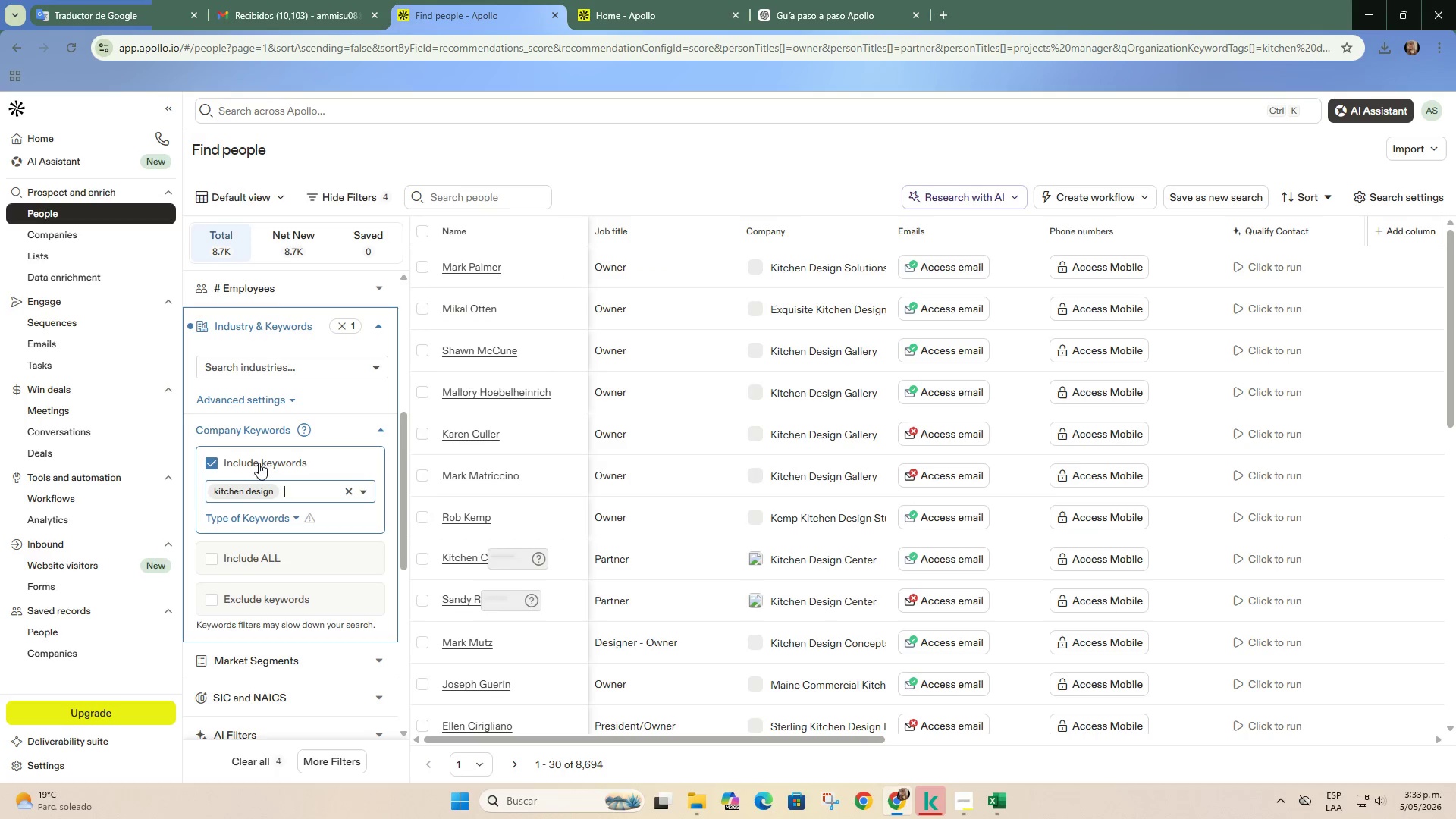 
left_click([265, 494])
 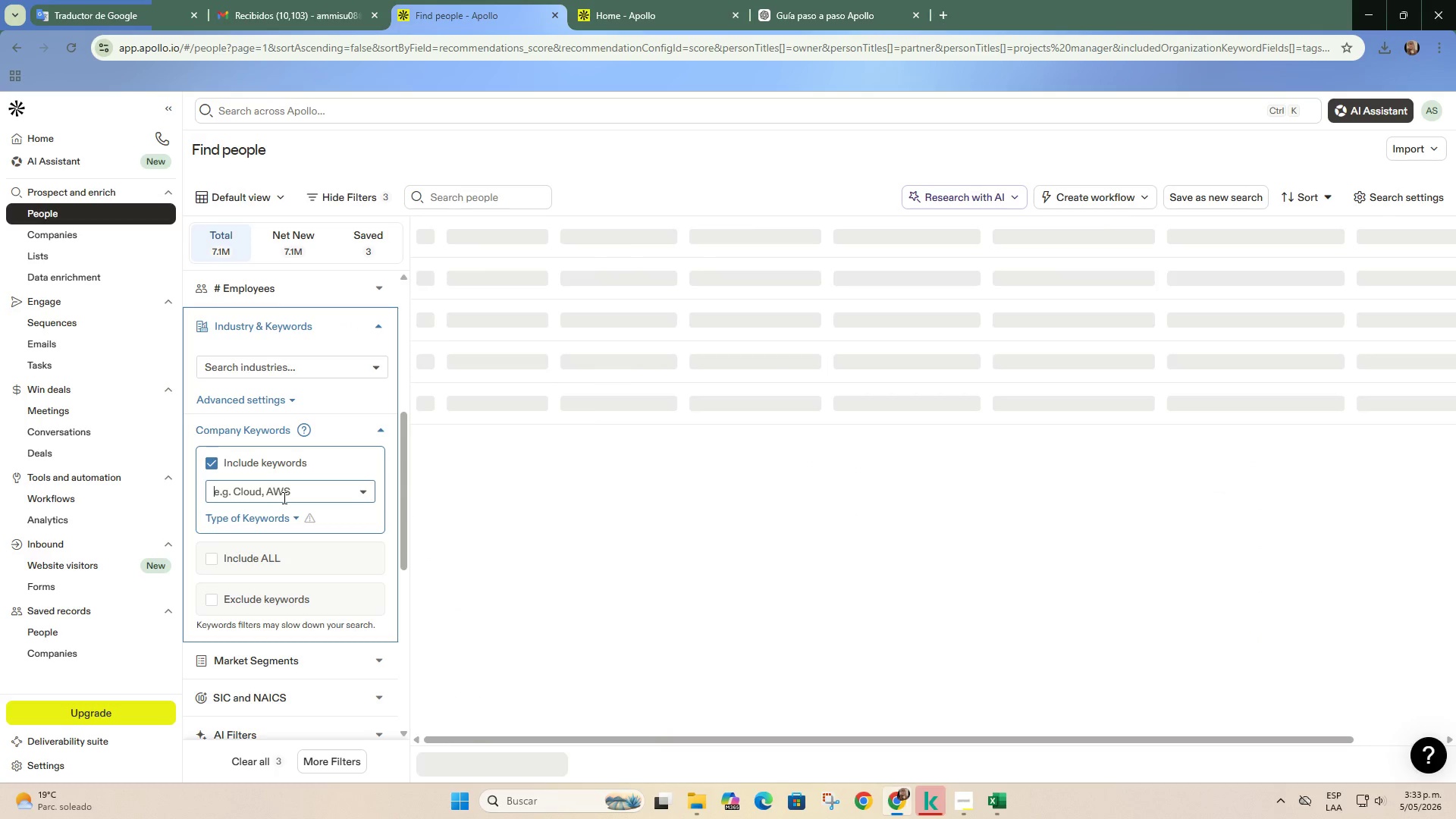 
type(kitchen re)
 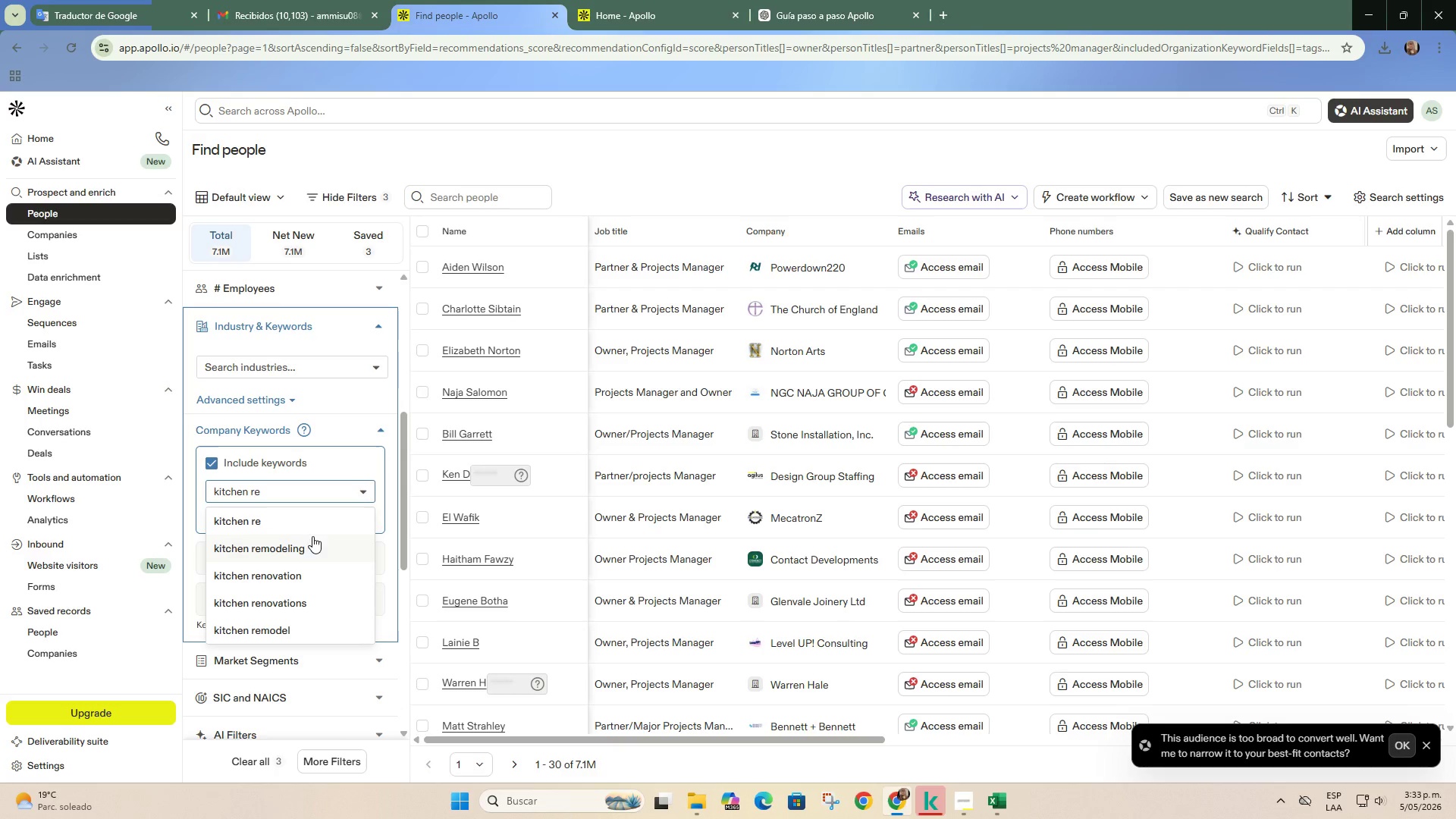 
left_click([309, 545])
 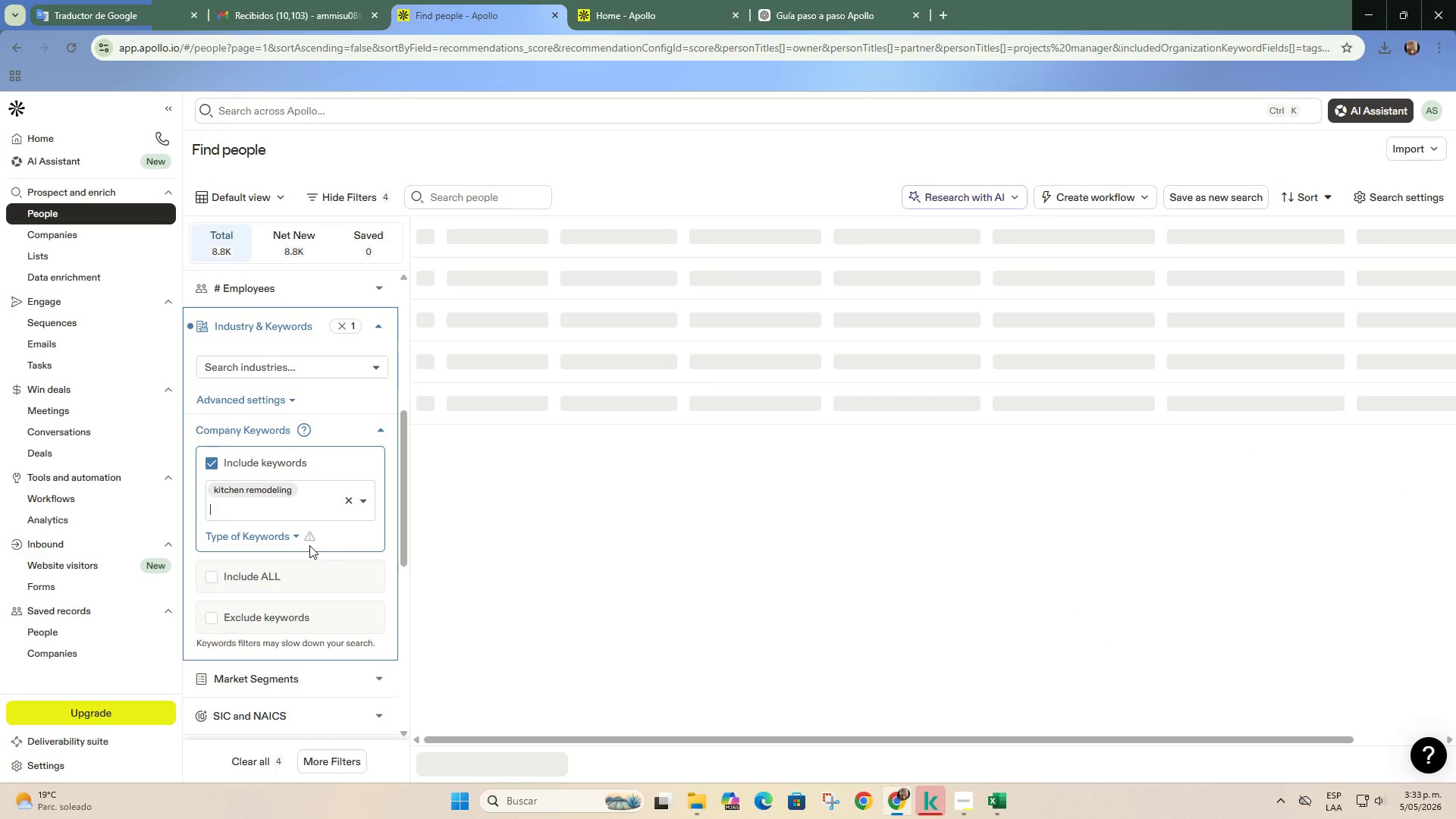 
type(bath )
 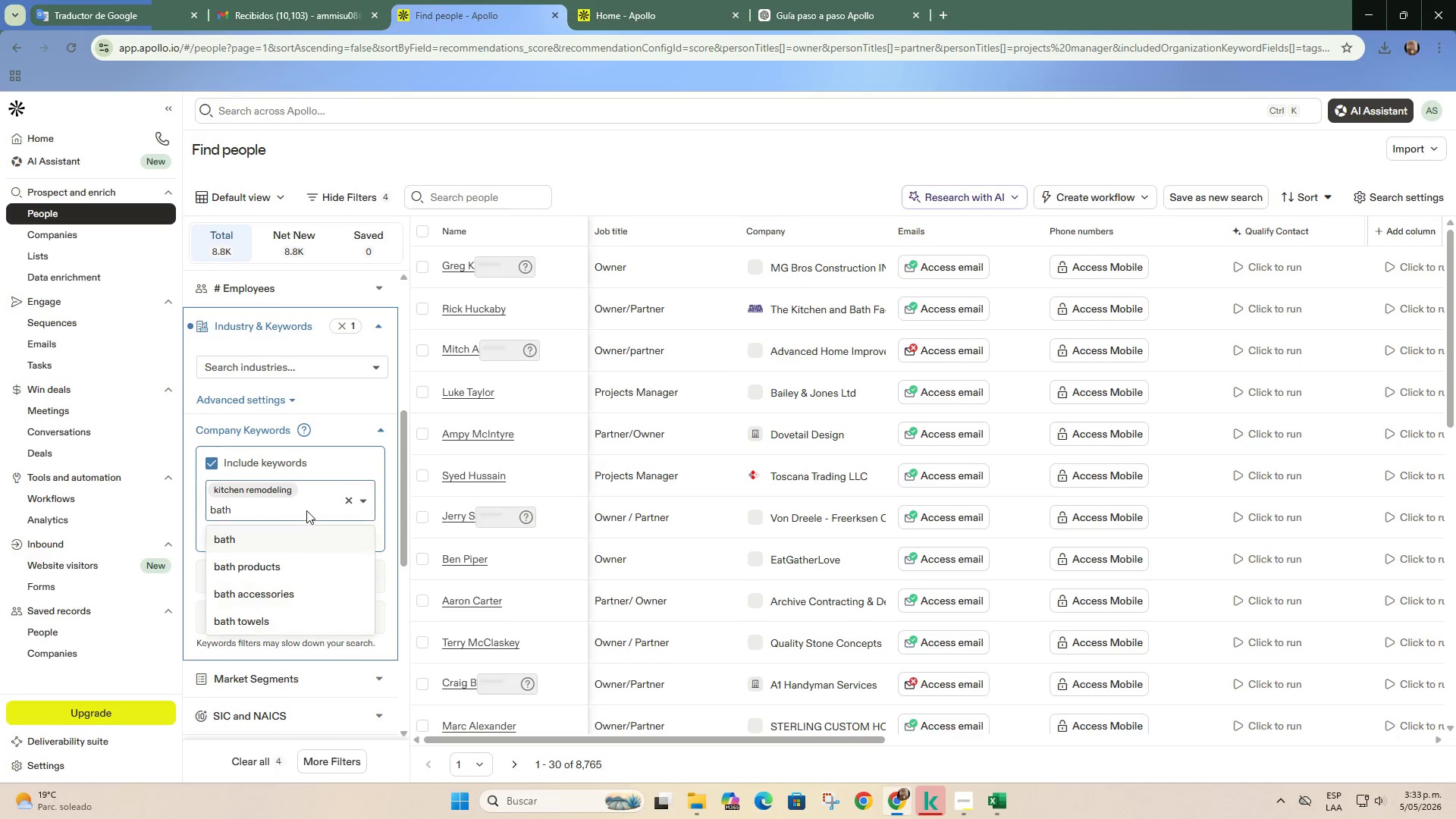 
type(re)
 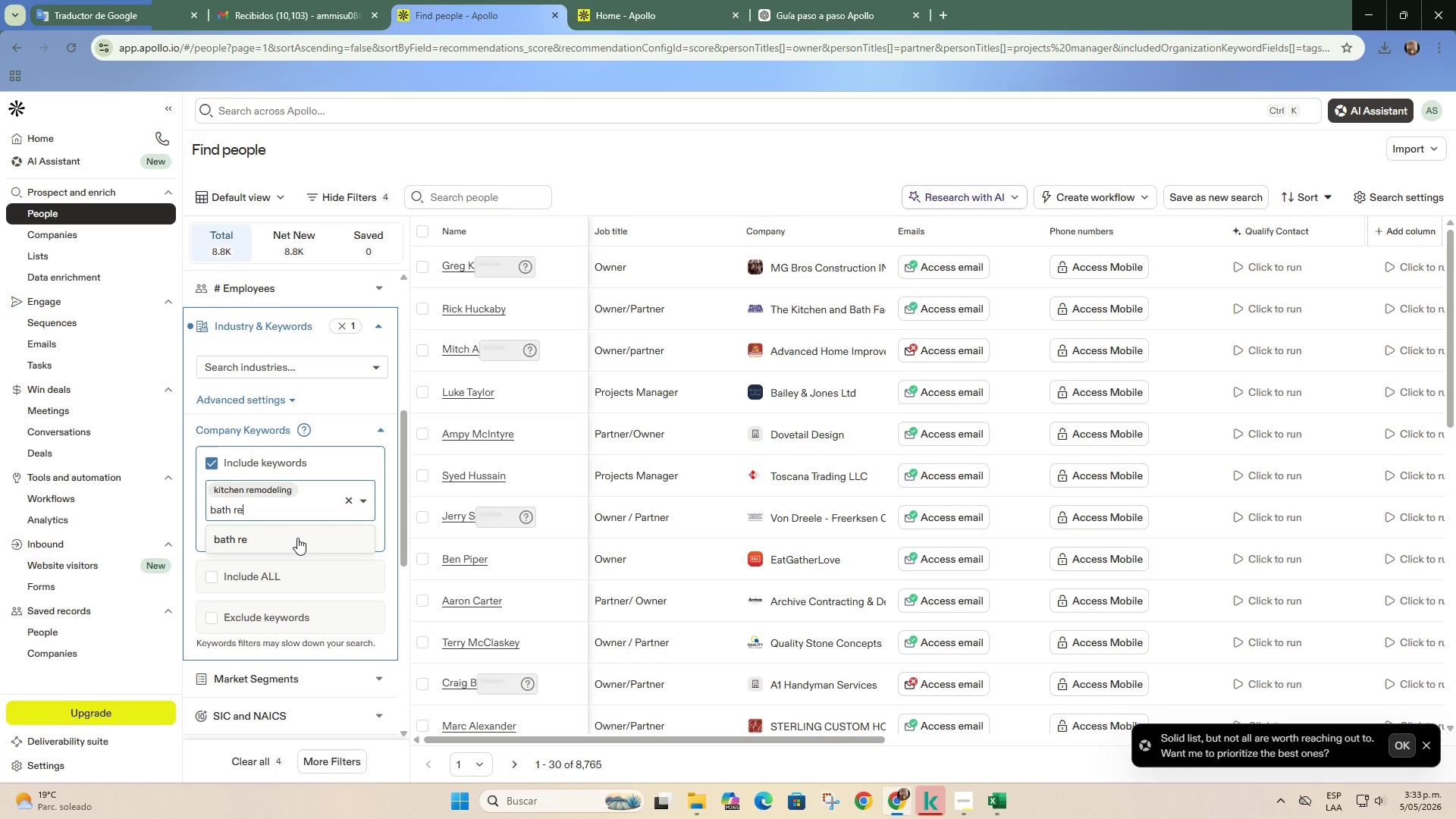 
type(modeling)
 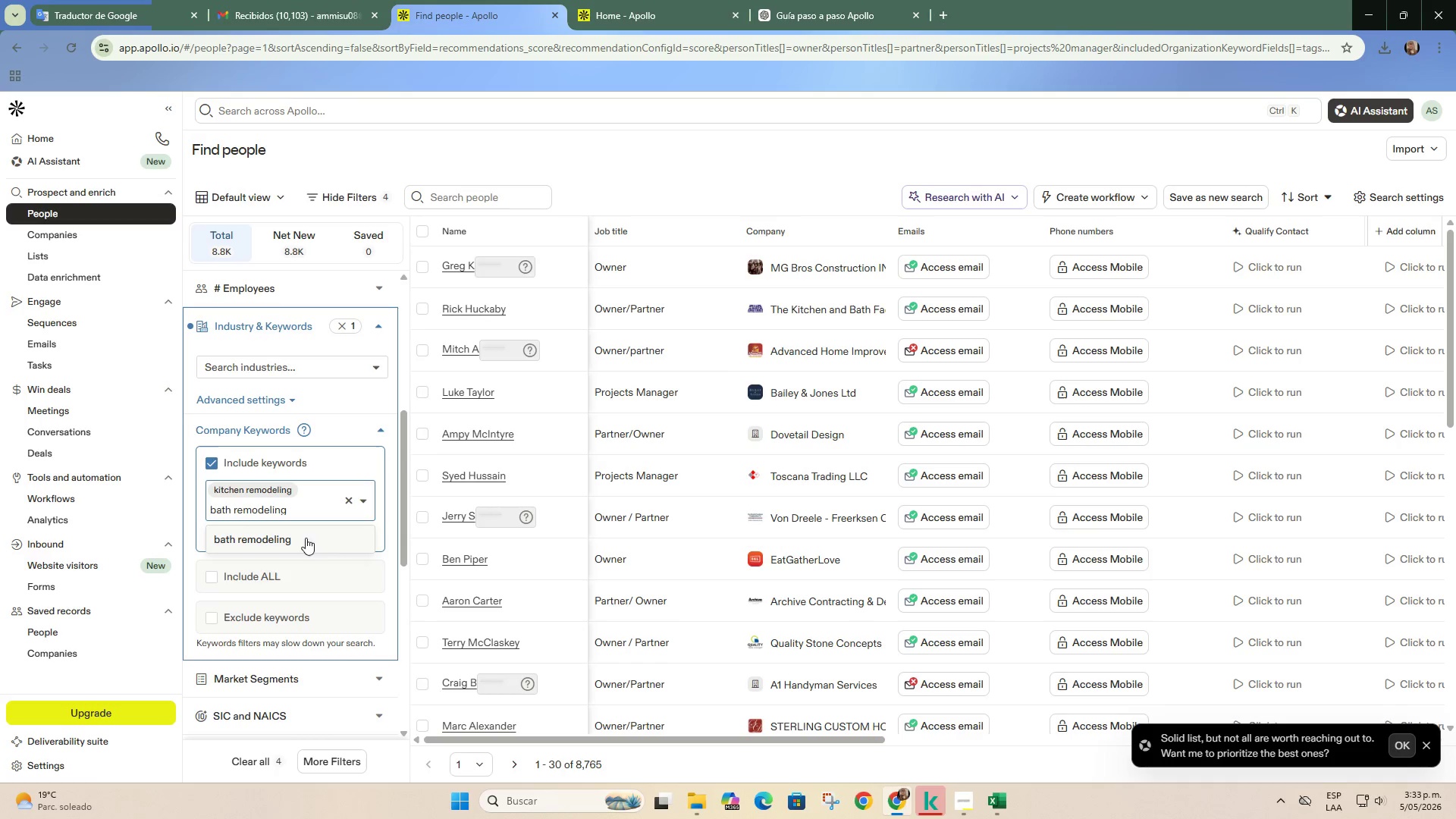 
left_click([301, 548])
 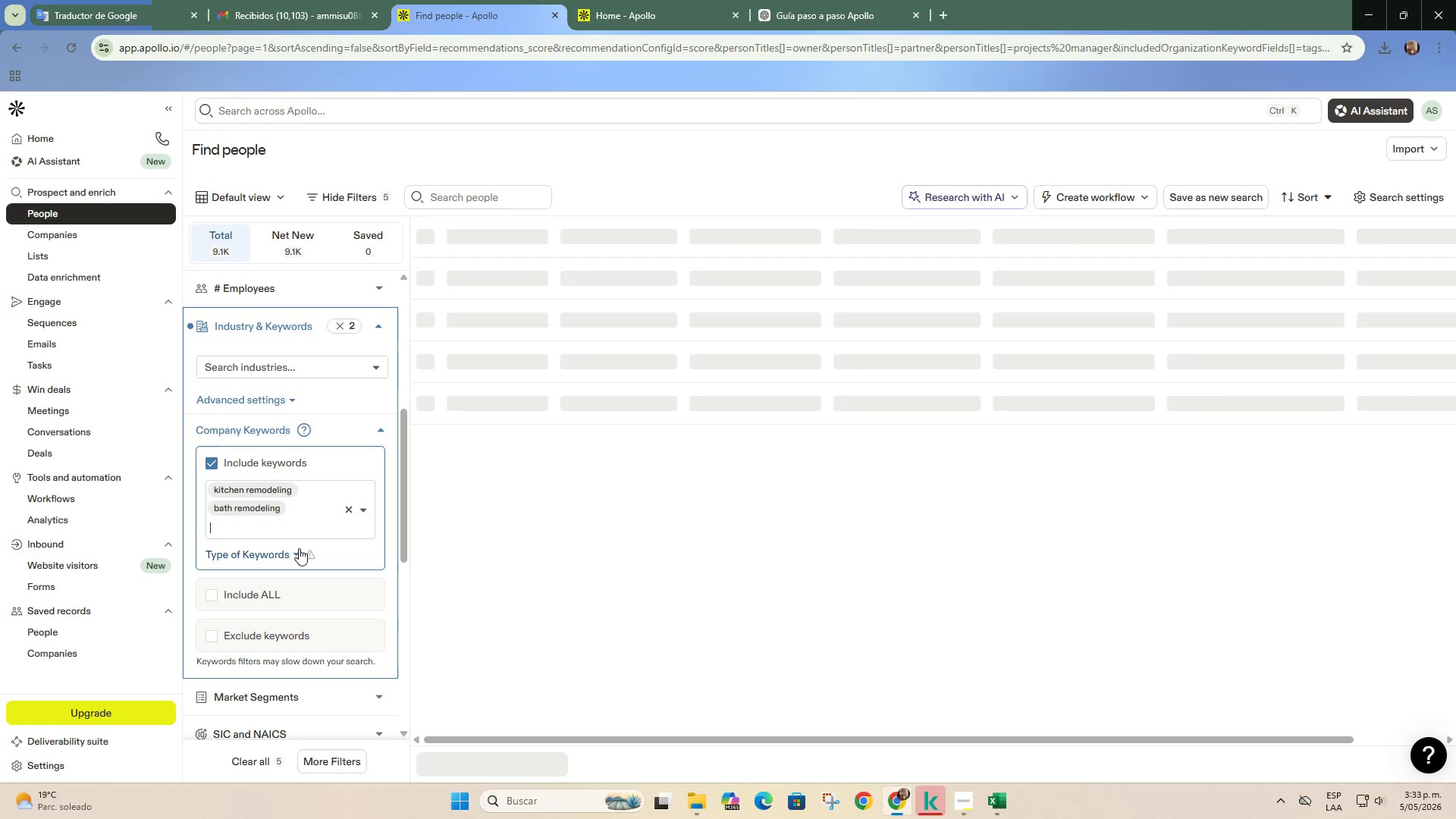 
type(custom cabinetry)
 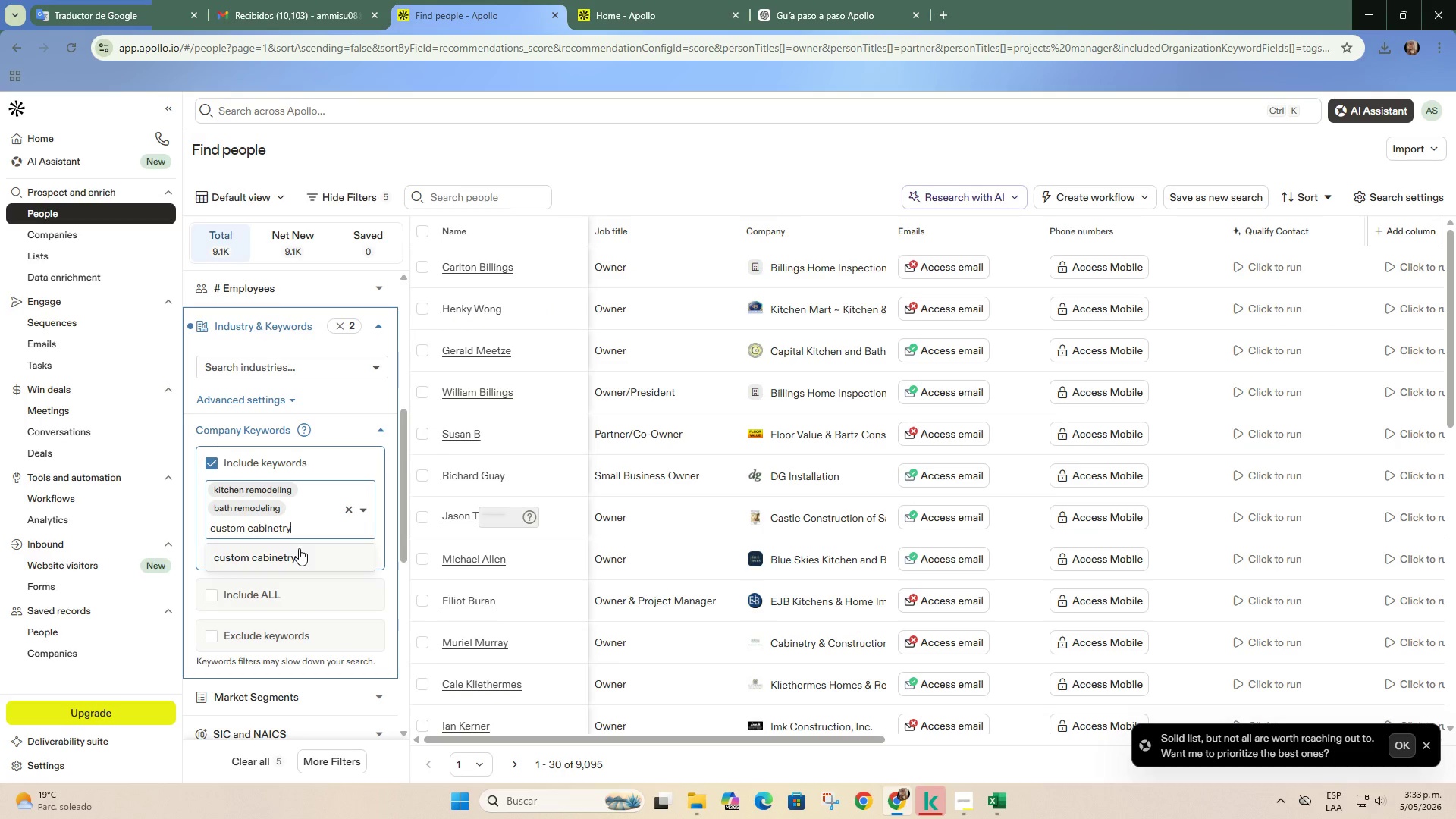 
left_click([299, 548])
 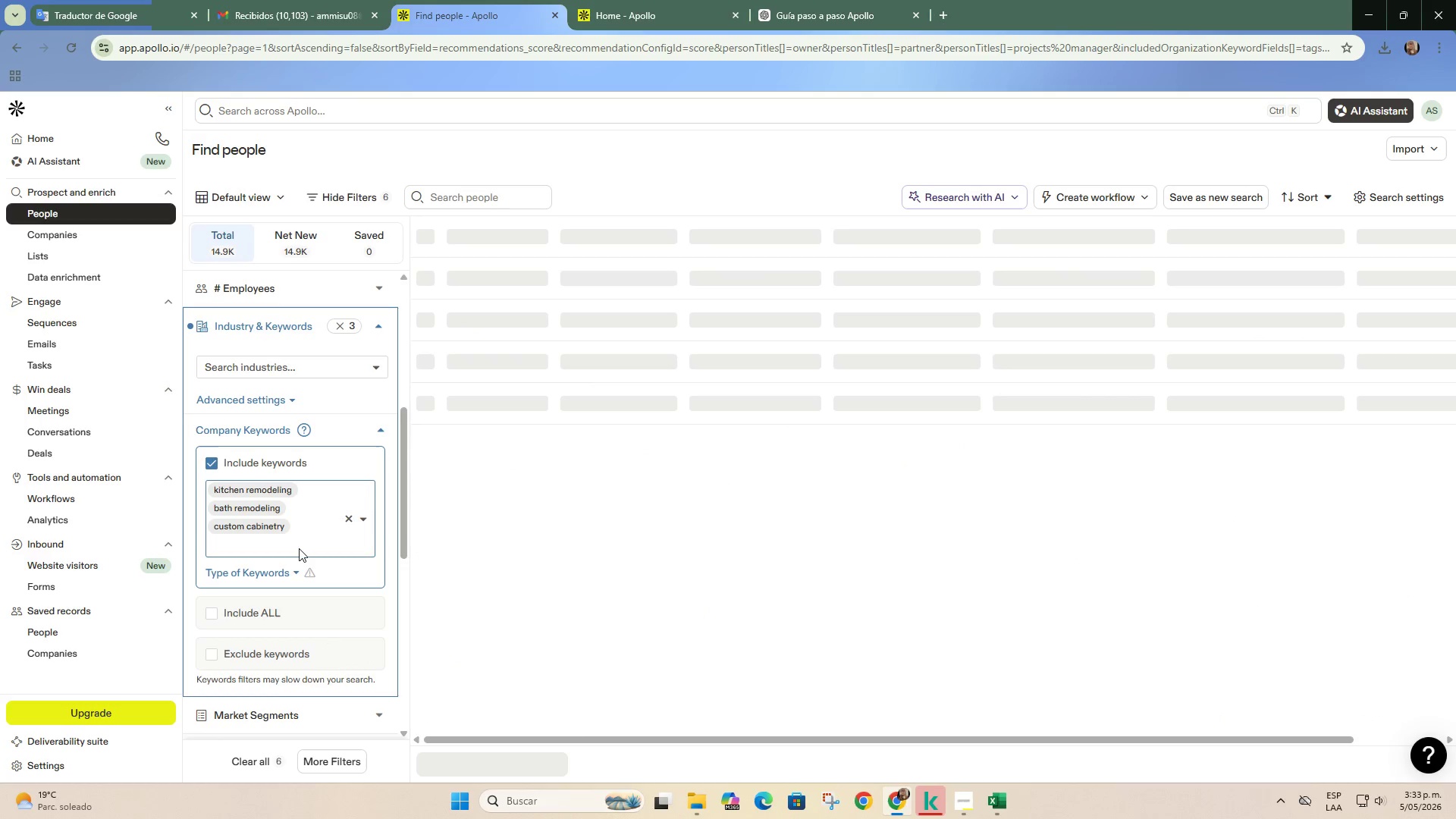 
type(luxury inte)
 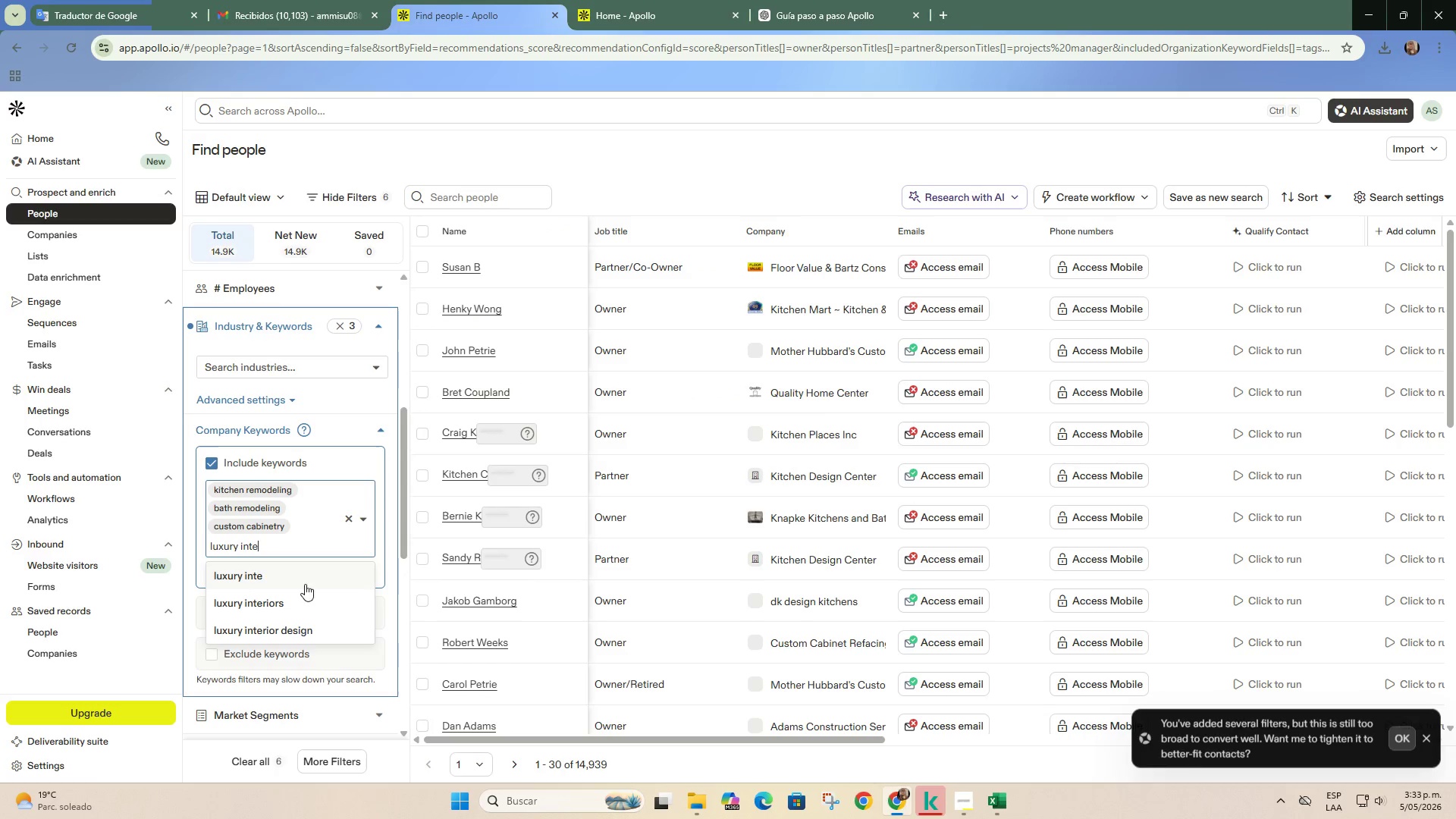 
left_click([308, 601])
 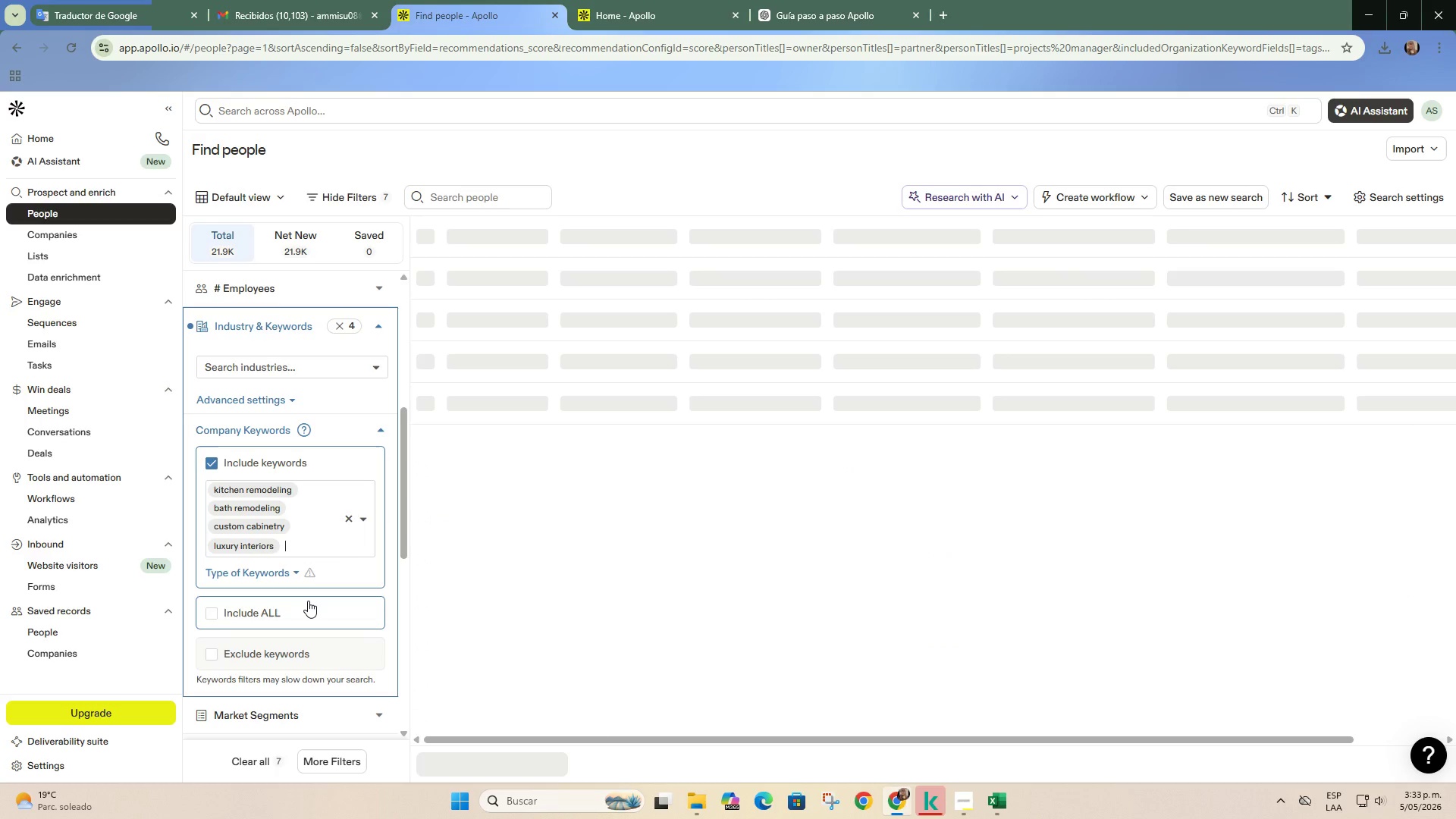 
type(design build)
 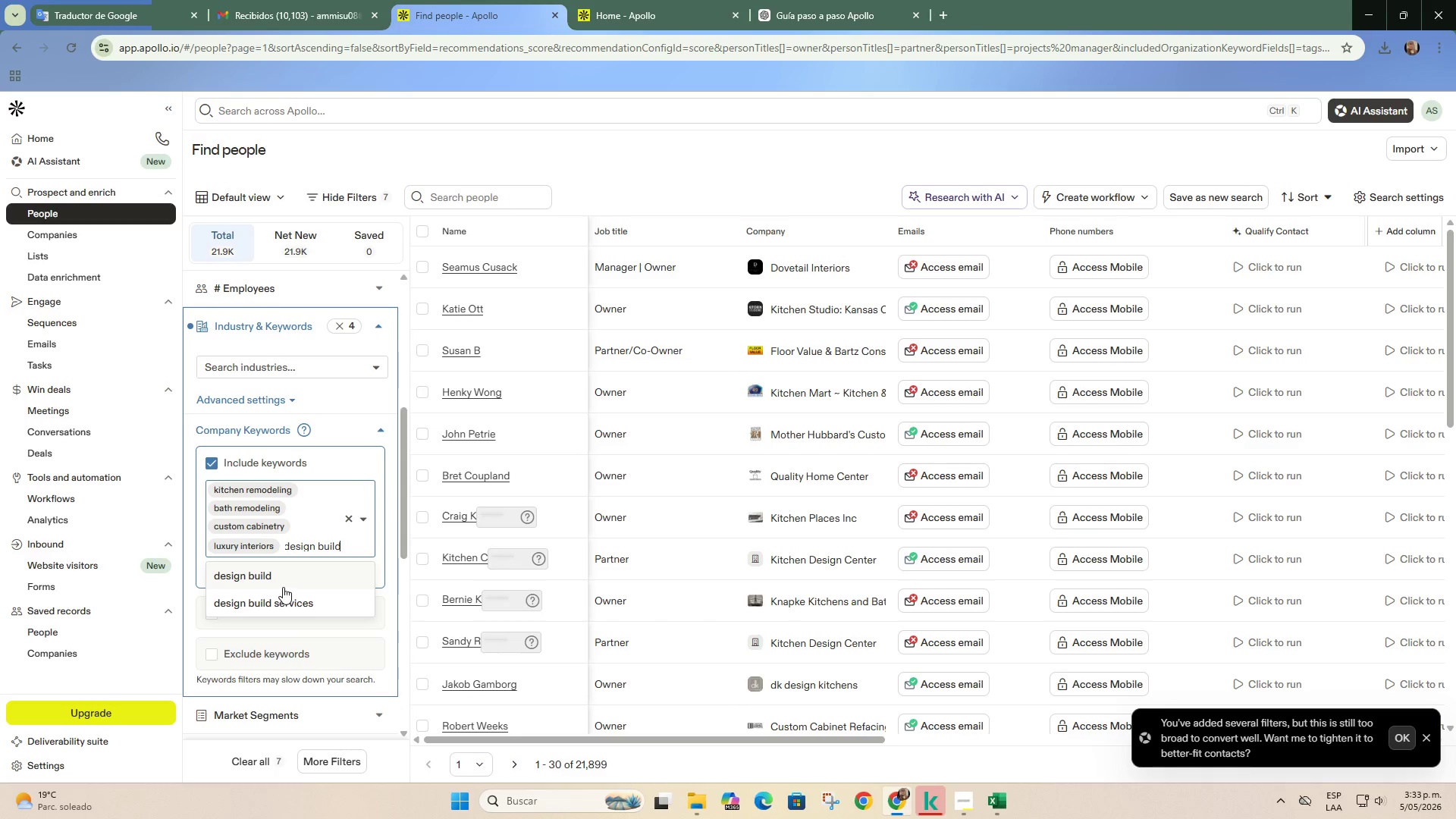 
left_click([283, 586])
 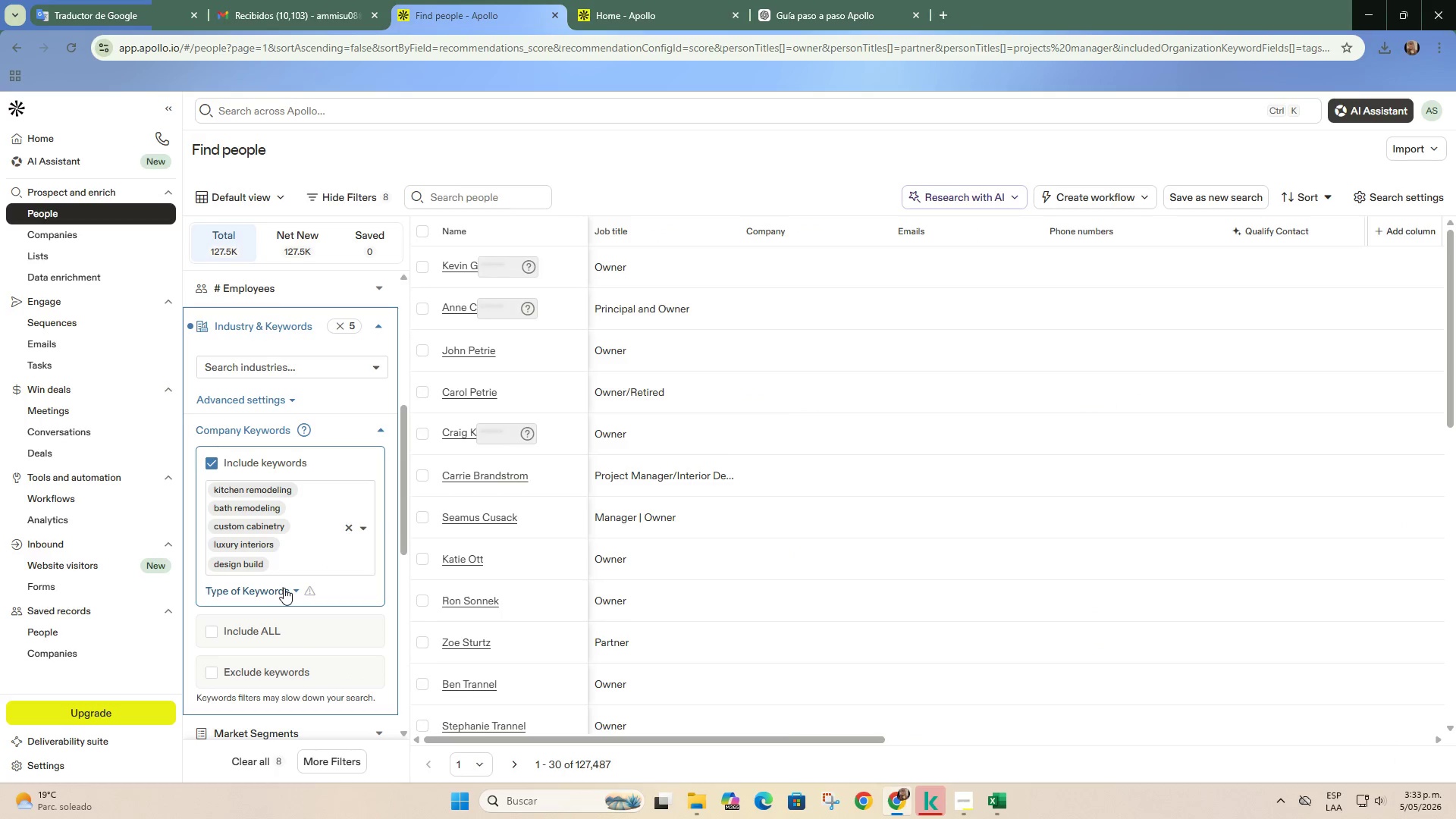 
type(home renova)
 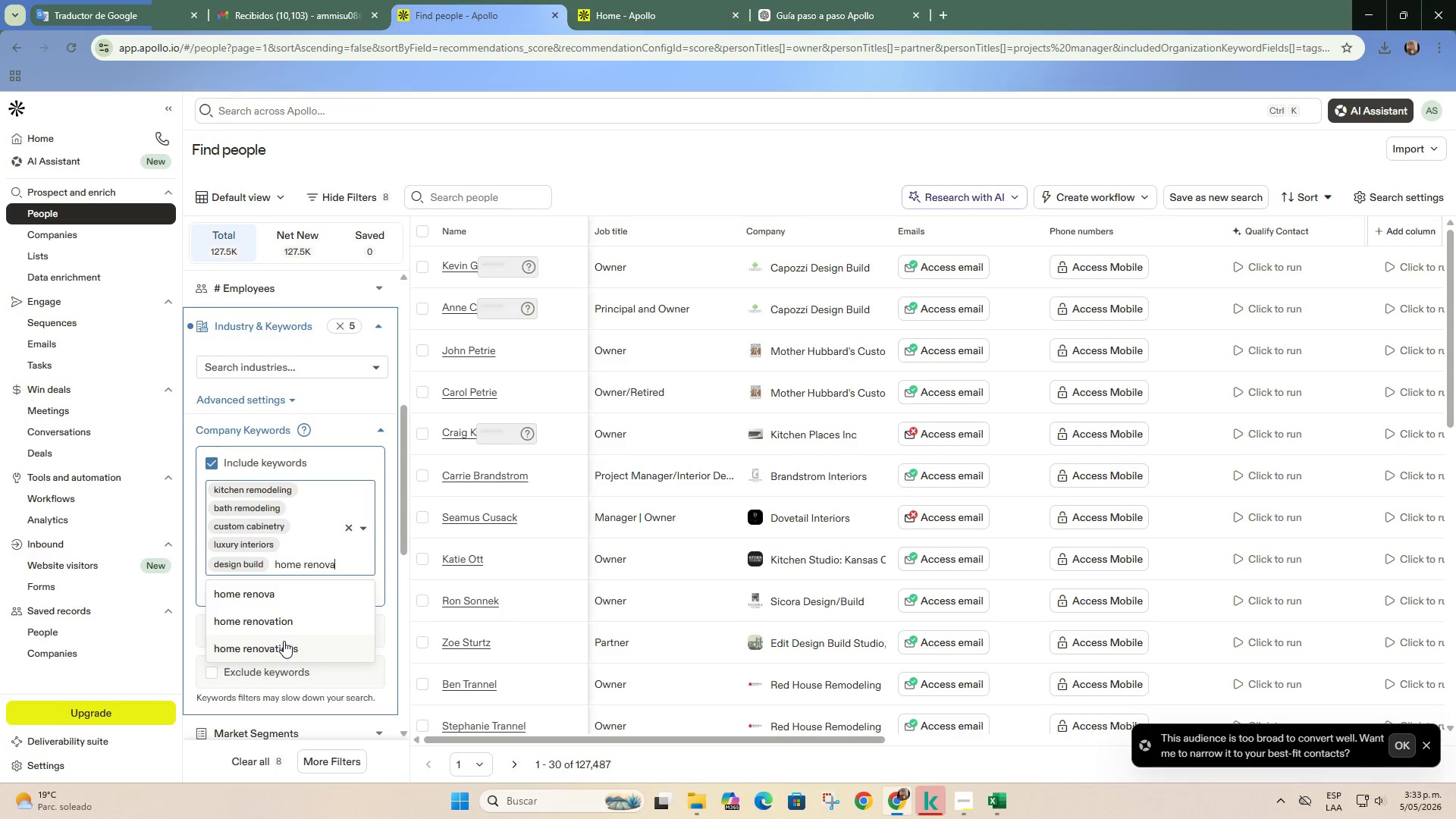 
left_click([292, 607])
 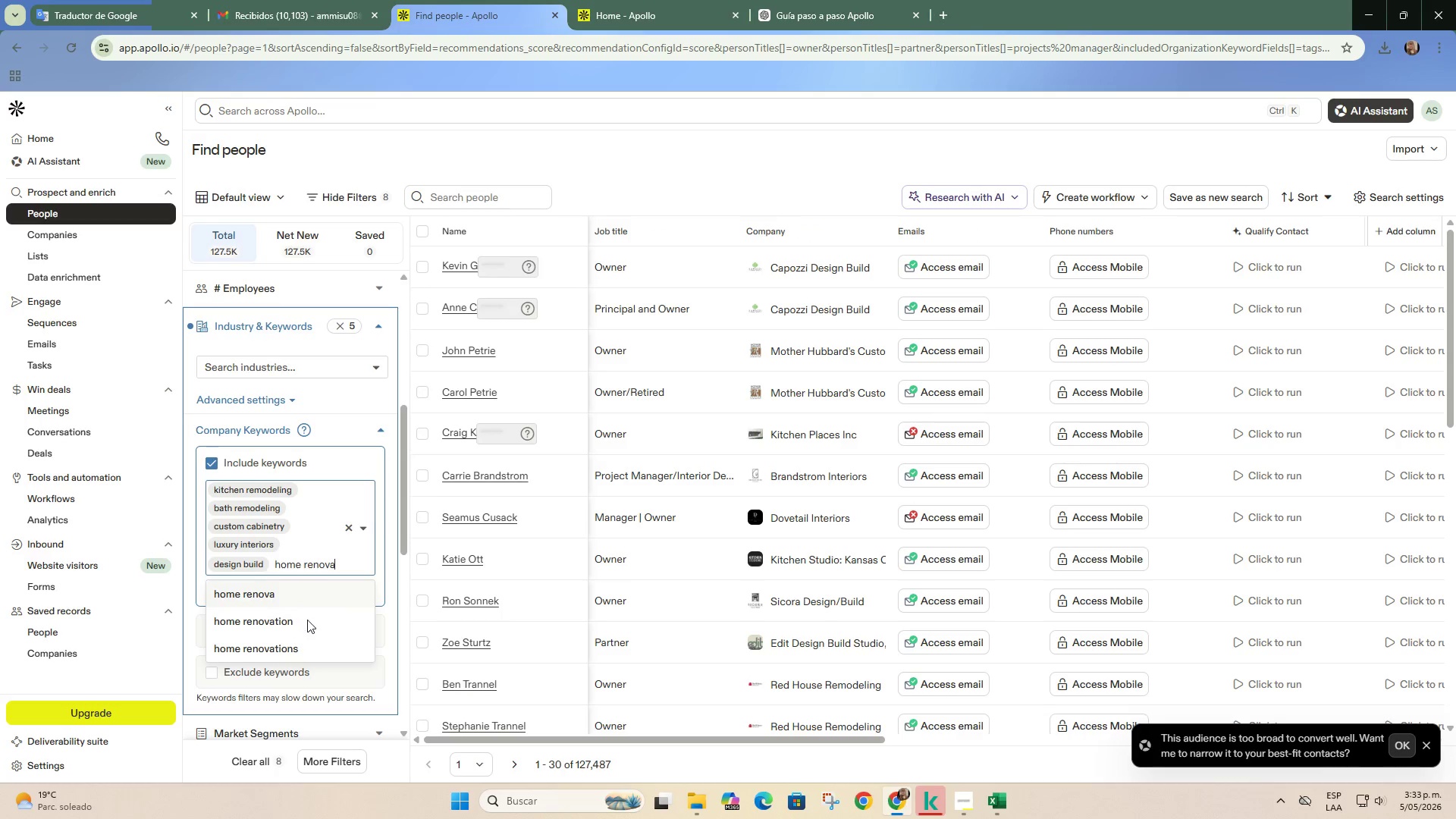 
left_click([307, 620])
 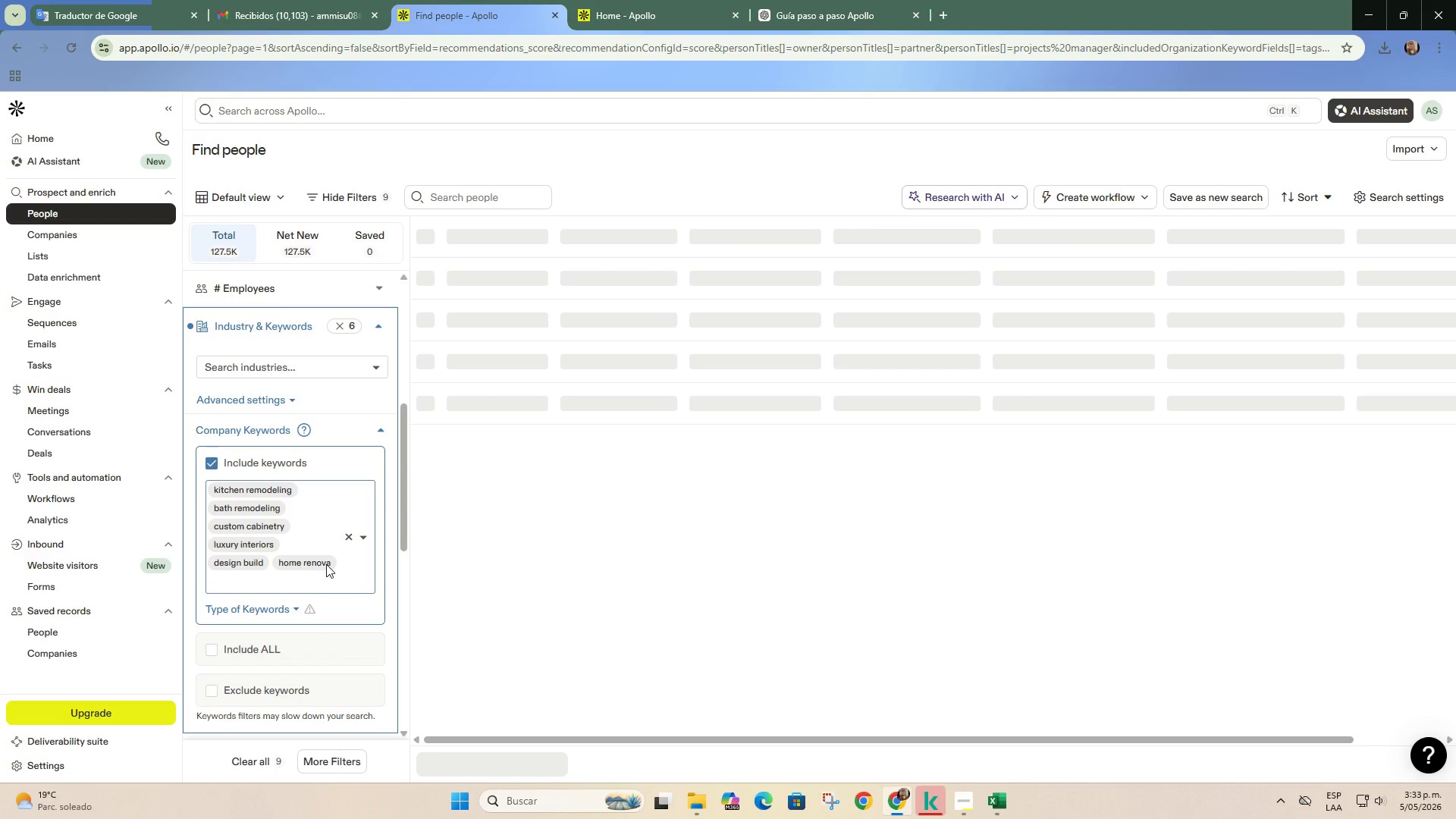 
left_click([322, 564])
 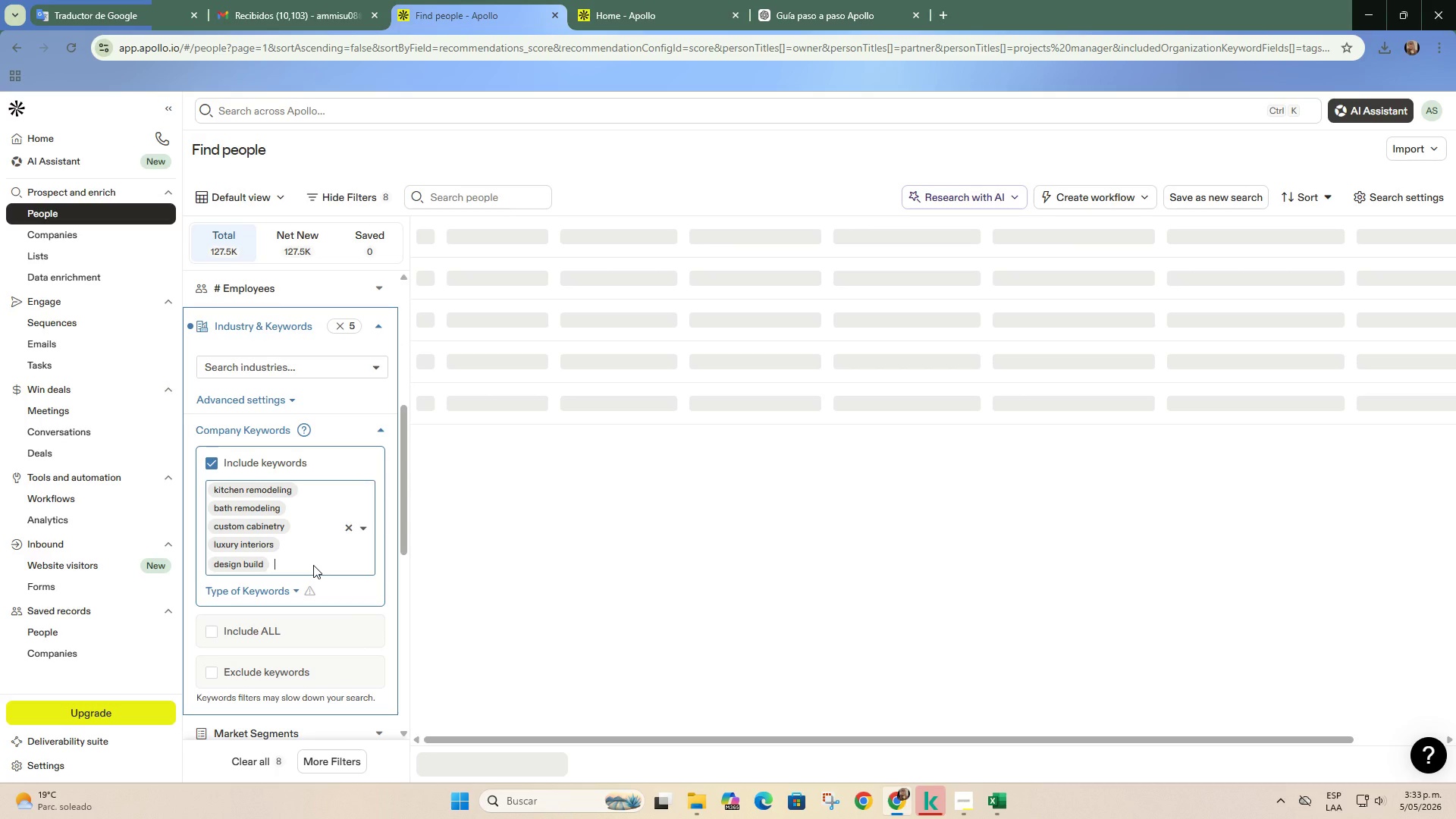 
type(home renovation)
 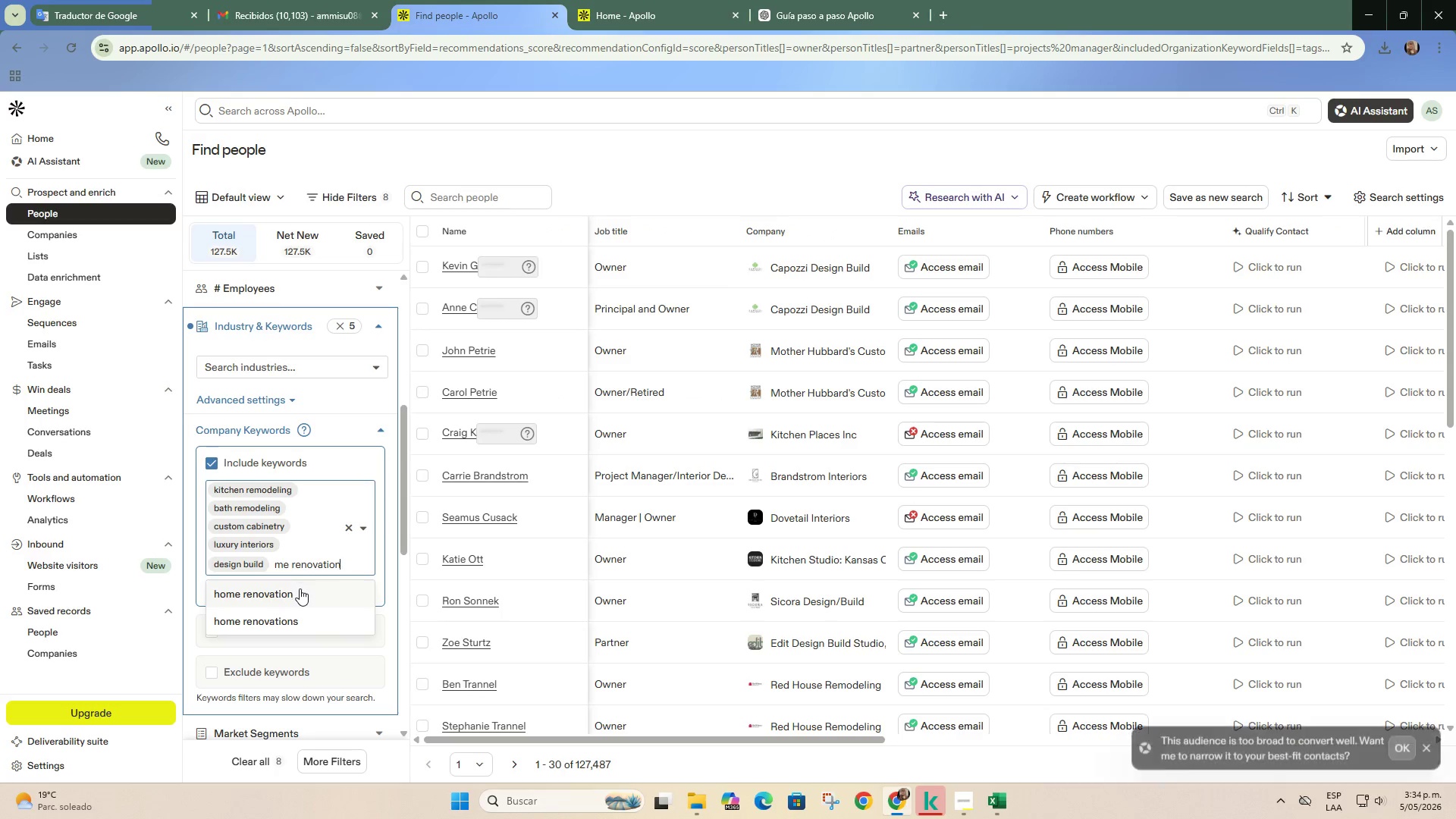 
left_click([300, 588])
 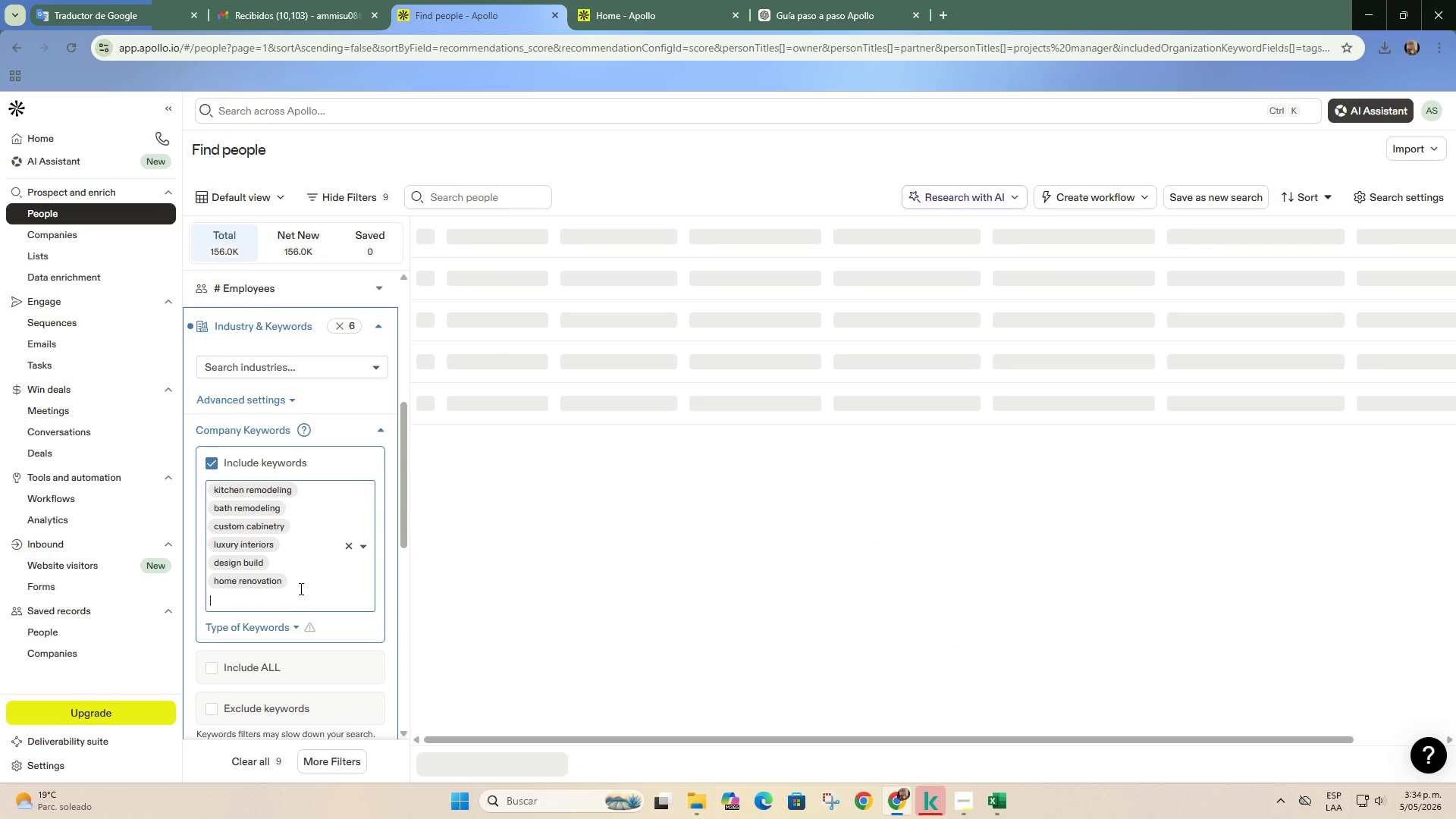 
type(high-end remodeling)
 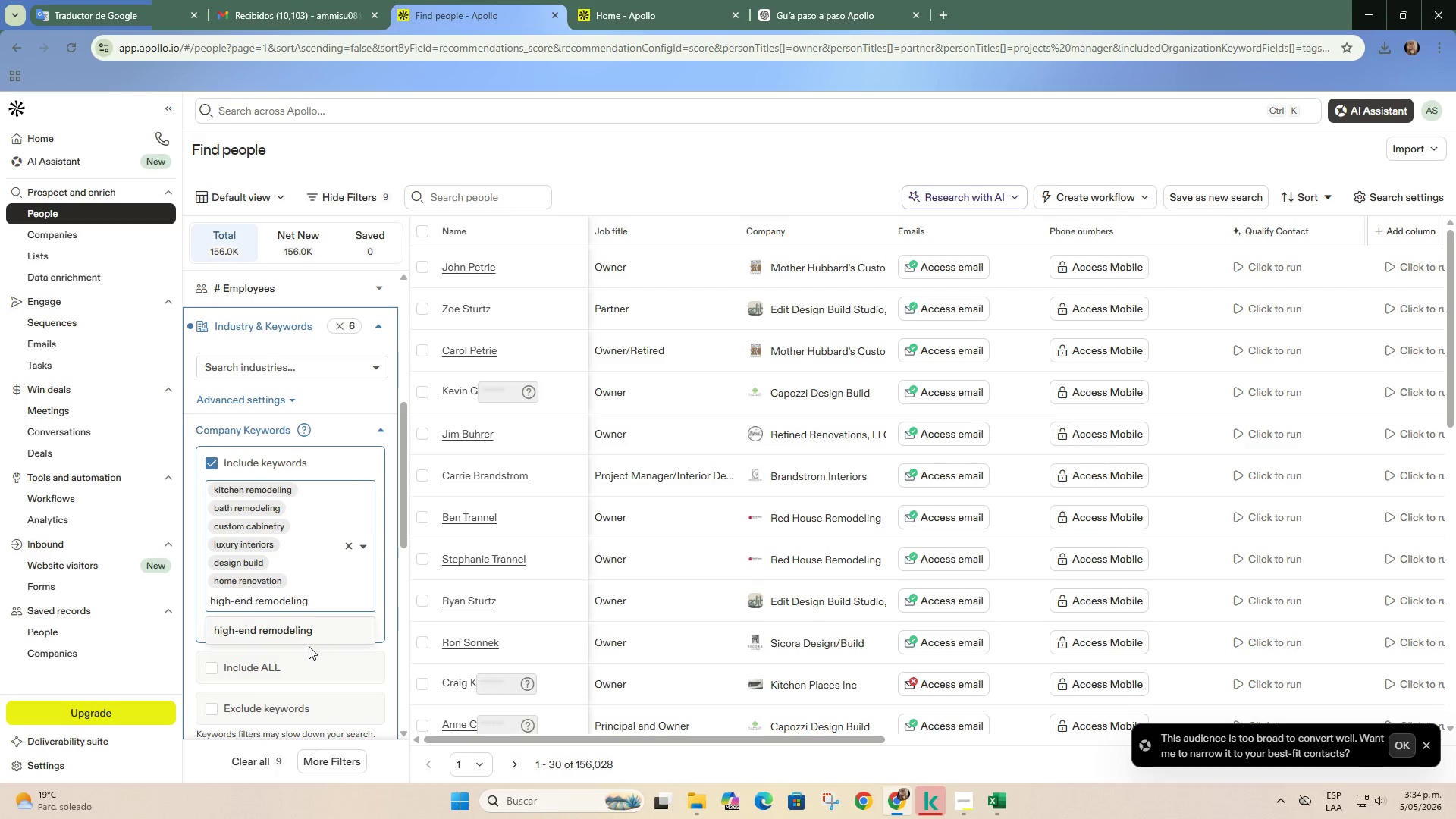 
left_click([311, 631])
 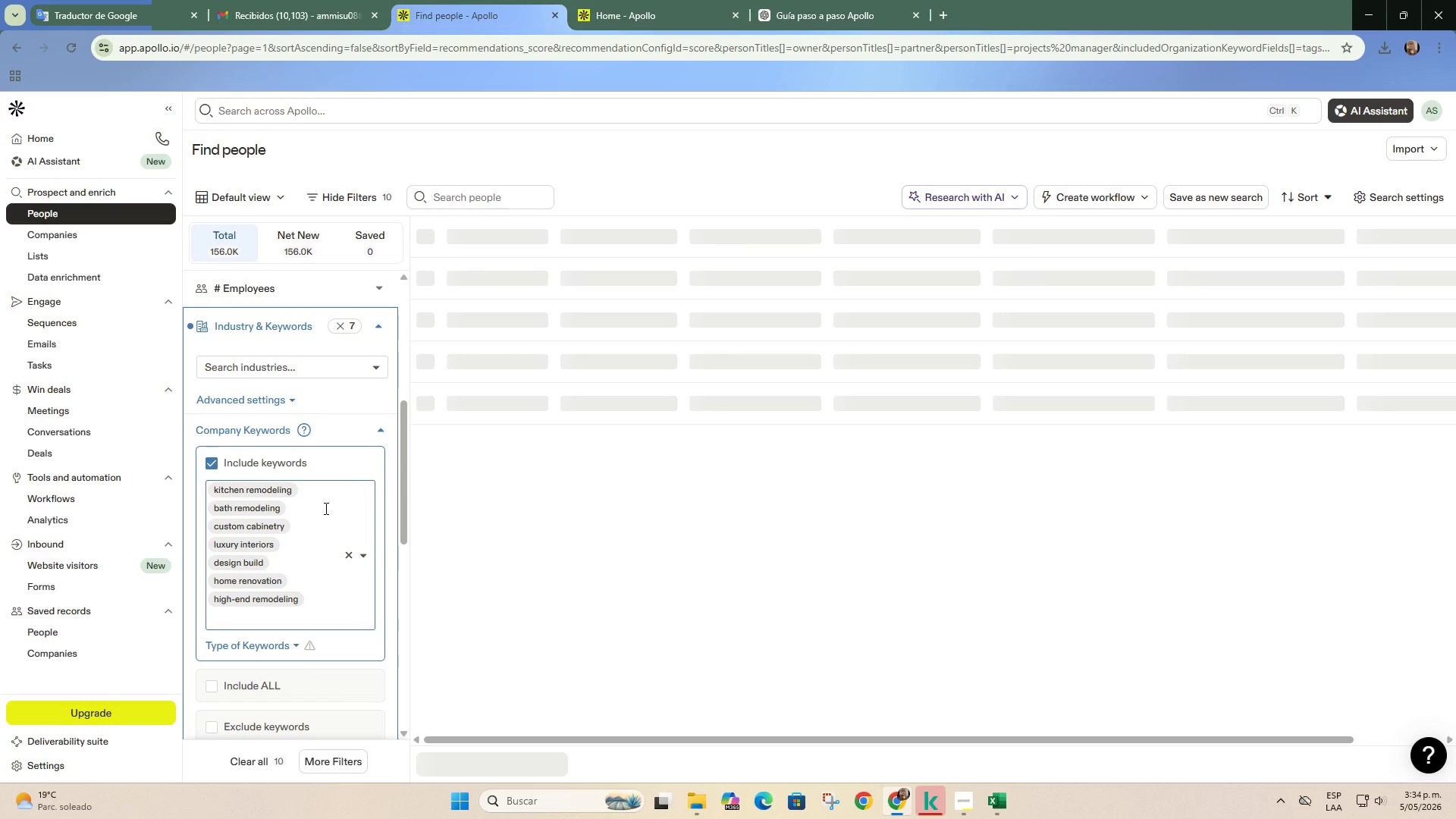 
left_click([331, 376])
 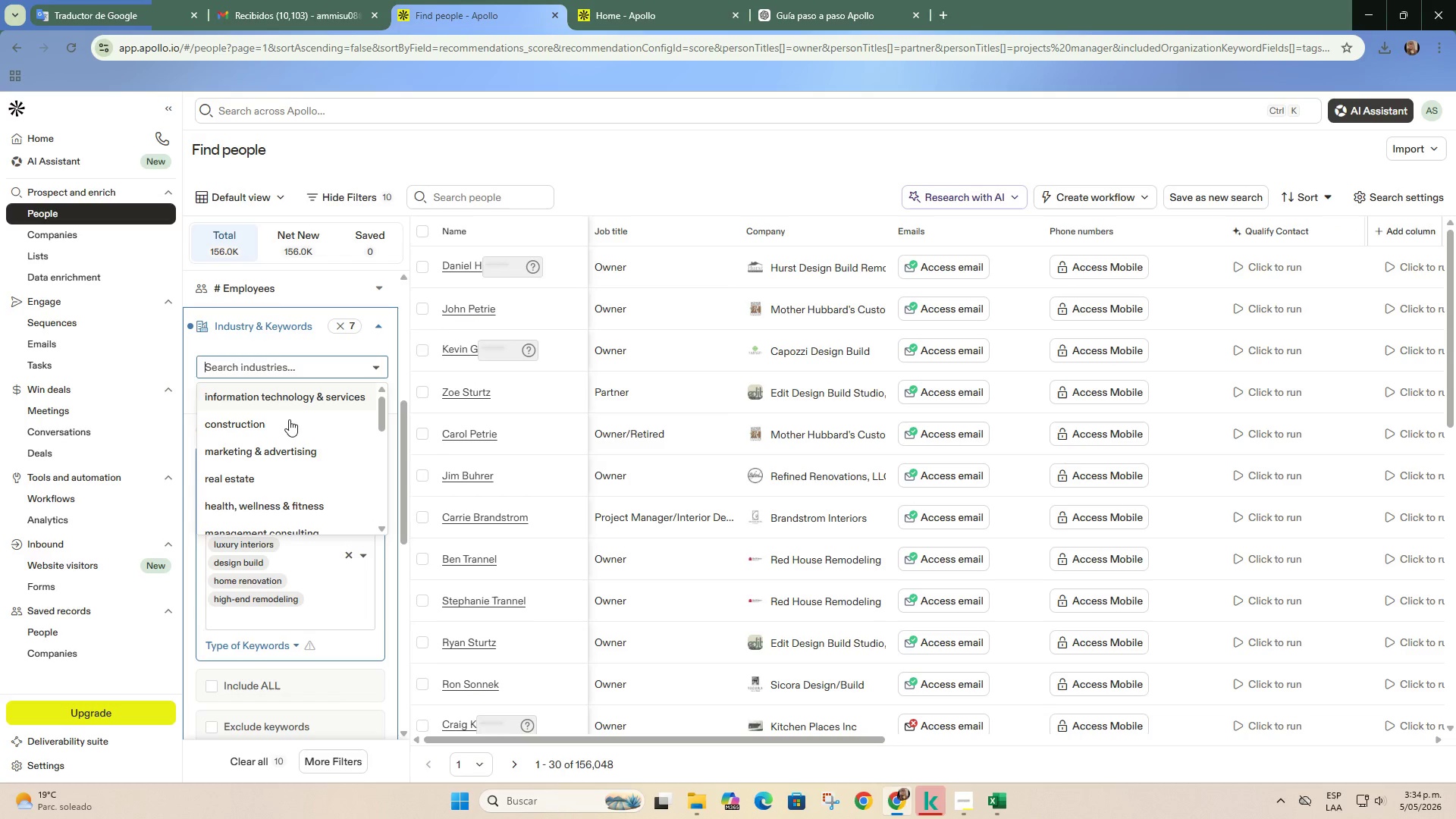 
left_click([287, 427])
 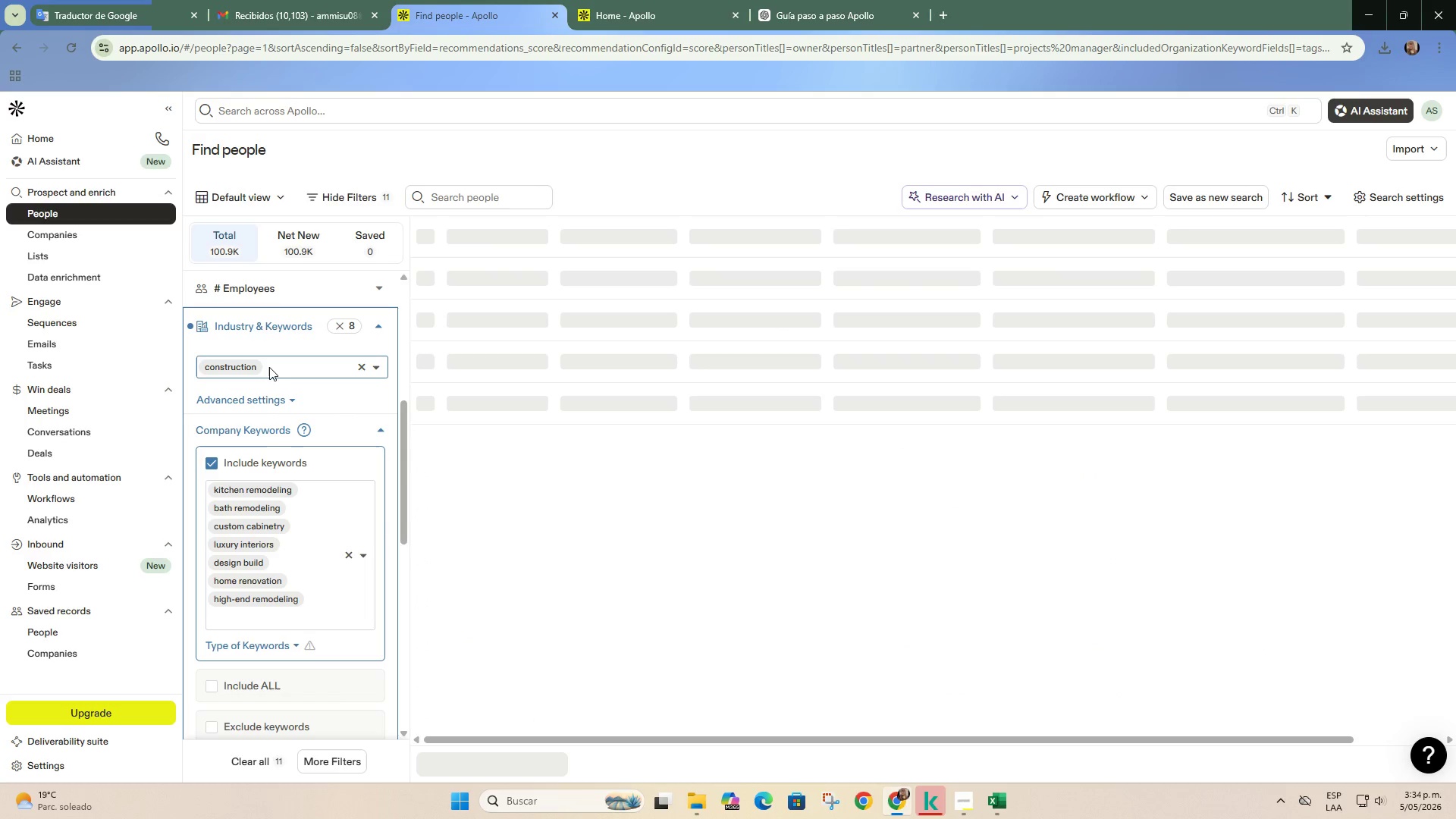 
type(des)
 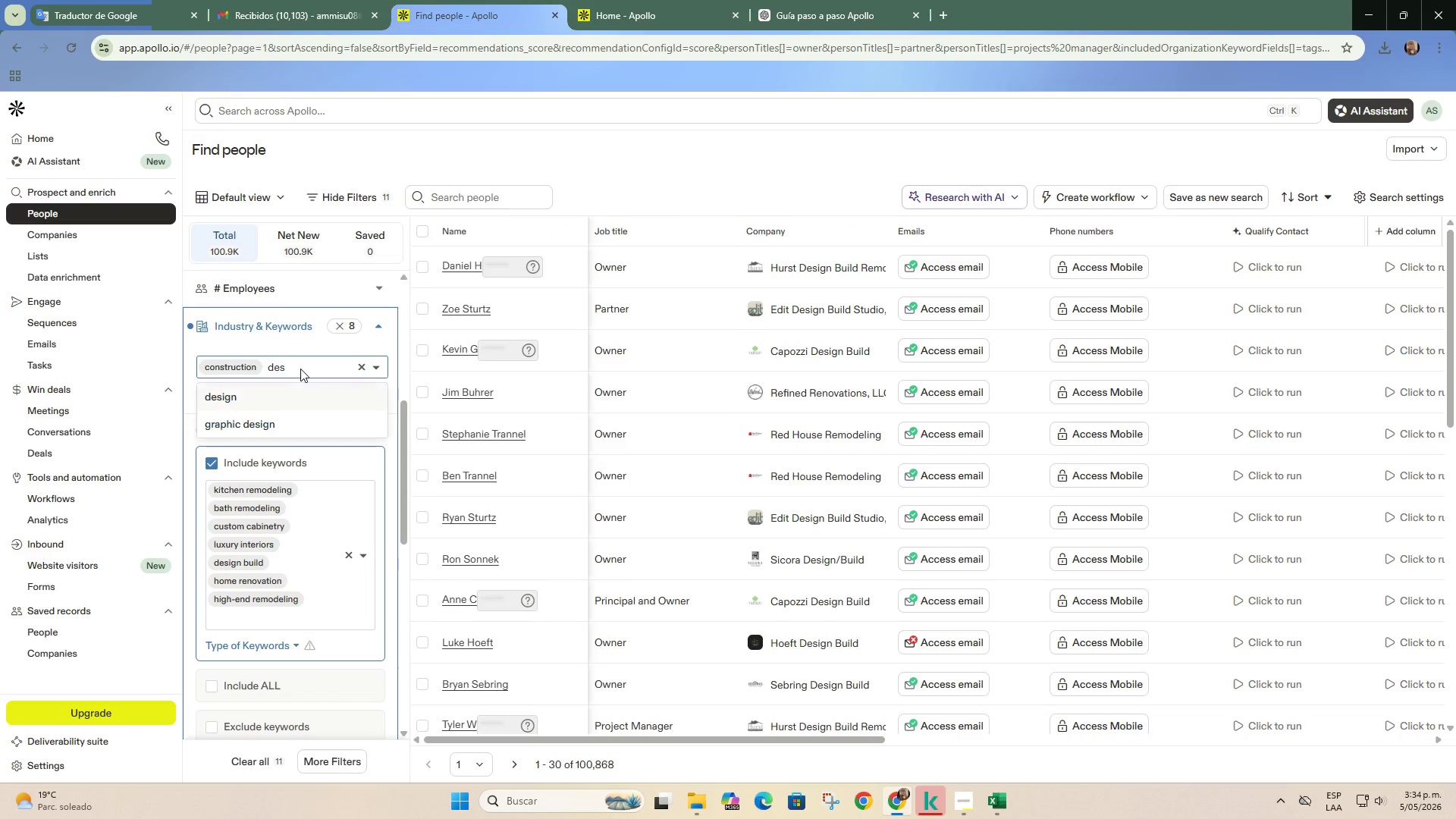 
left_click([285, 391])
 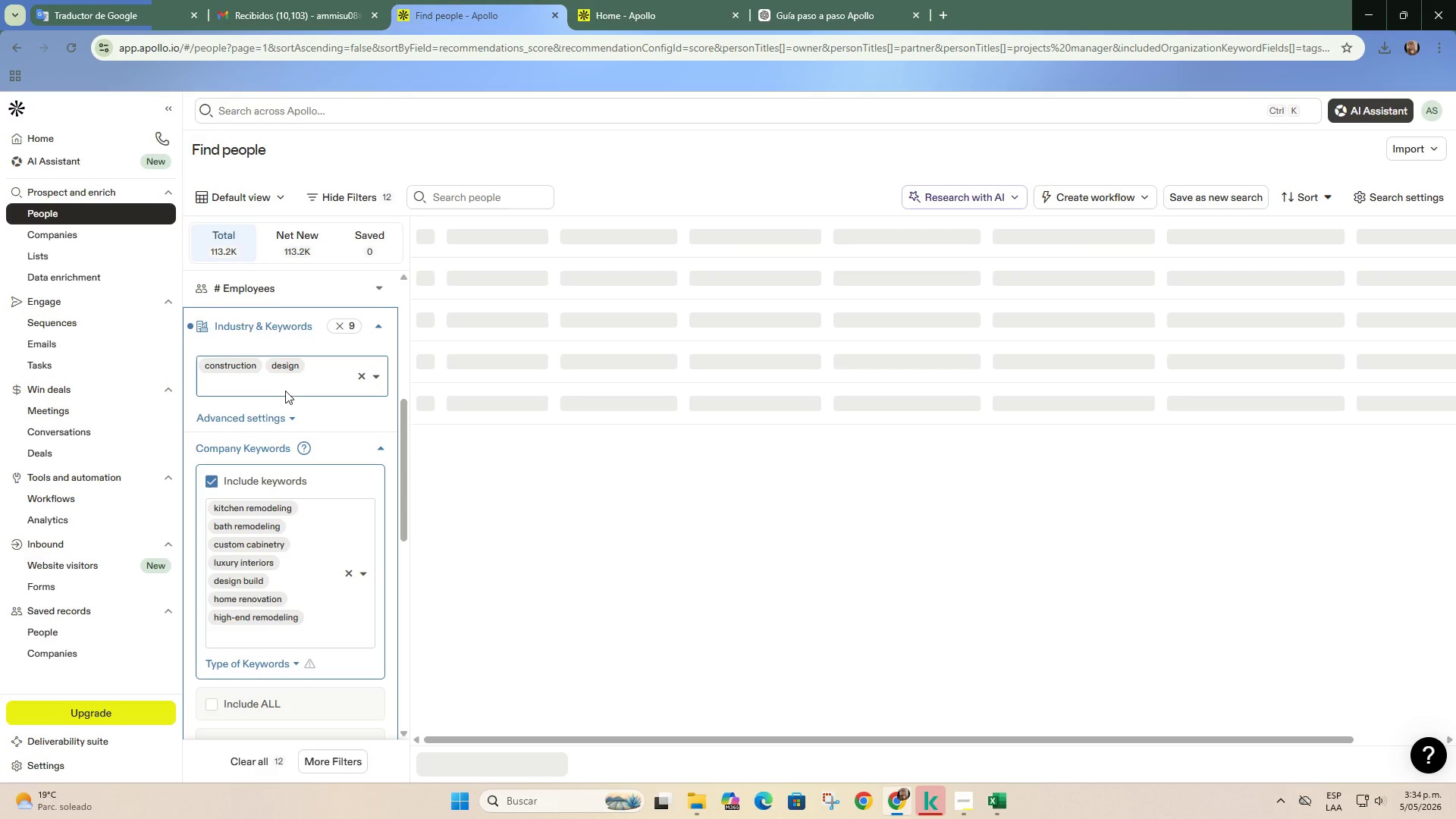 
type(archi)
 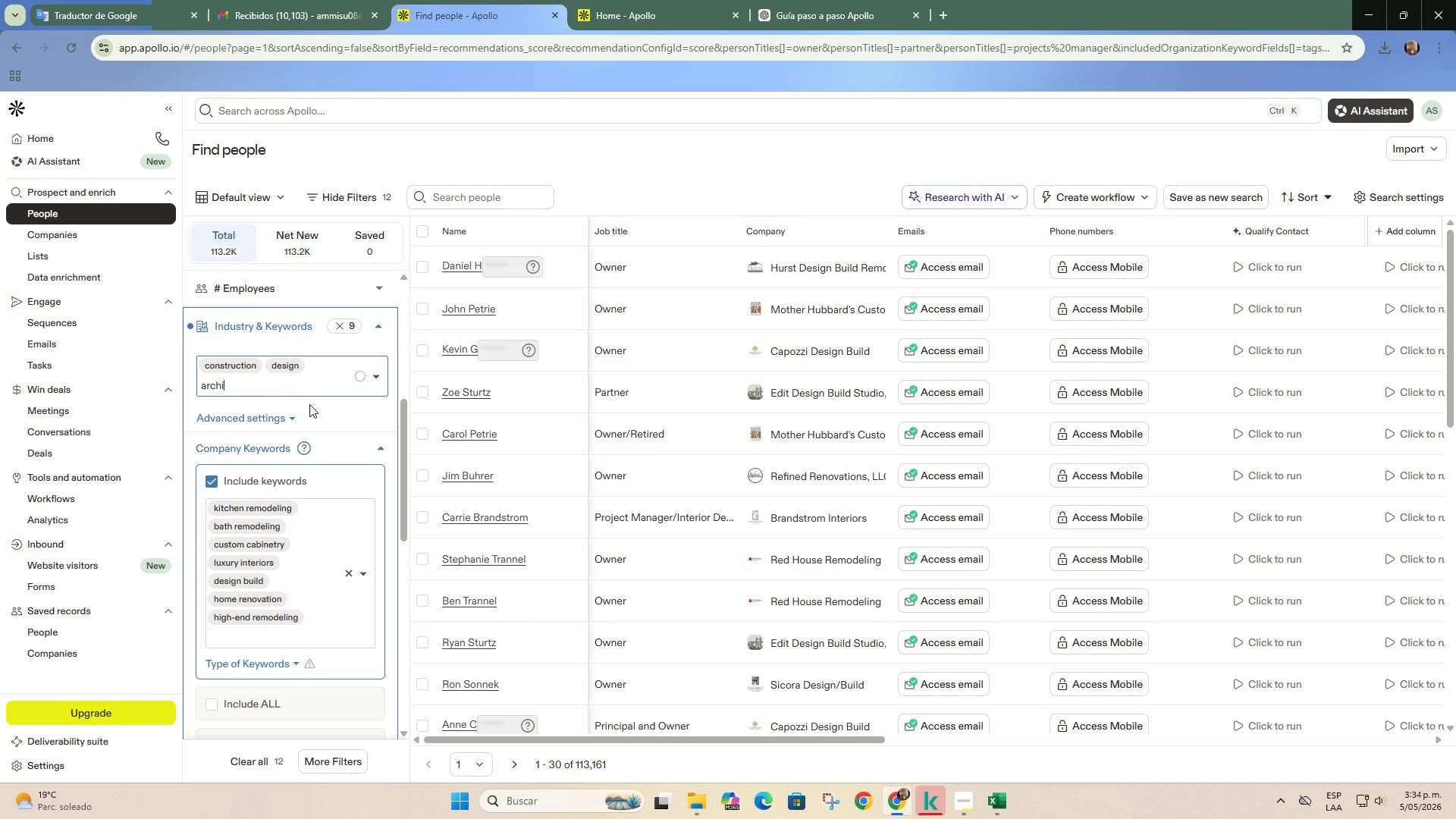 
mouse_move([309, 420])
 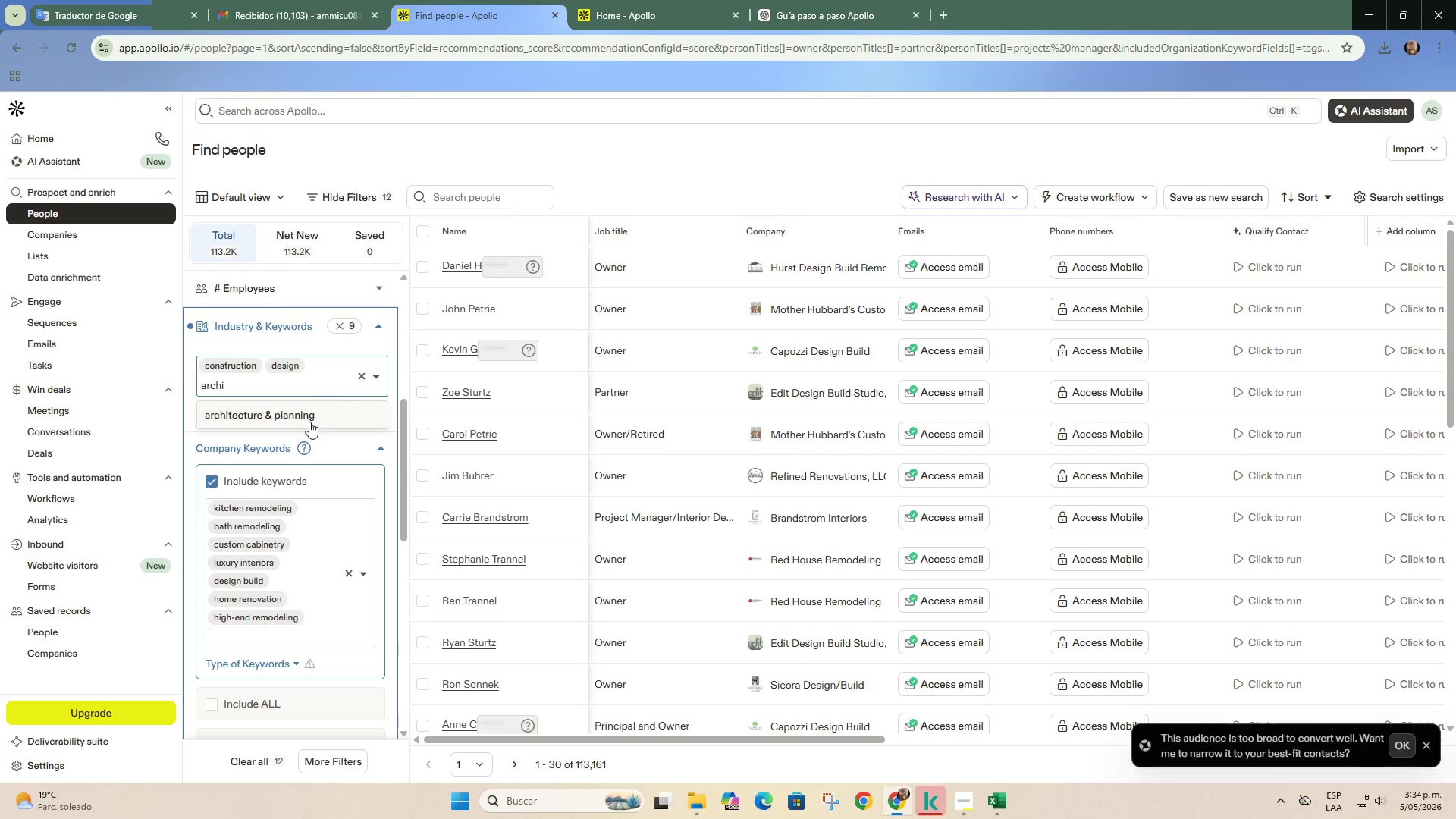 
left_click([309, 422])
 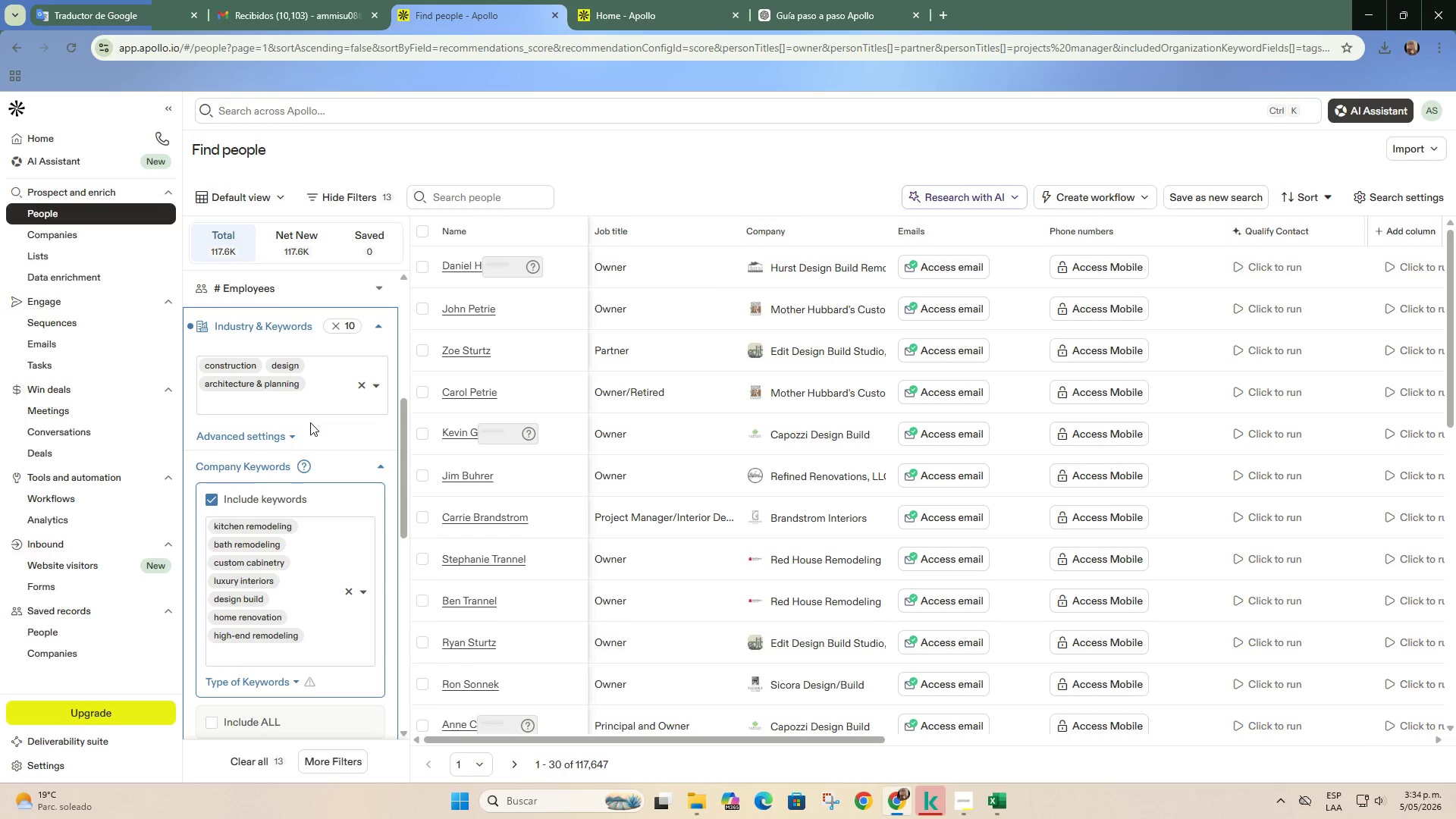 
wait(5.27)
 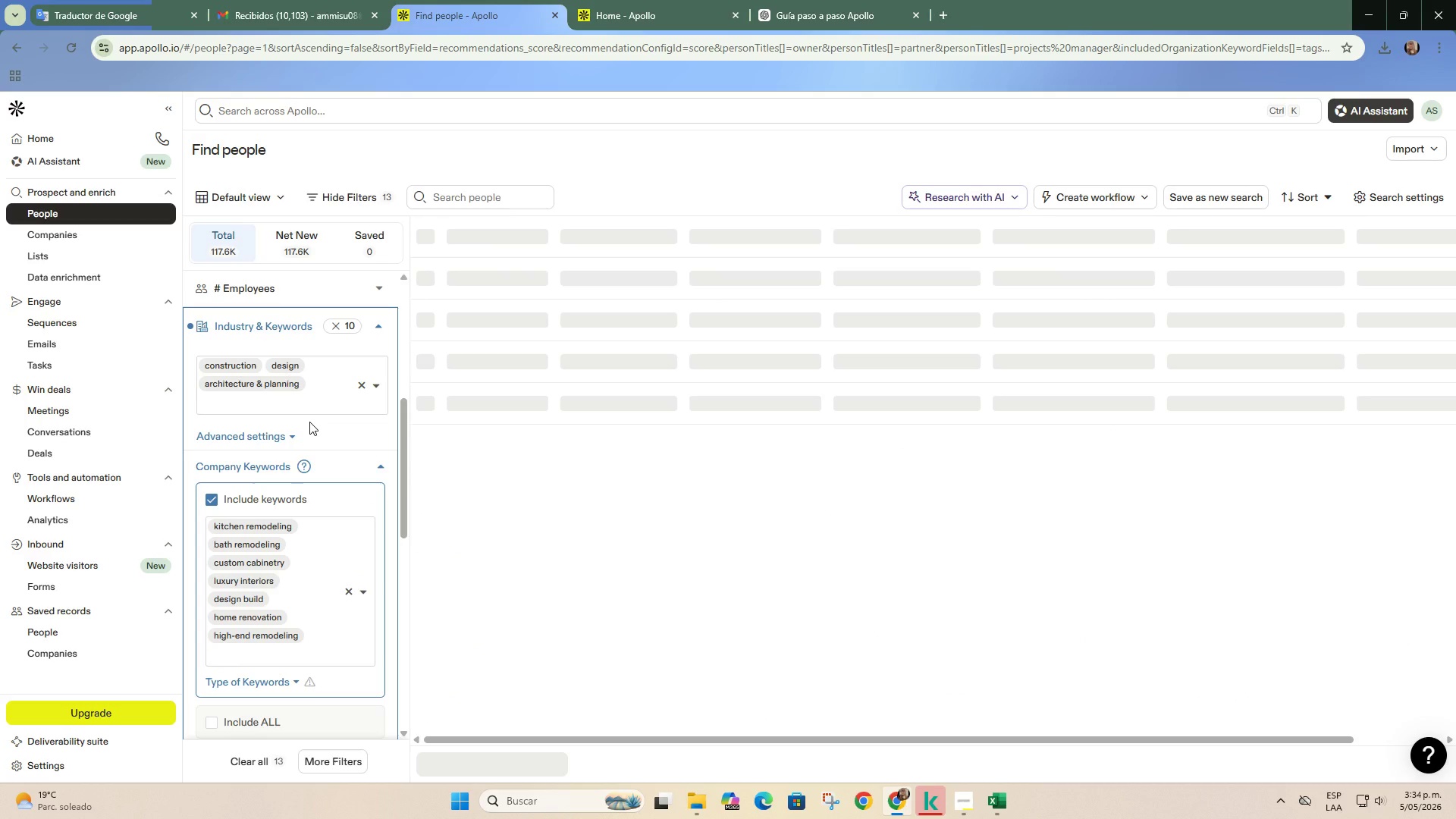 
scroll: coordinate [310, 422], scroll_direction: up, amount: 5.0
 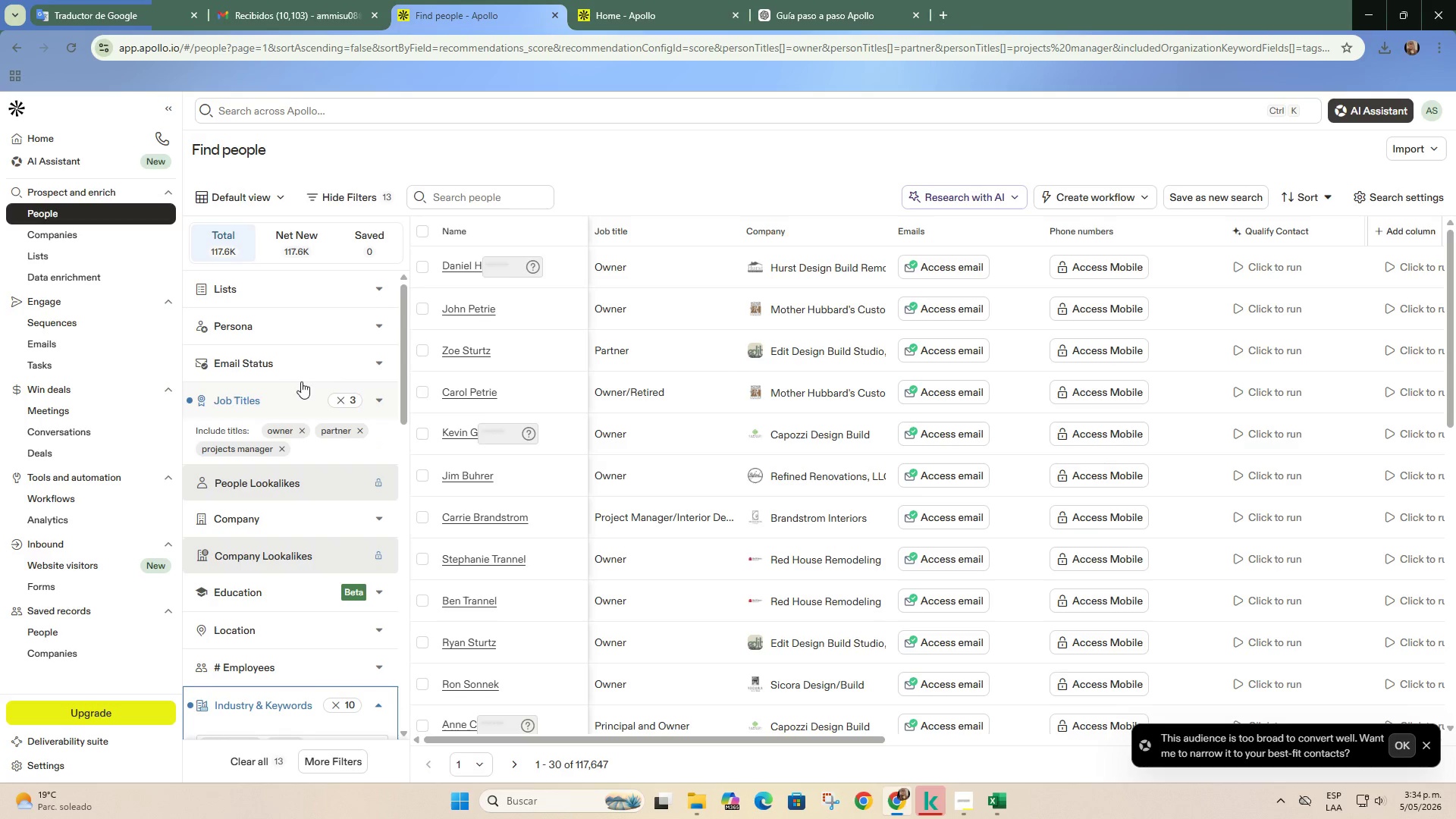 
left_click([303, 375])
 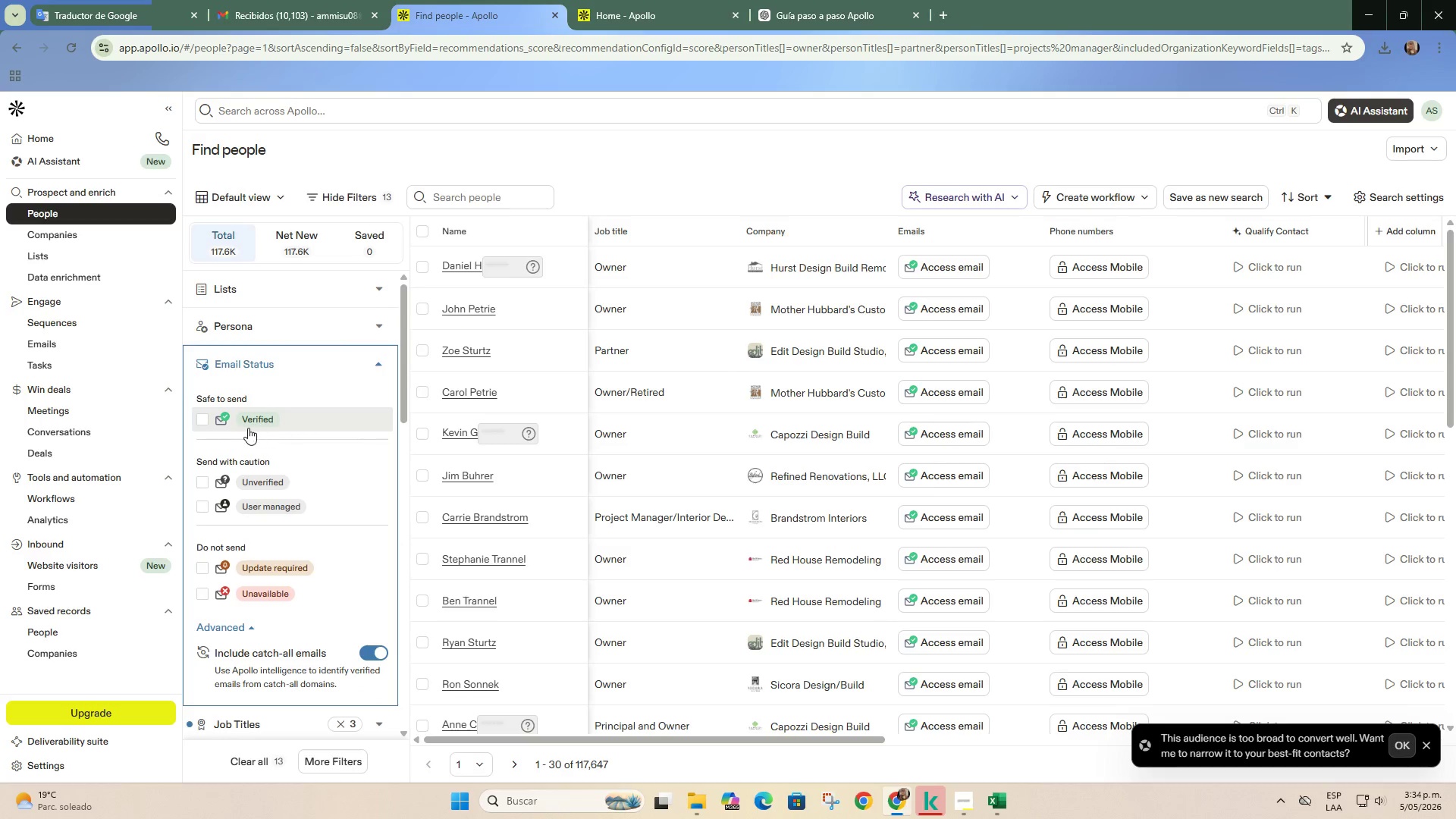 
left_click([247, 425])
 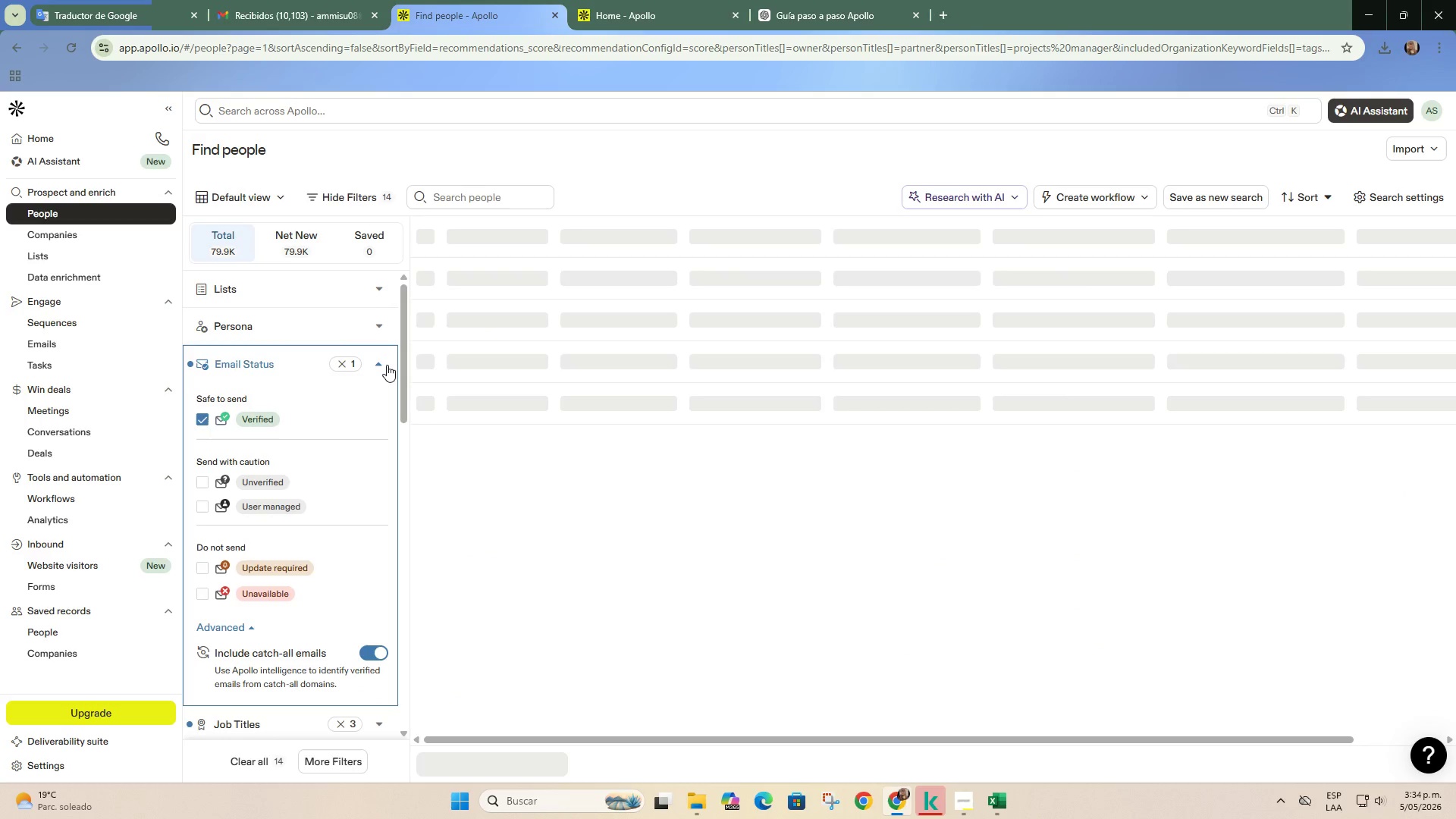 
left_click([380, 362])
 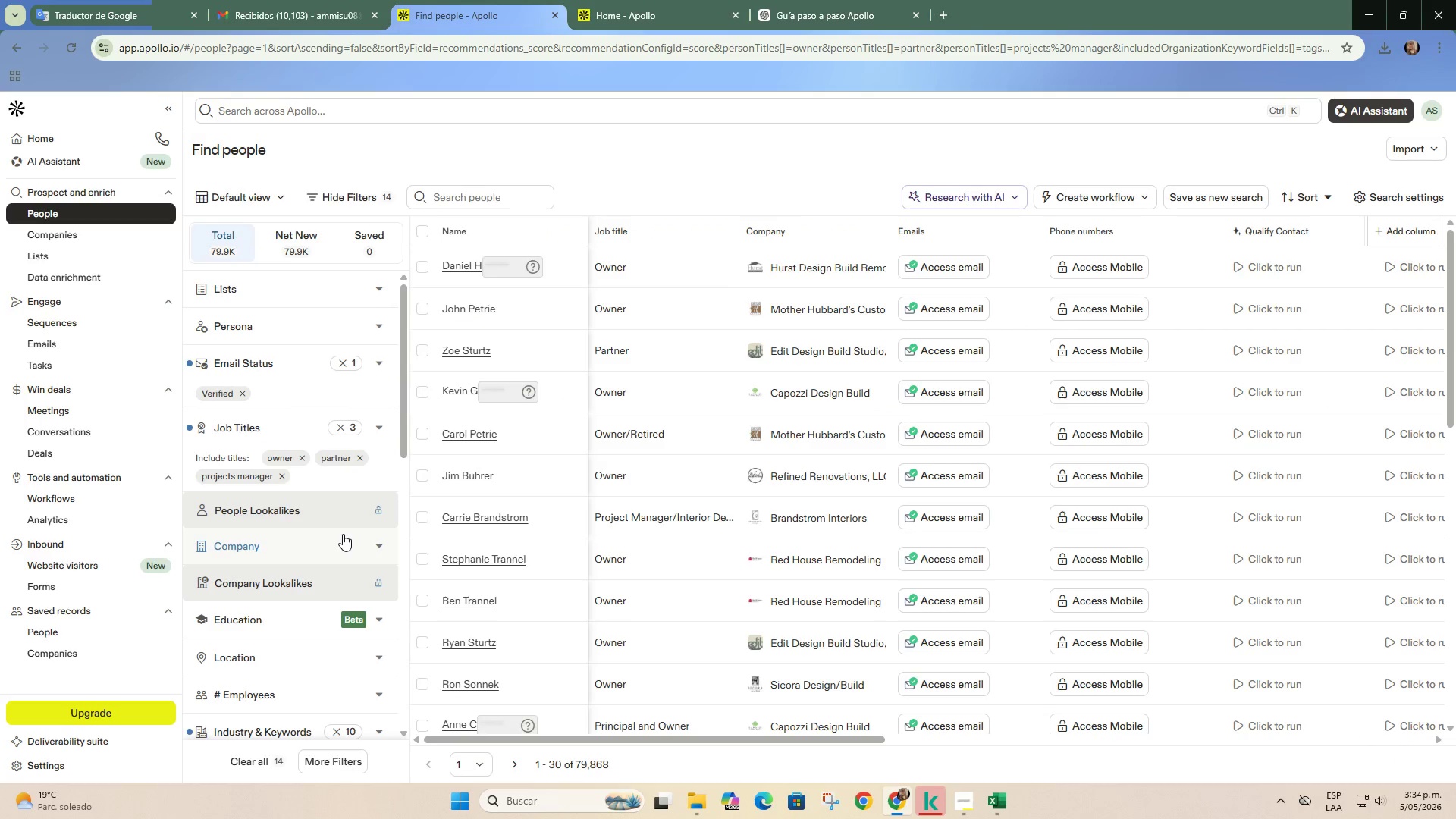 
scroll: coordinate [343, 534], scroll_direction: up, amount: 1.0
 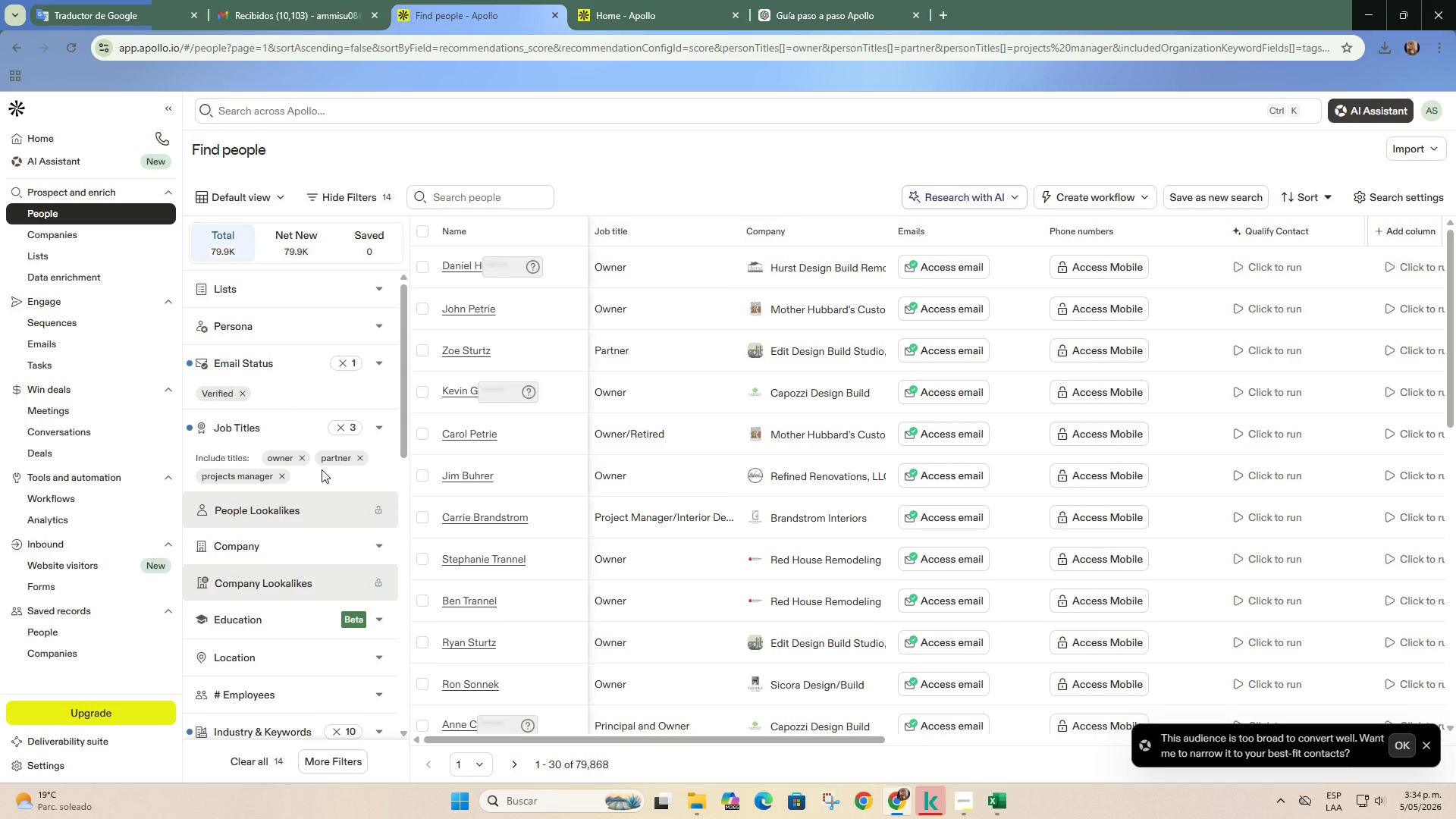 
wait(5.6)
 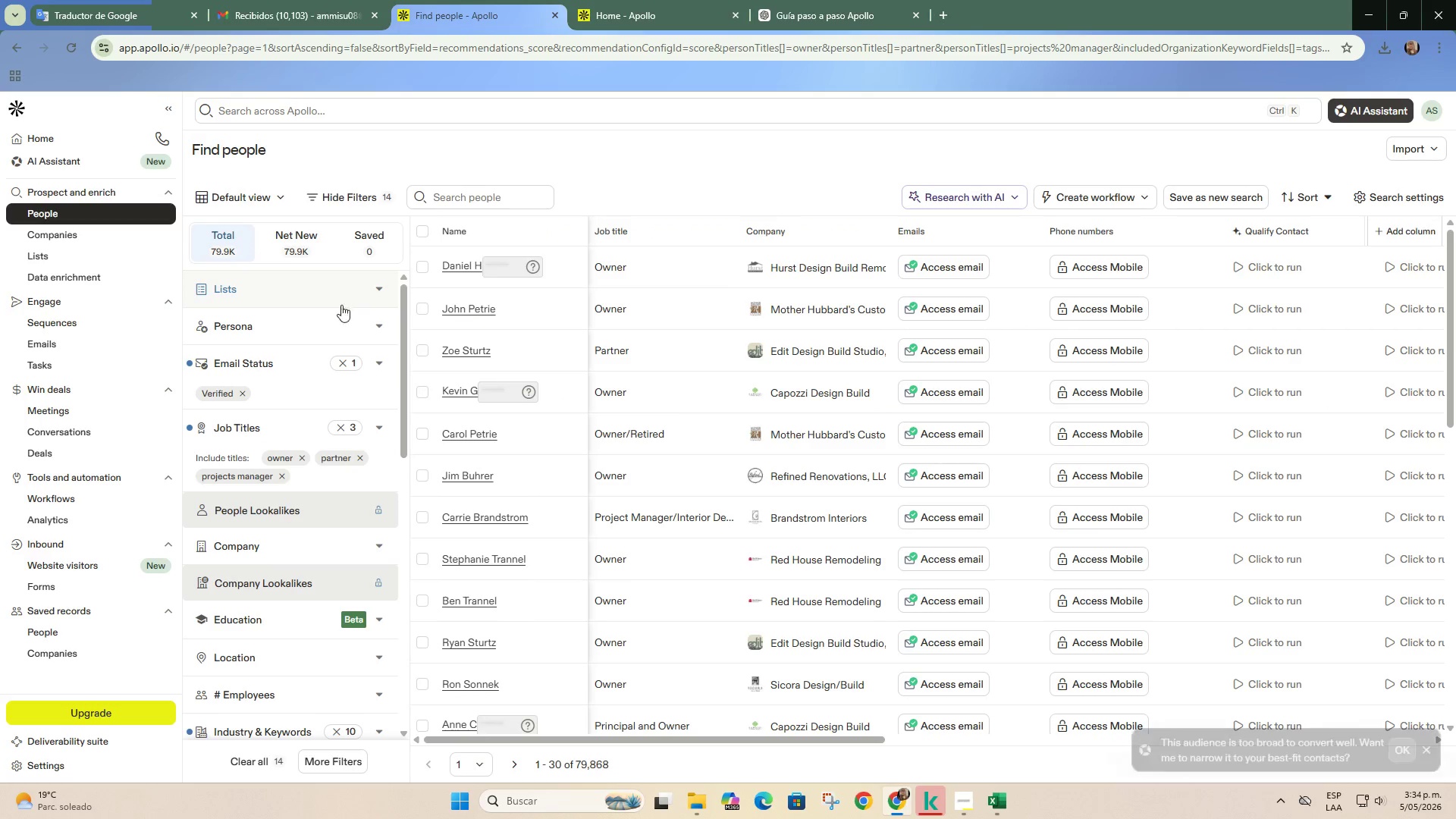 
scroll: coordinate [319, 490], scroll_direction: down, amount: 1.0
 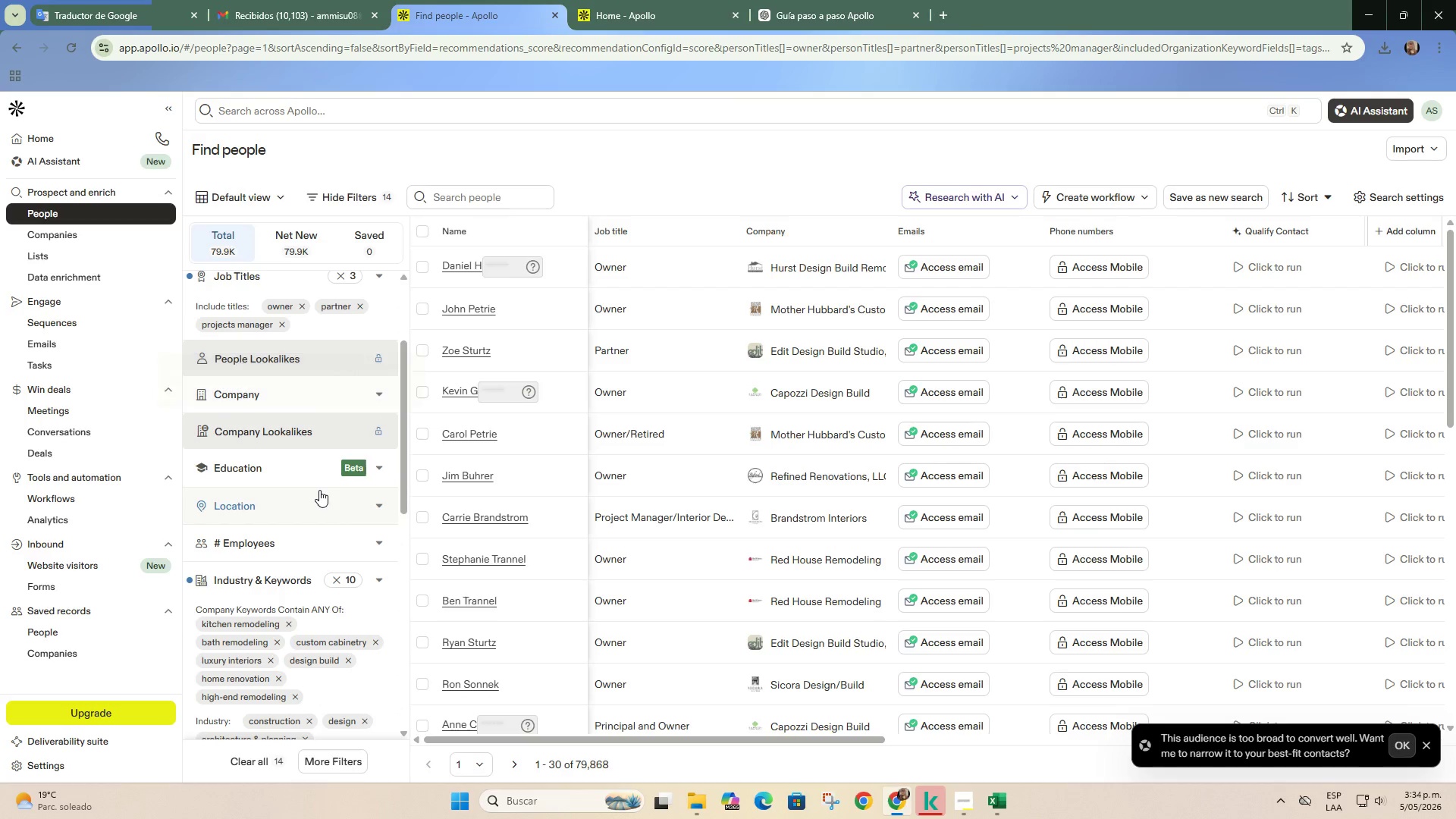 
scroll: coordinate [319, 490], scroll_direction: up, amount: 1.0
 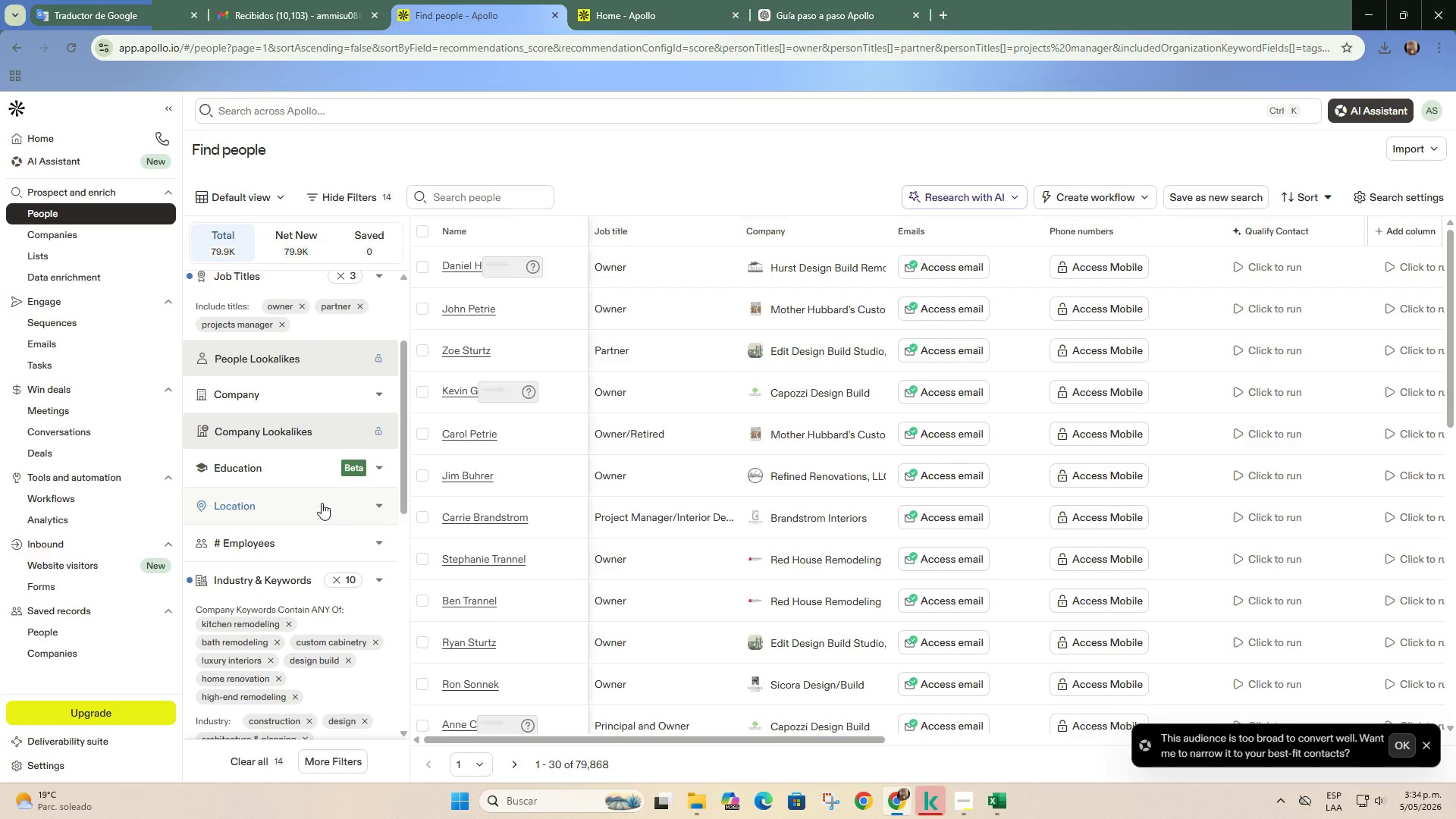 
left_click([322, 503])
 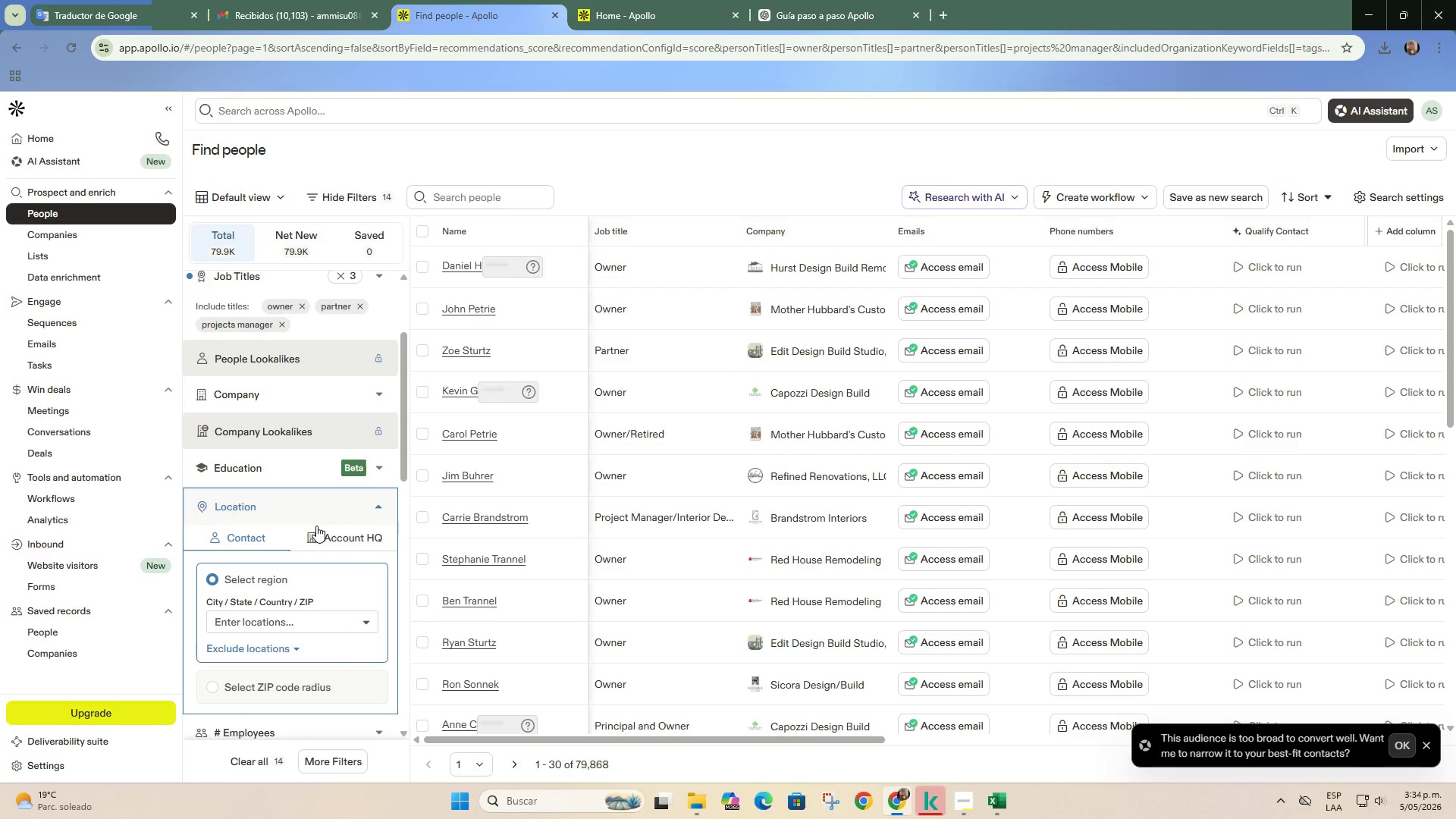 
scroll: coordinate [316, 532], scroll_direction: down, amount: 1.0
 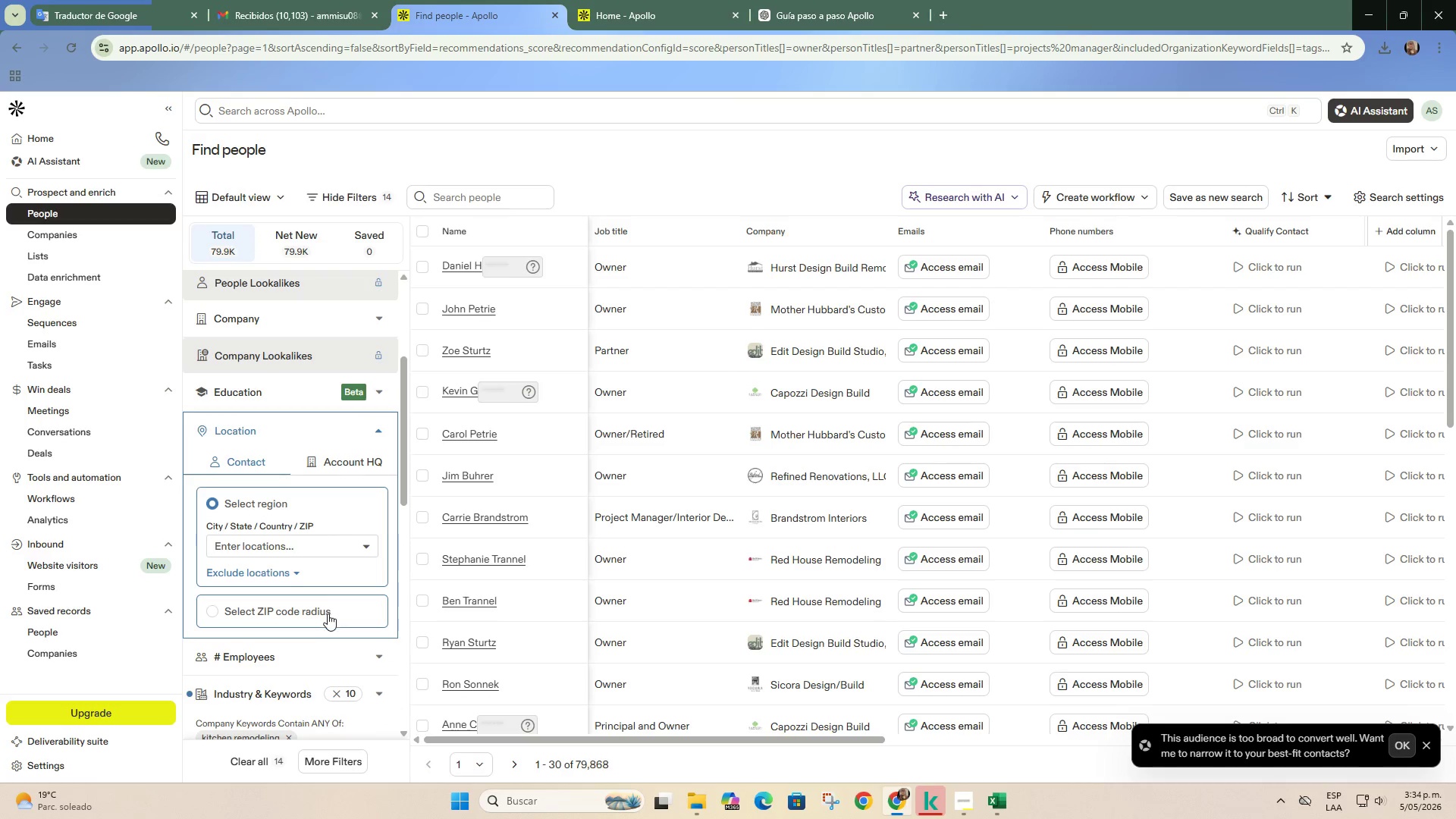 
left_click([328, 617])
 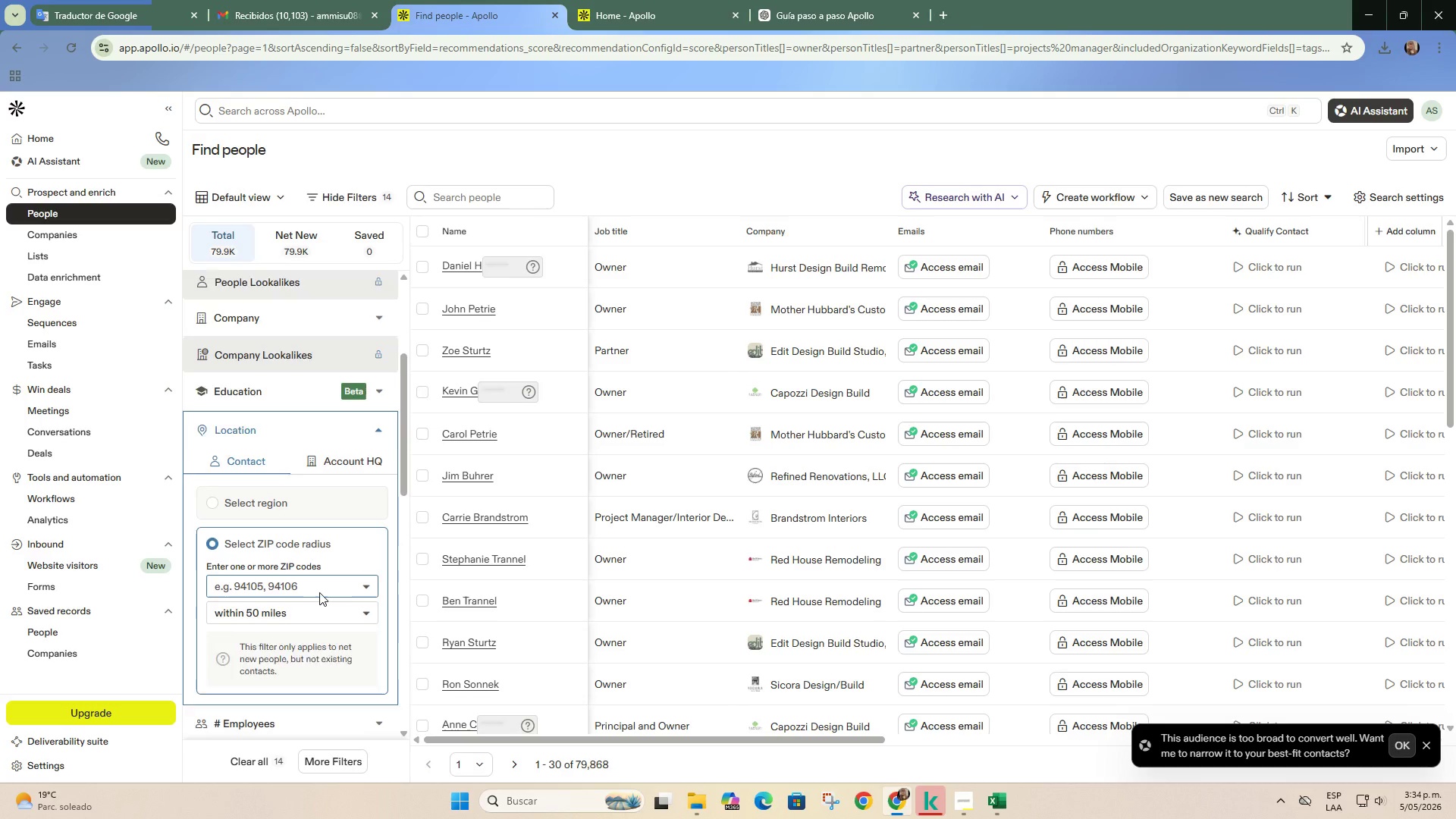 
scroll: coordinate [319, 592], scroll_direction: down, amount: 1.0
 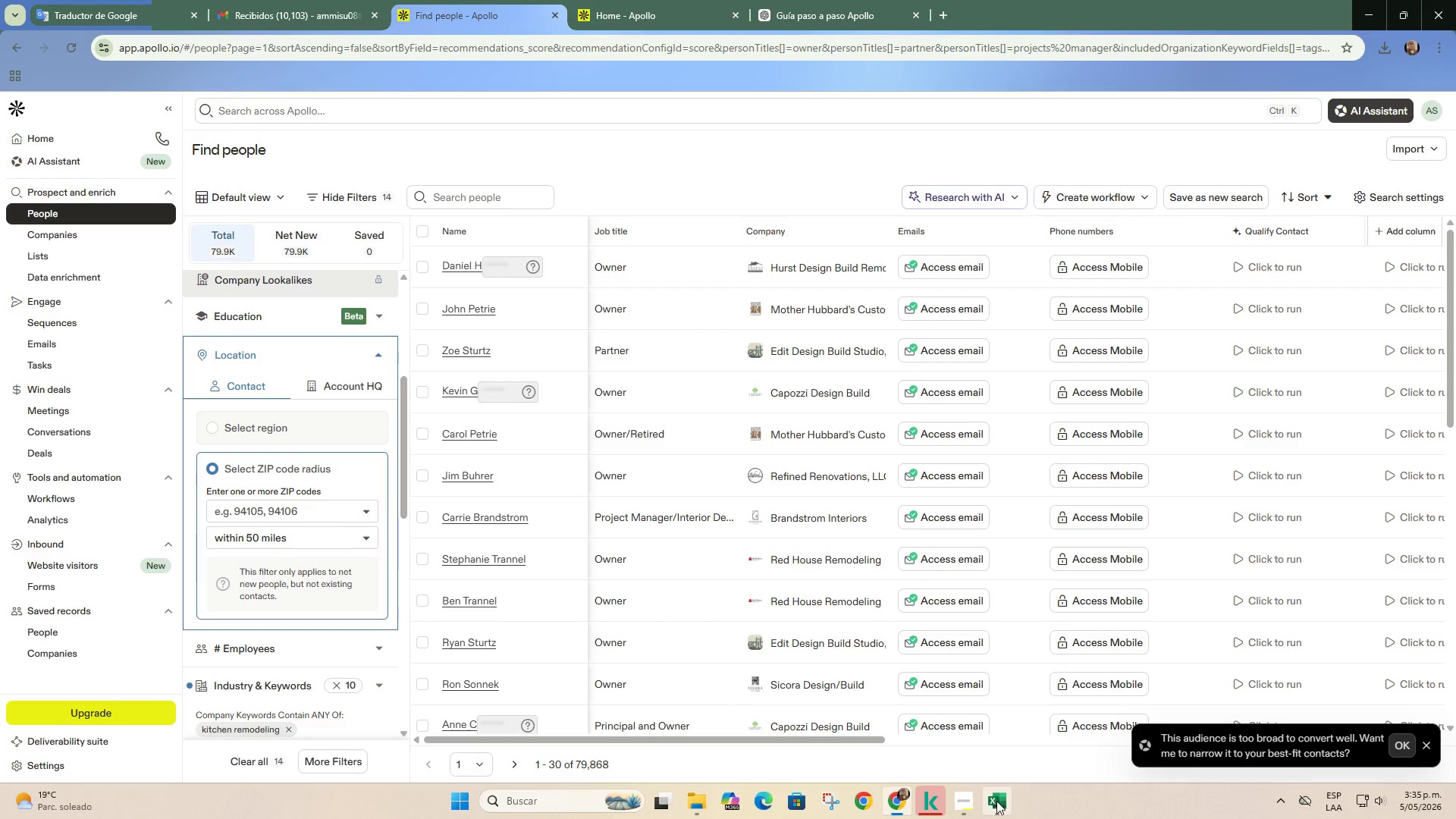 
left_click([1000, 804])
 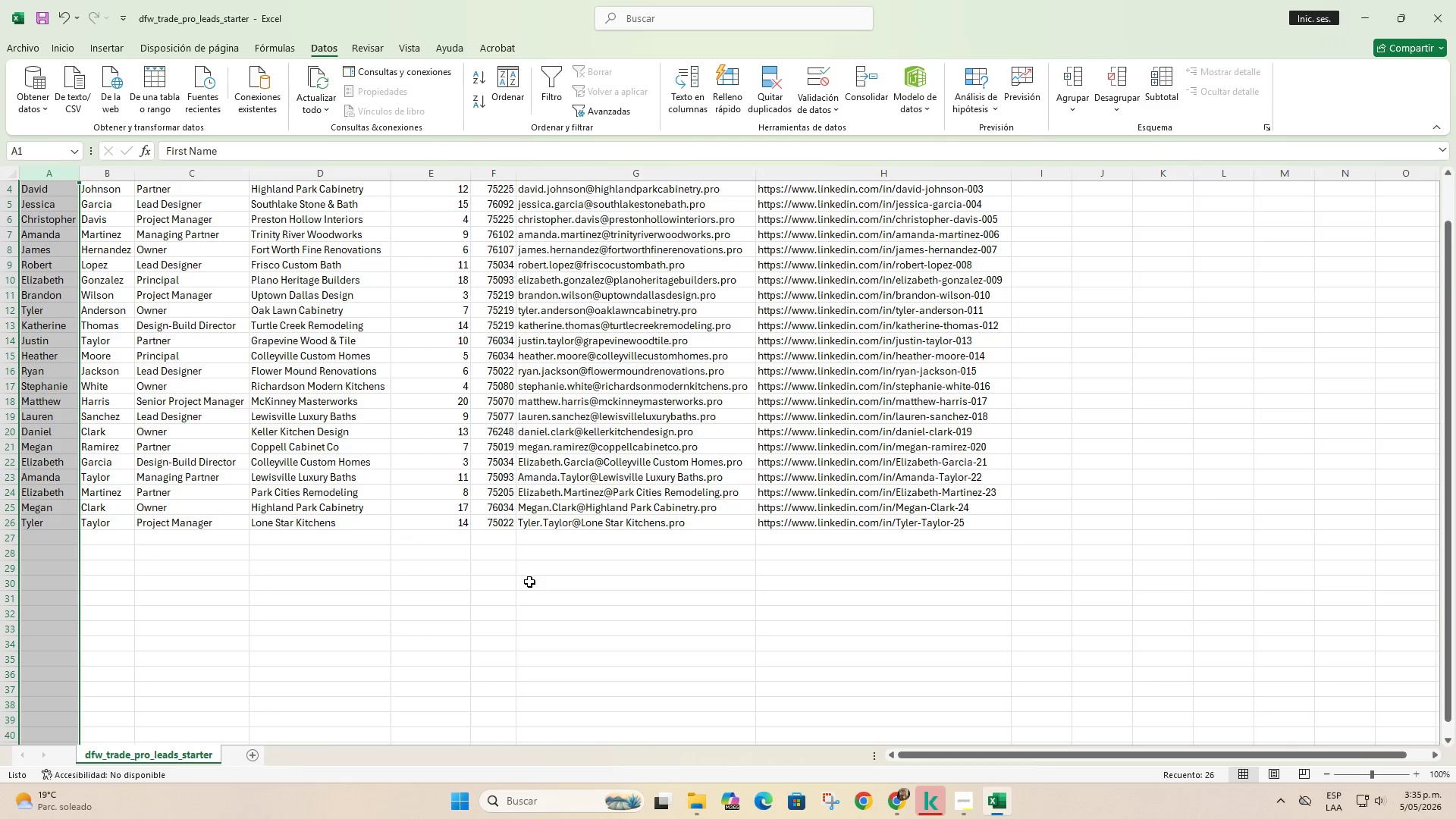 
scroll: coordinate [557, 626], scroll_direction: up, amount: 2.0
 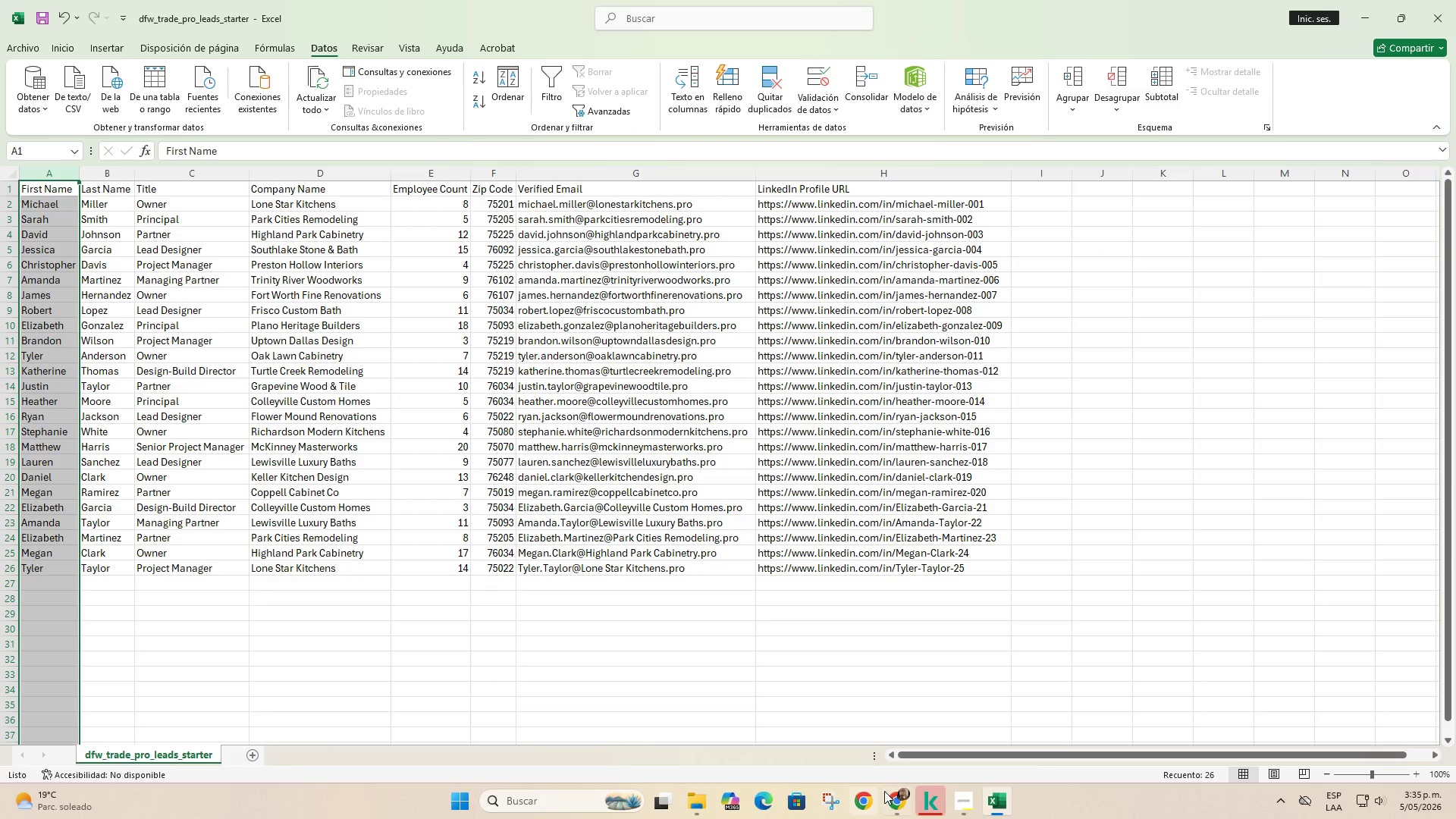 
left_click([886, 792])
 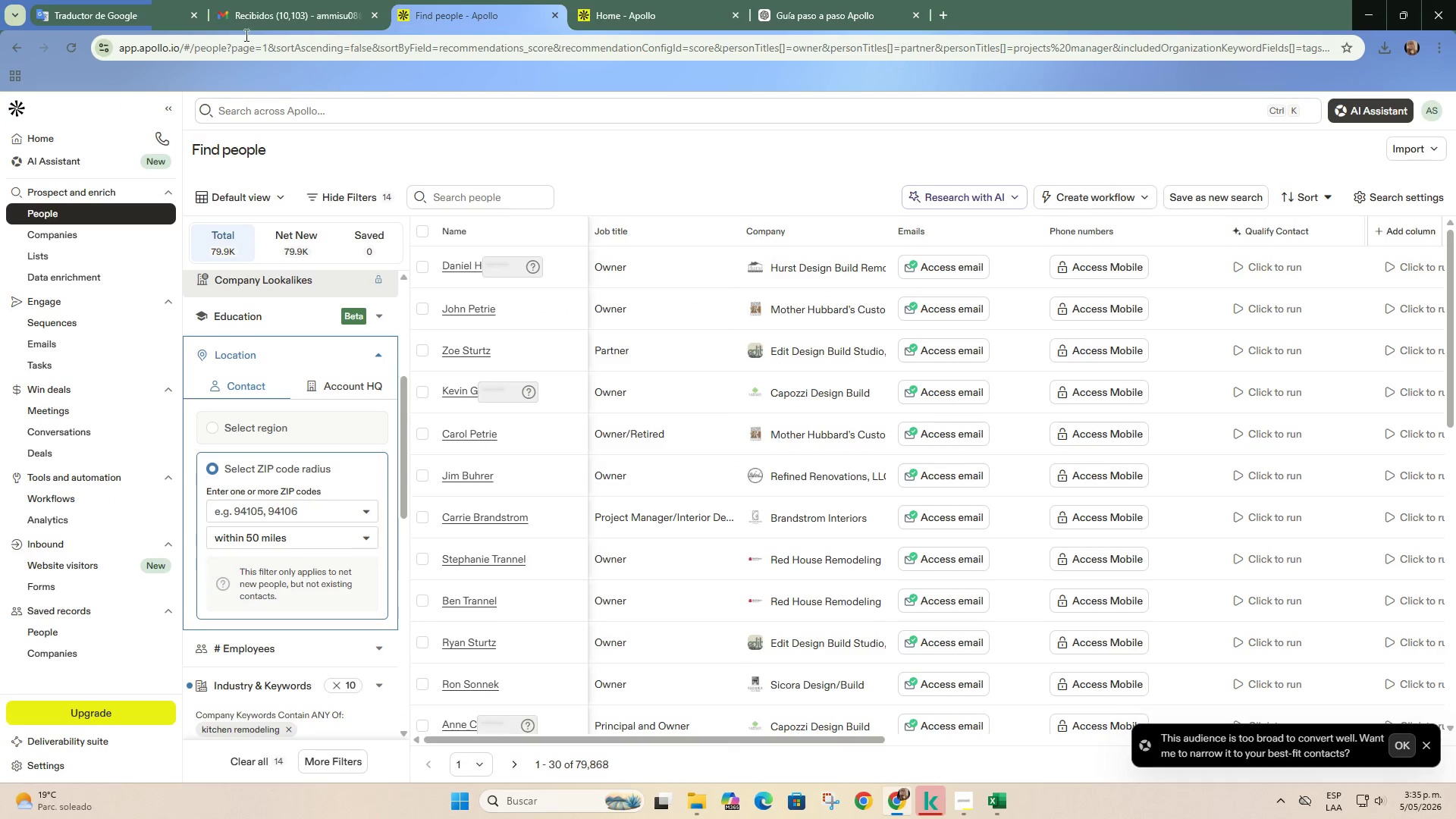 
left_click([165, 0])
 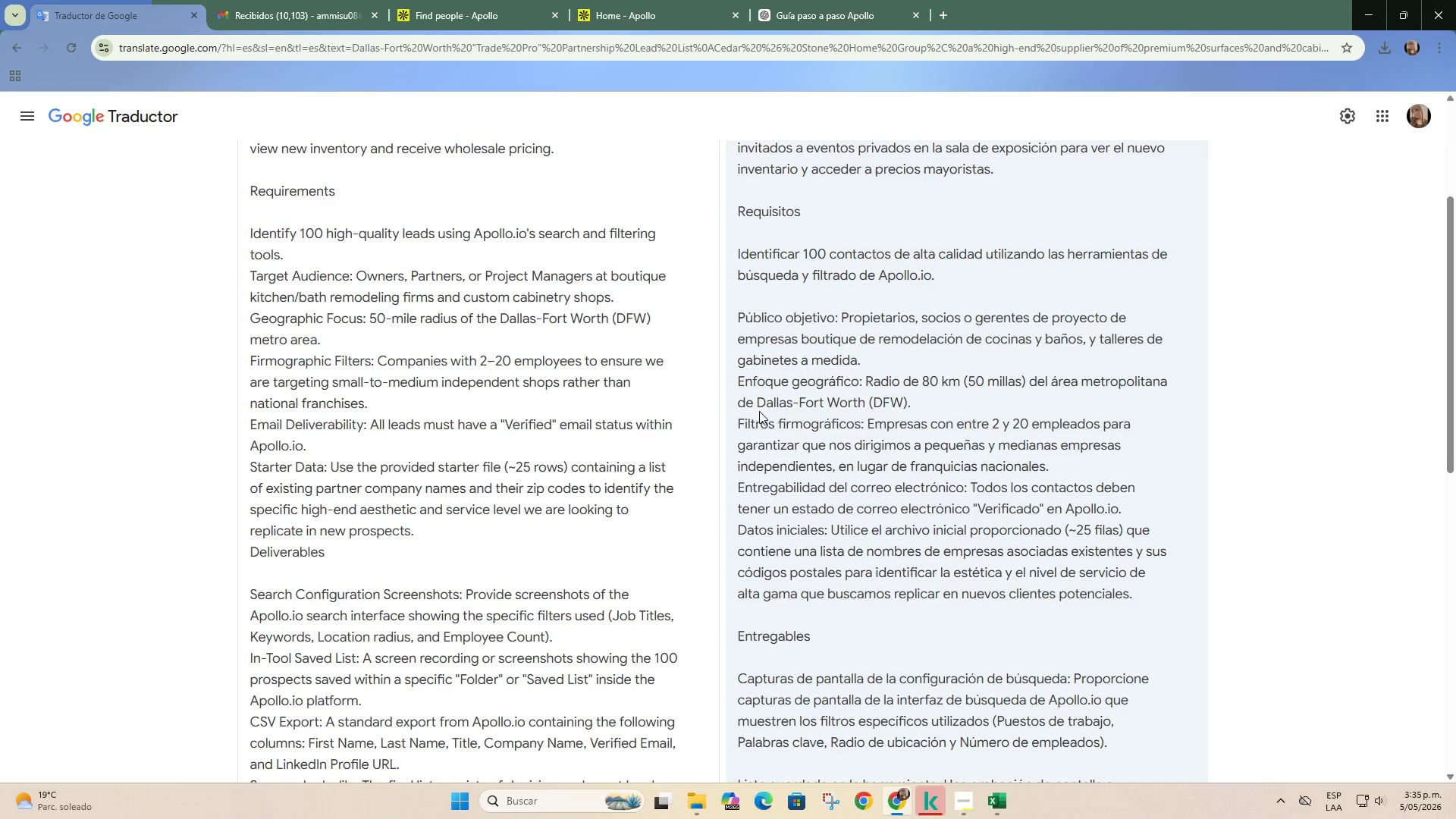 
wait(6.53)
 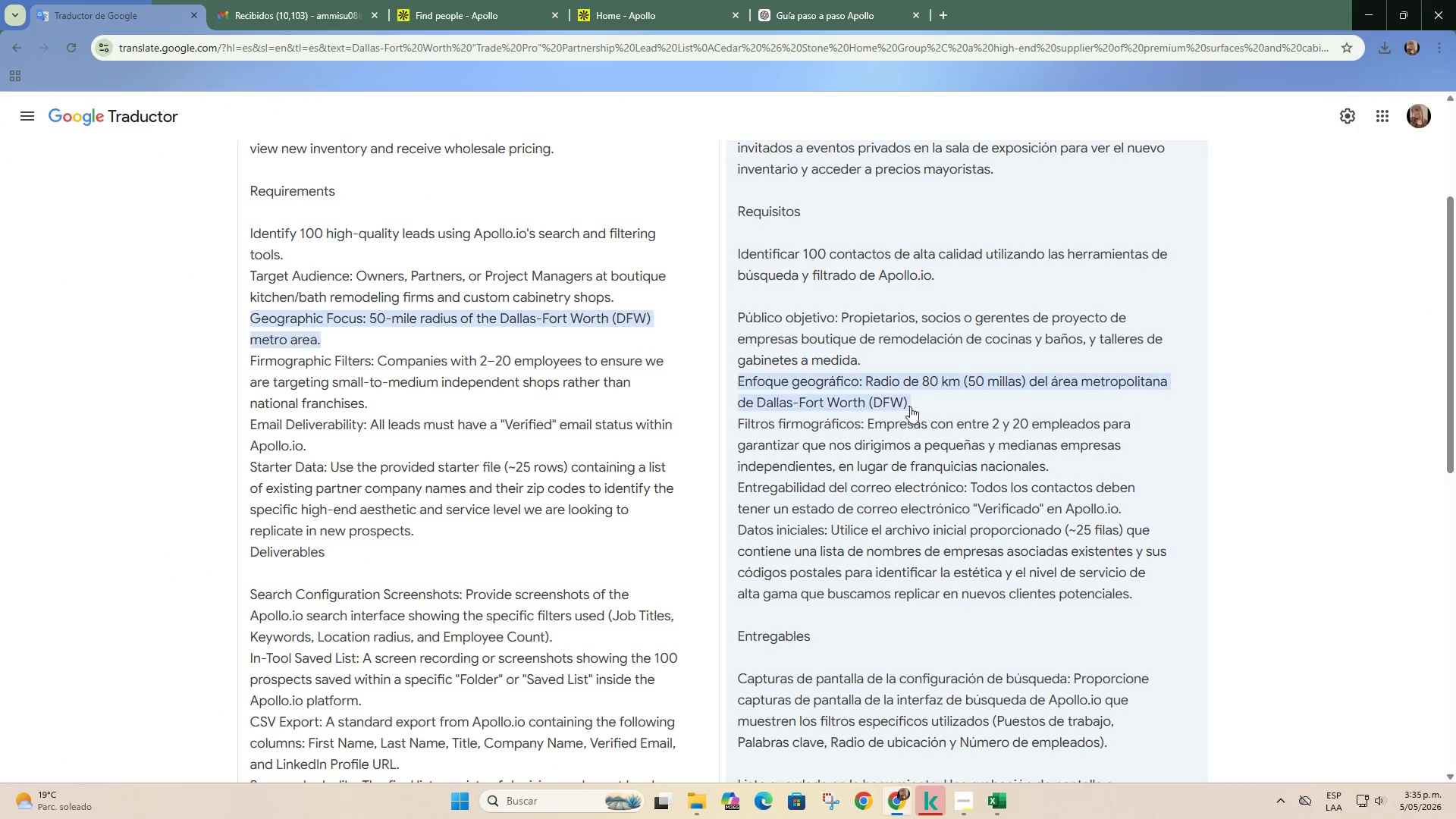 
left_click_drag(start_coordinate=[1053, 381], to_coordinate=[1075, 397])
 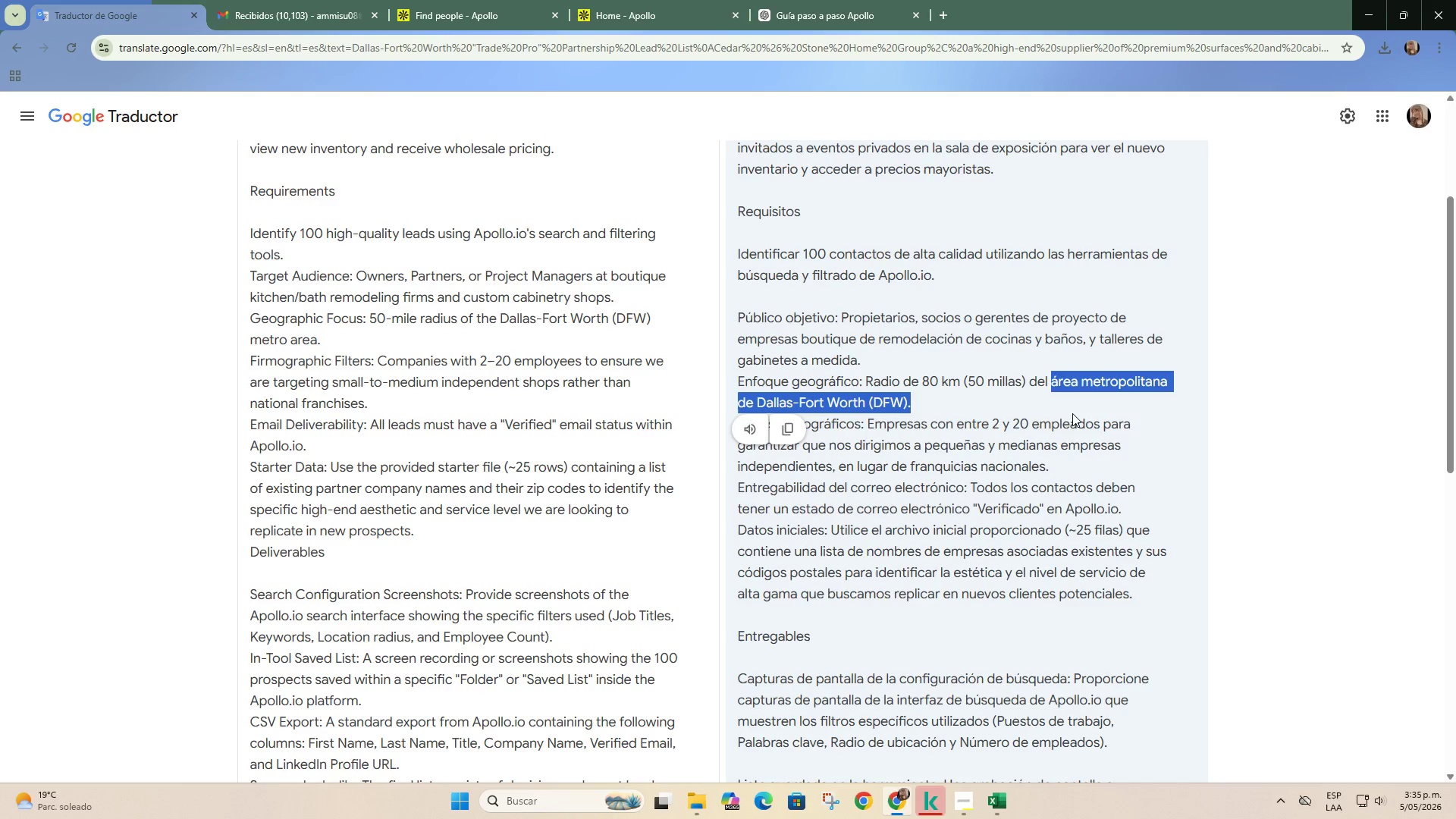 
key(Control+C)
 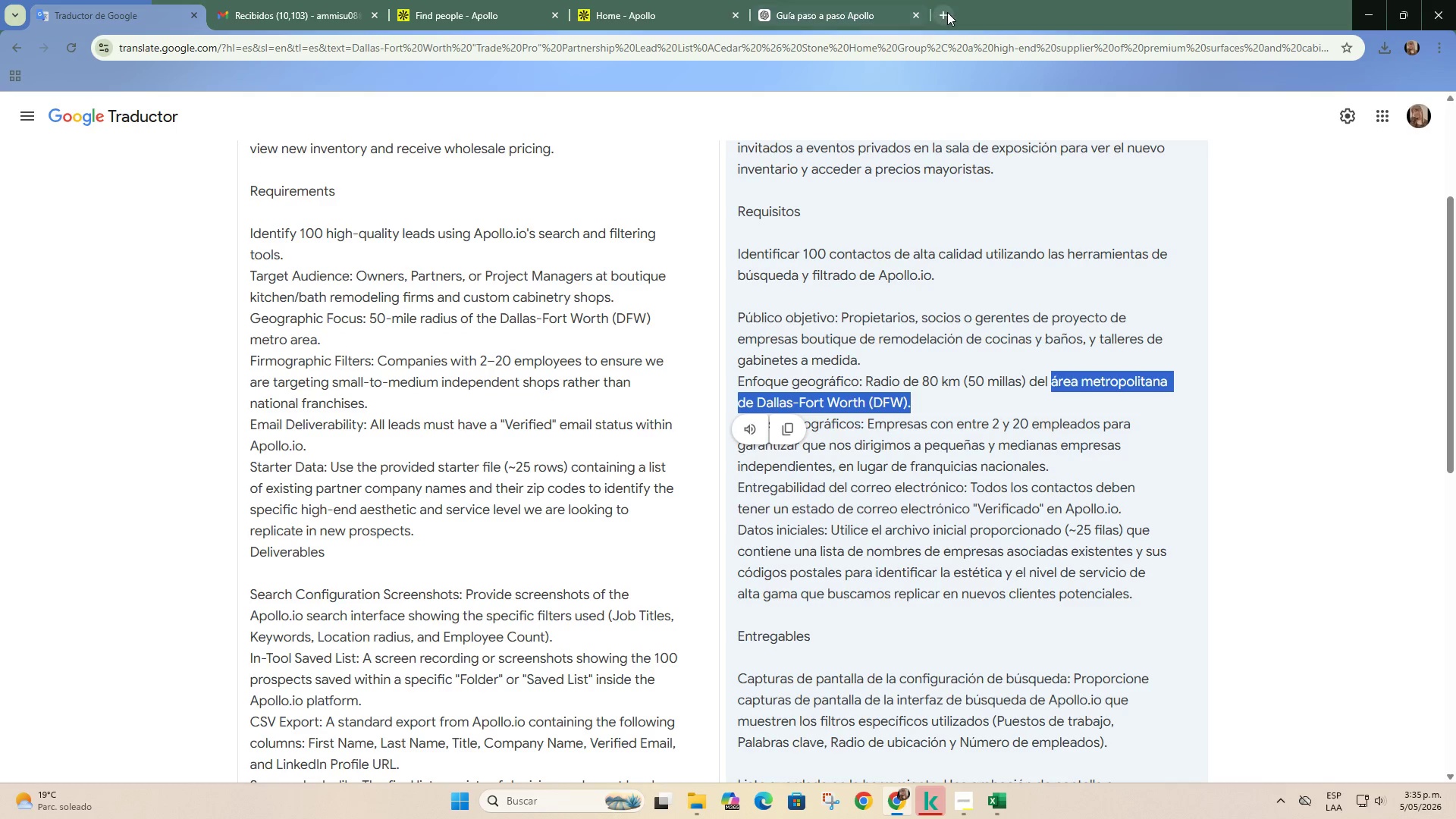 
left_click([947, 12])
 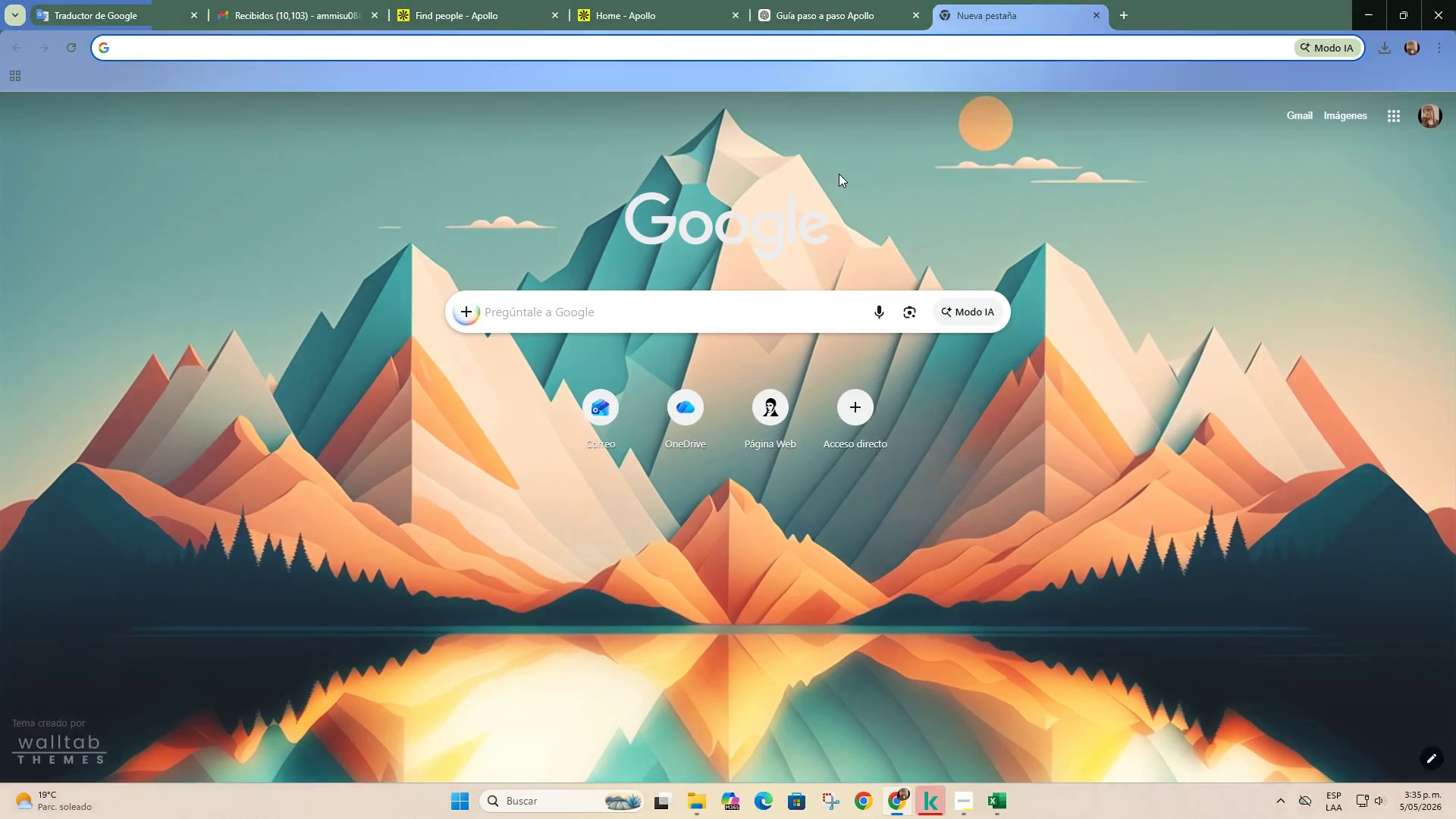 
key(Control+ControlLeft)
 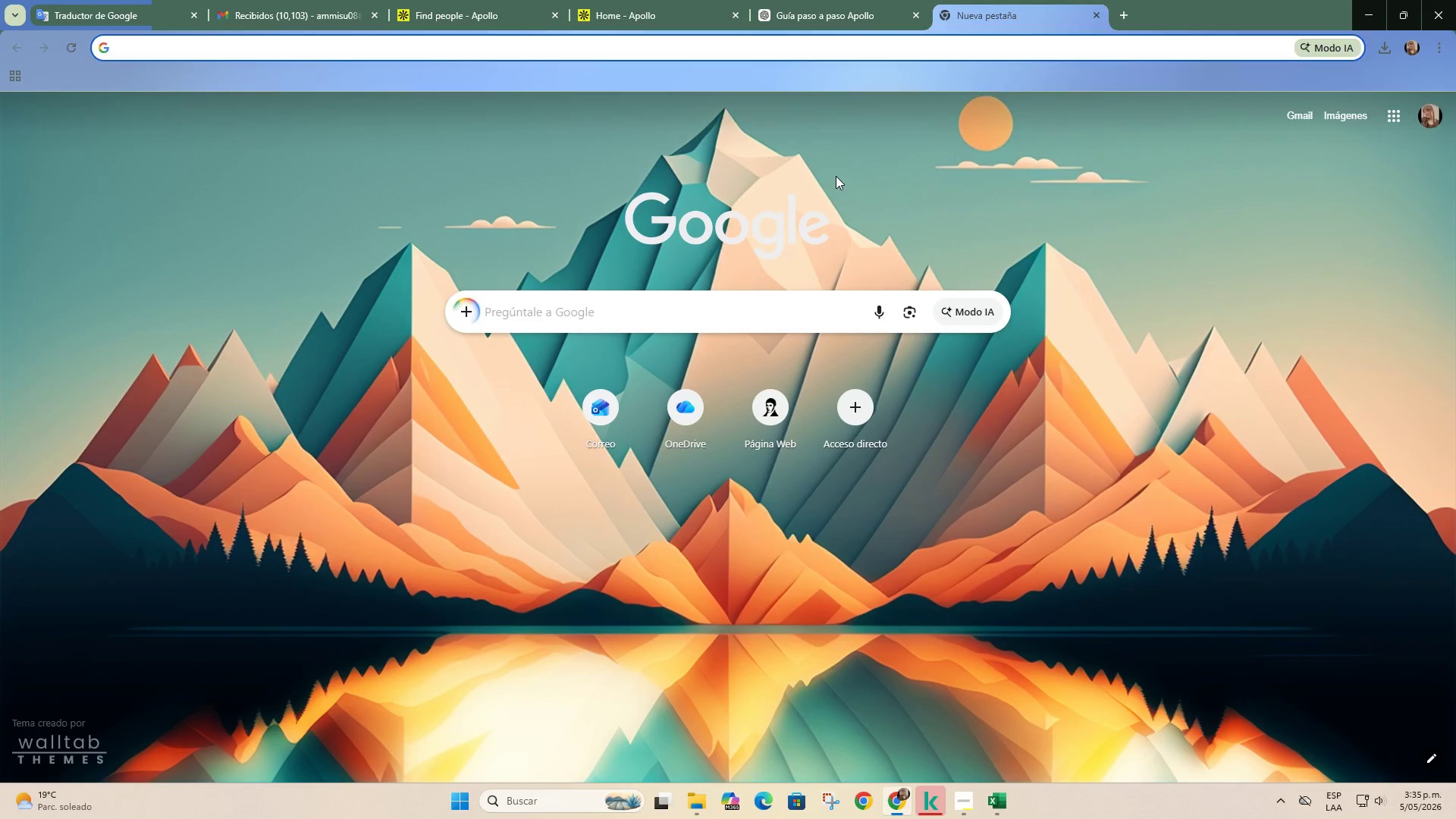 
key(Control+V)
 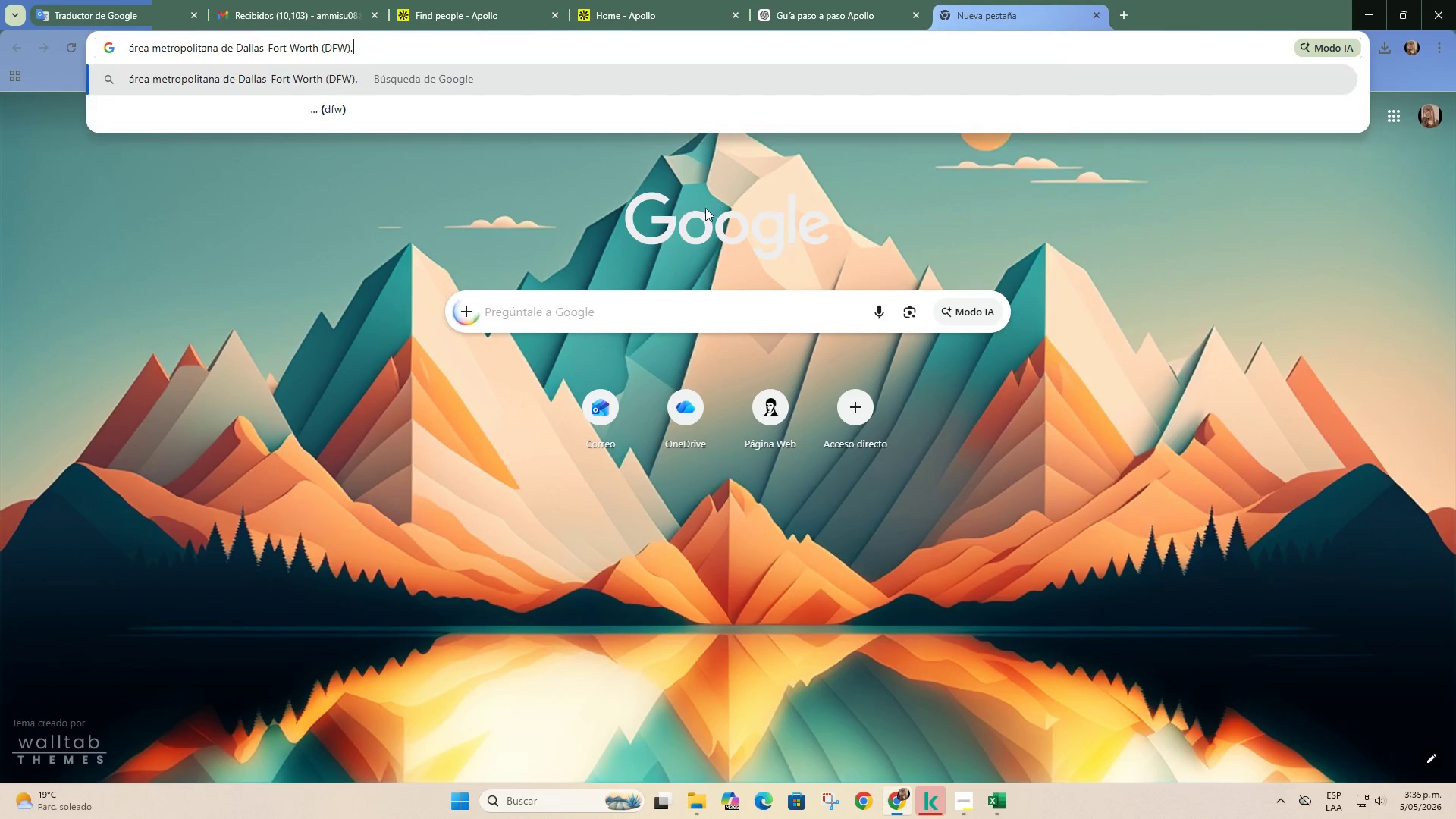 
key(Space)
 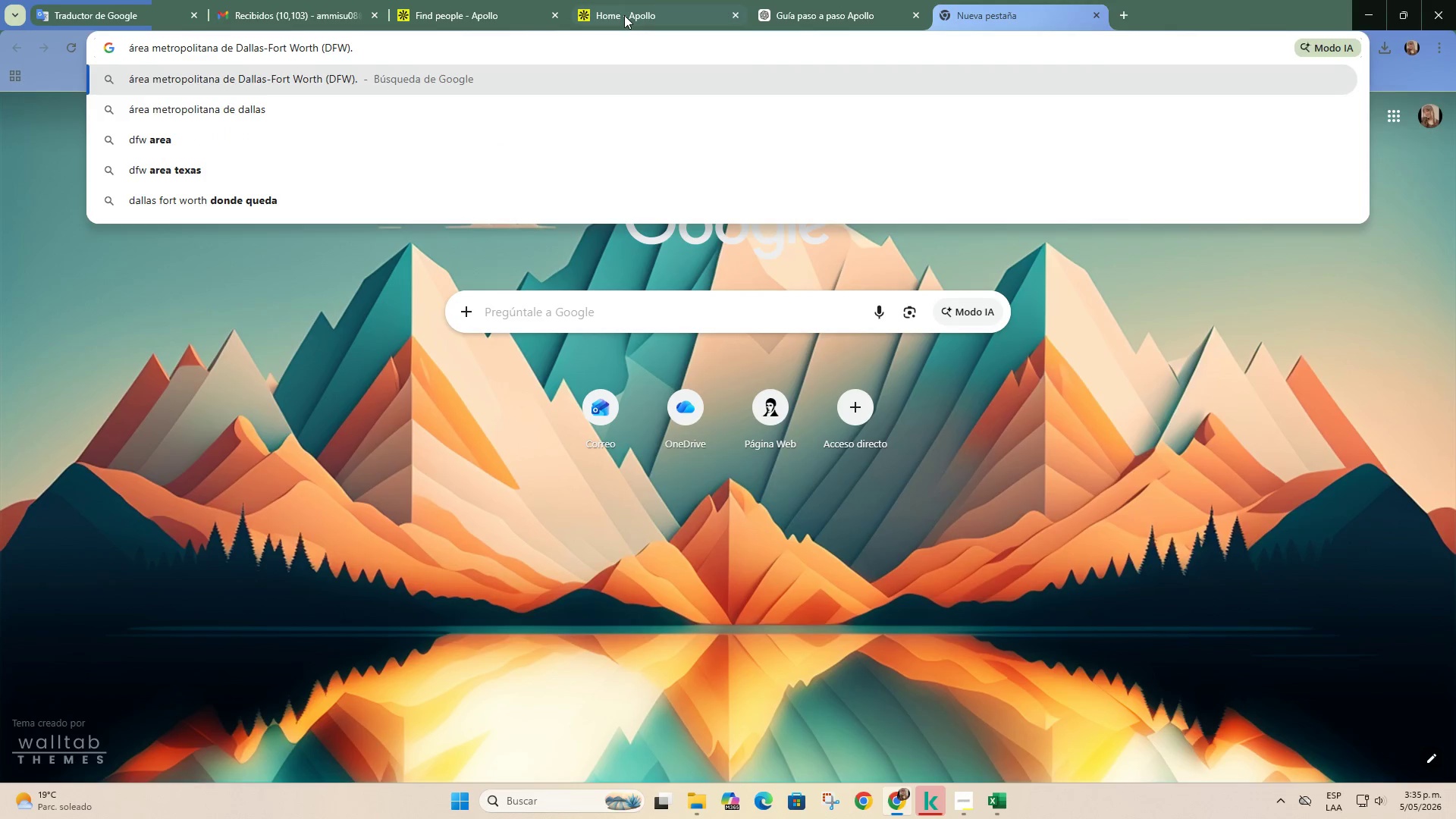 
key(Backspace)
 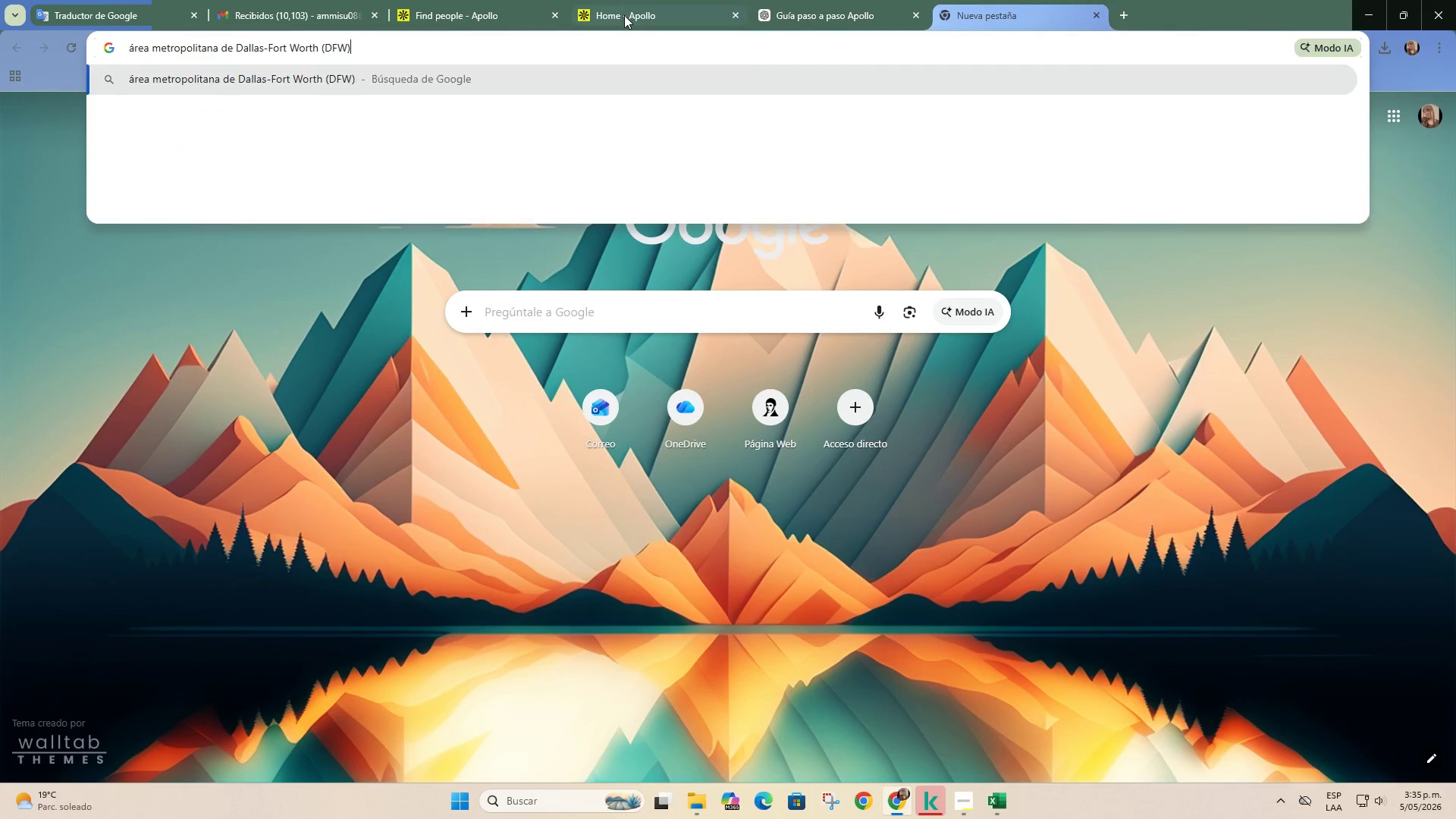 
key(Backspace)
 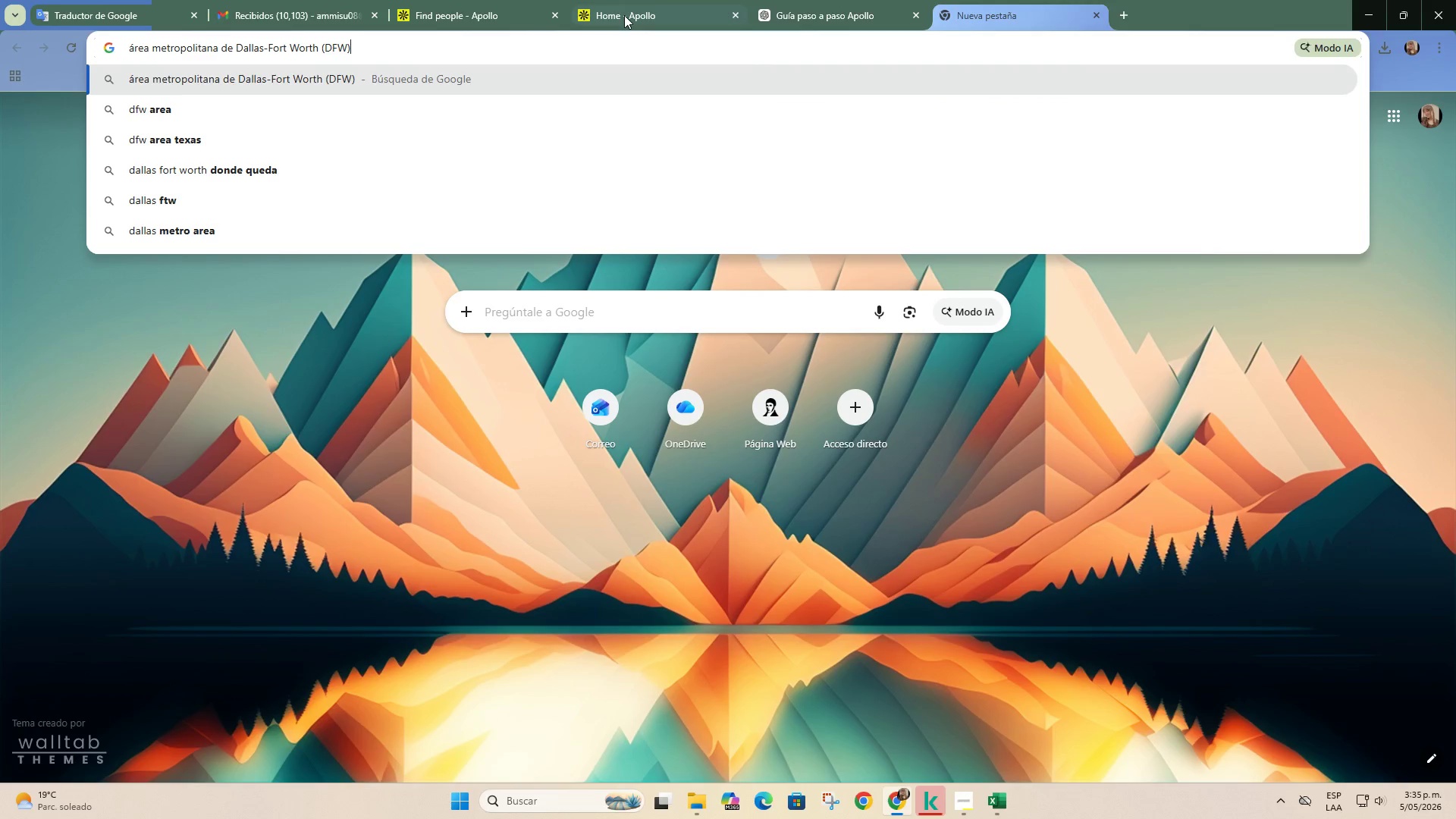 
key(Space)
 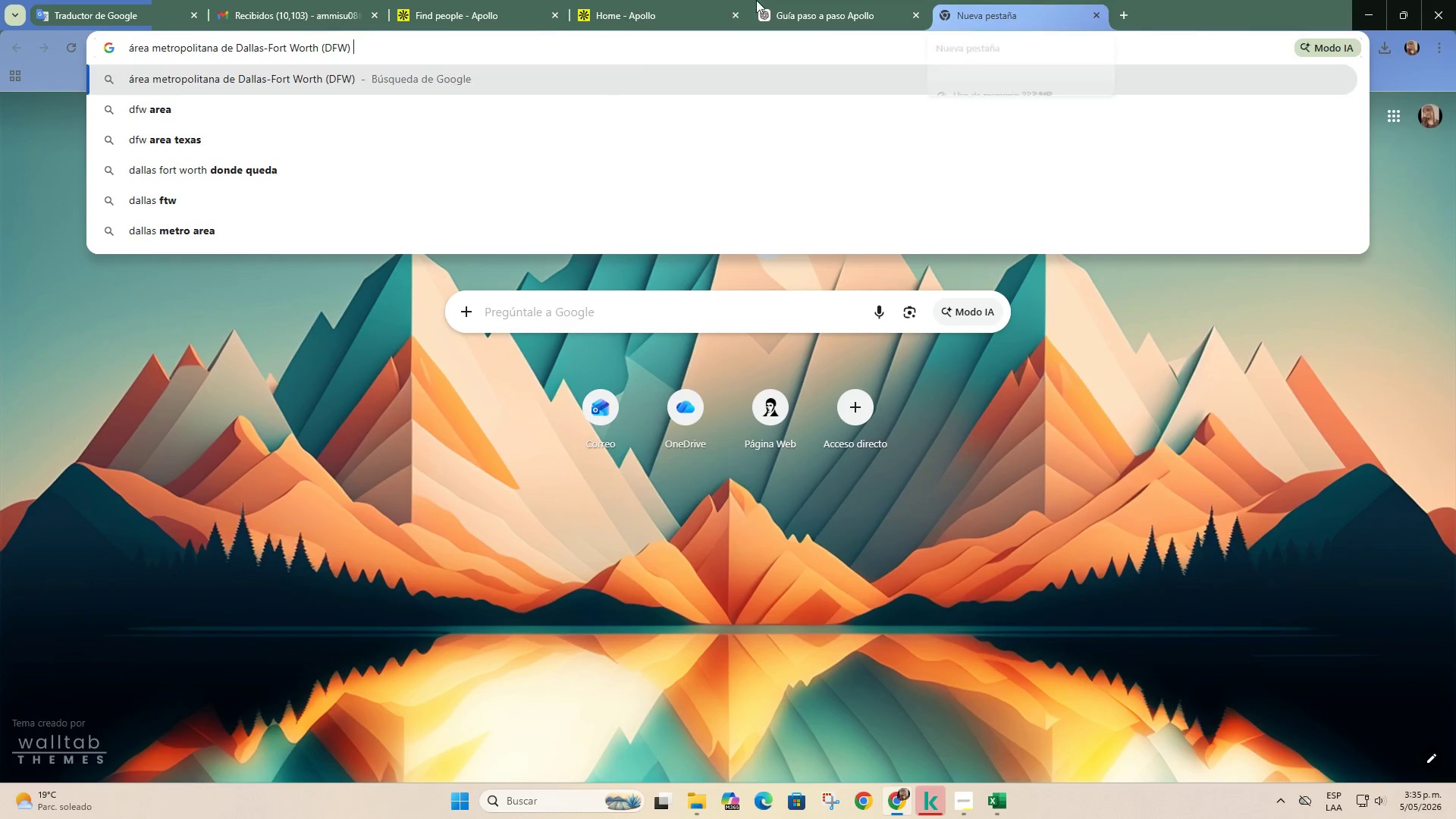 
left_click([470, 0])
 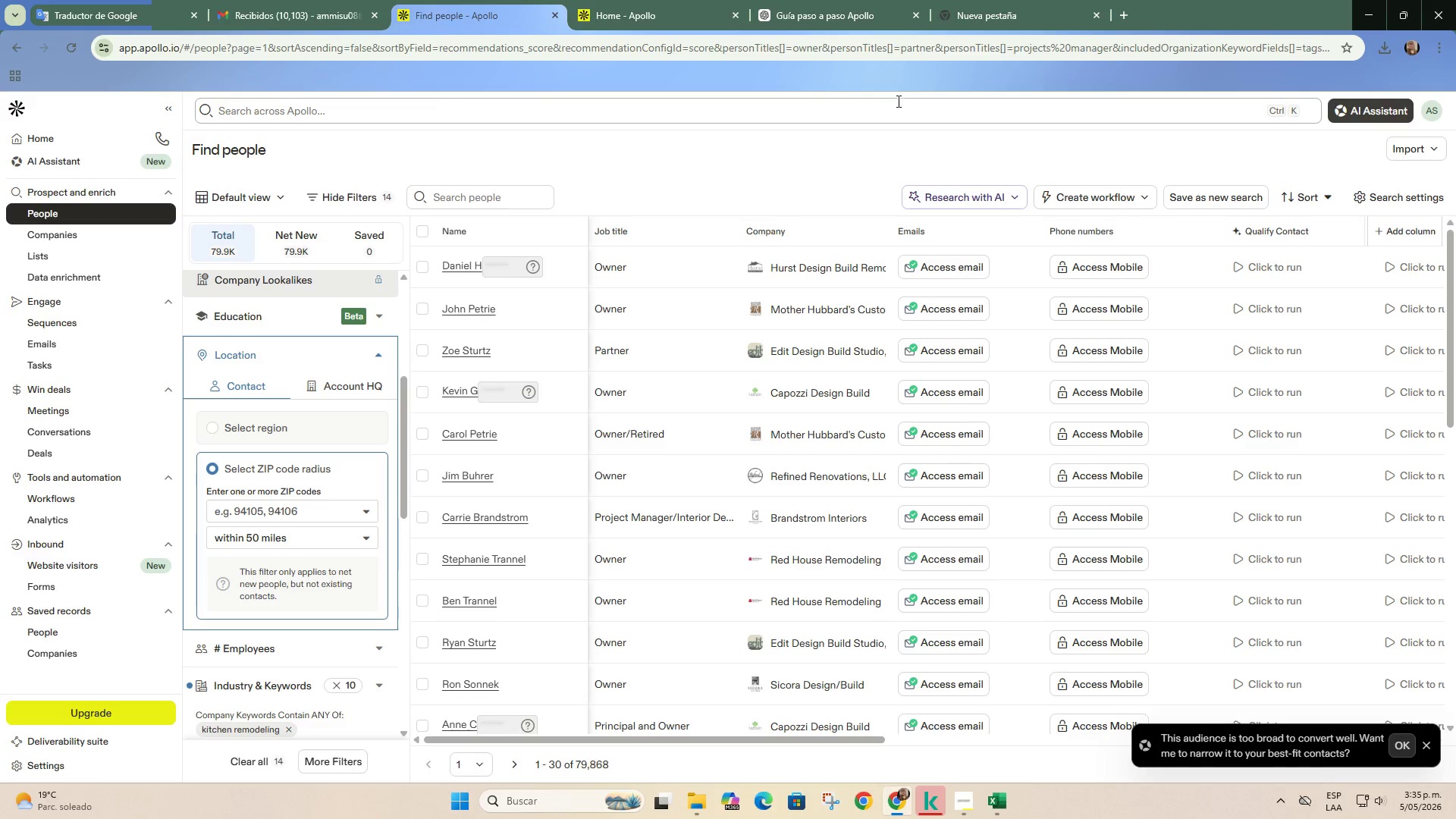 
left_click([984, 18])
 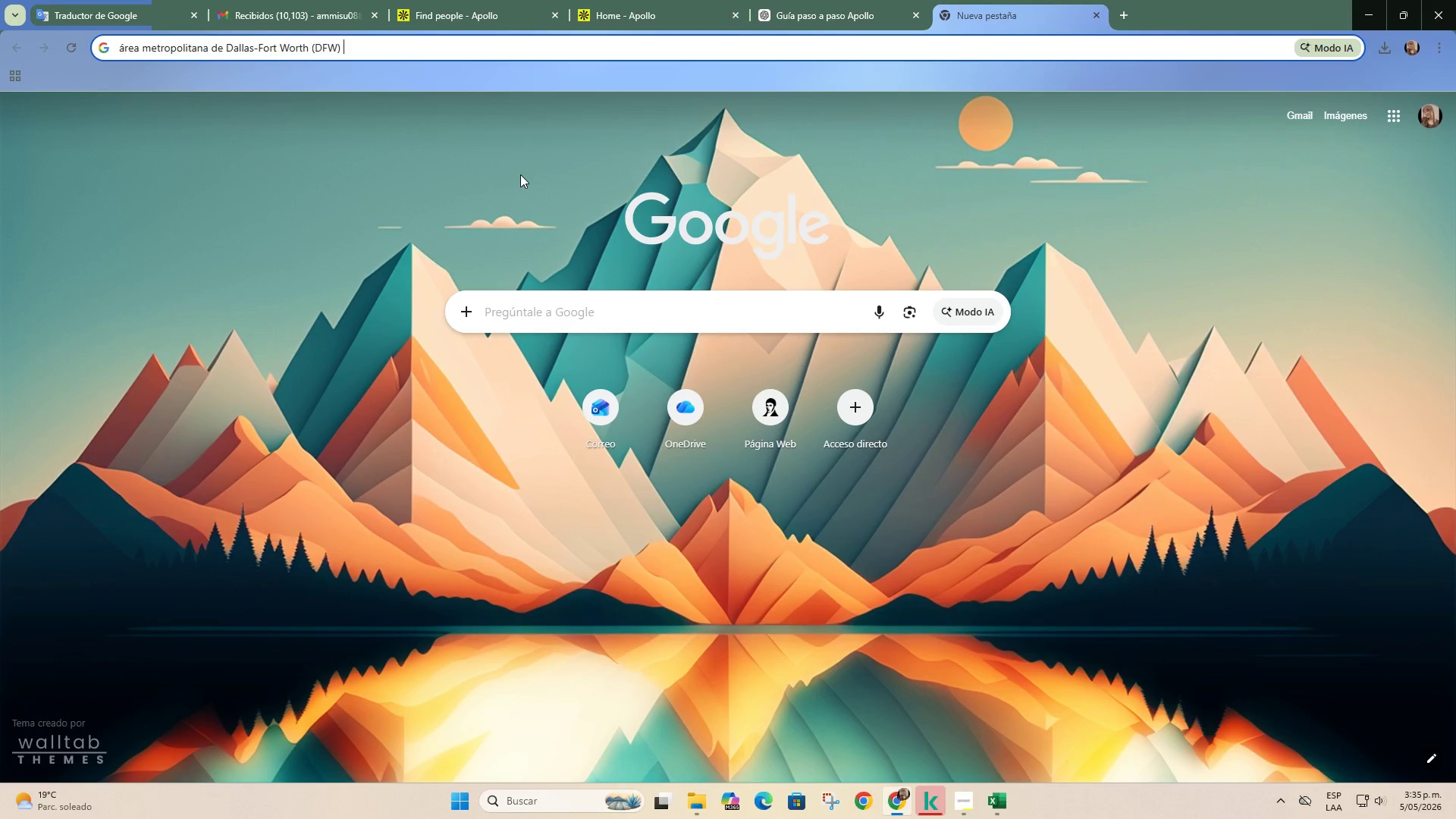 
type(ZIp)
key(Backspace)
type(P code)
 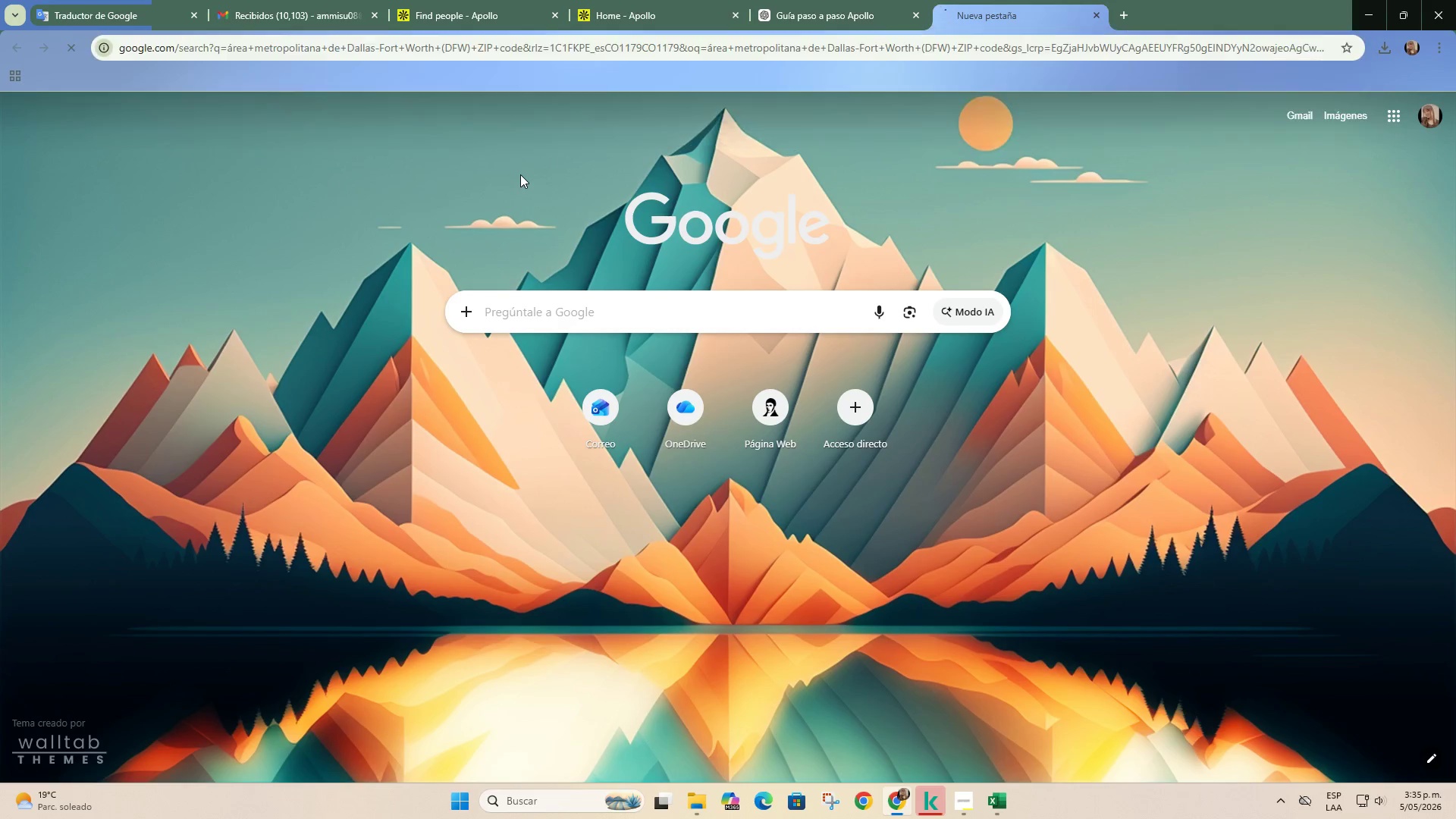 
key(Enter)
 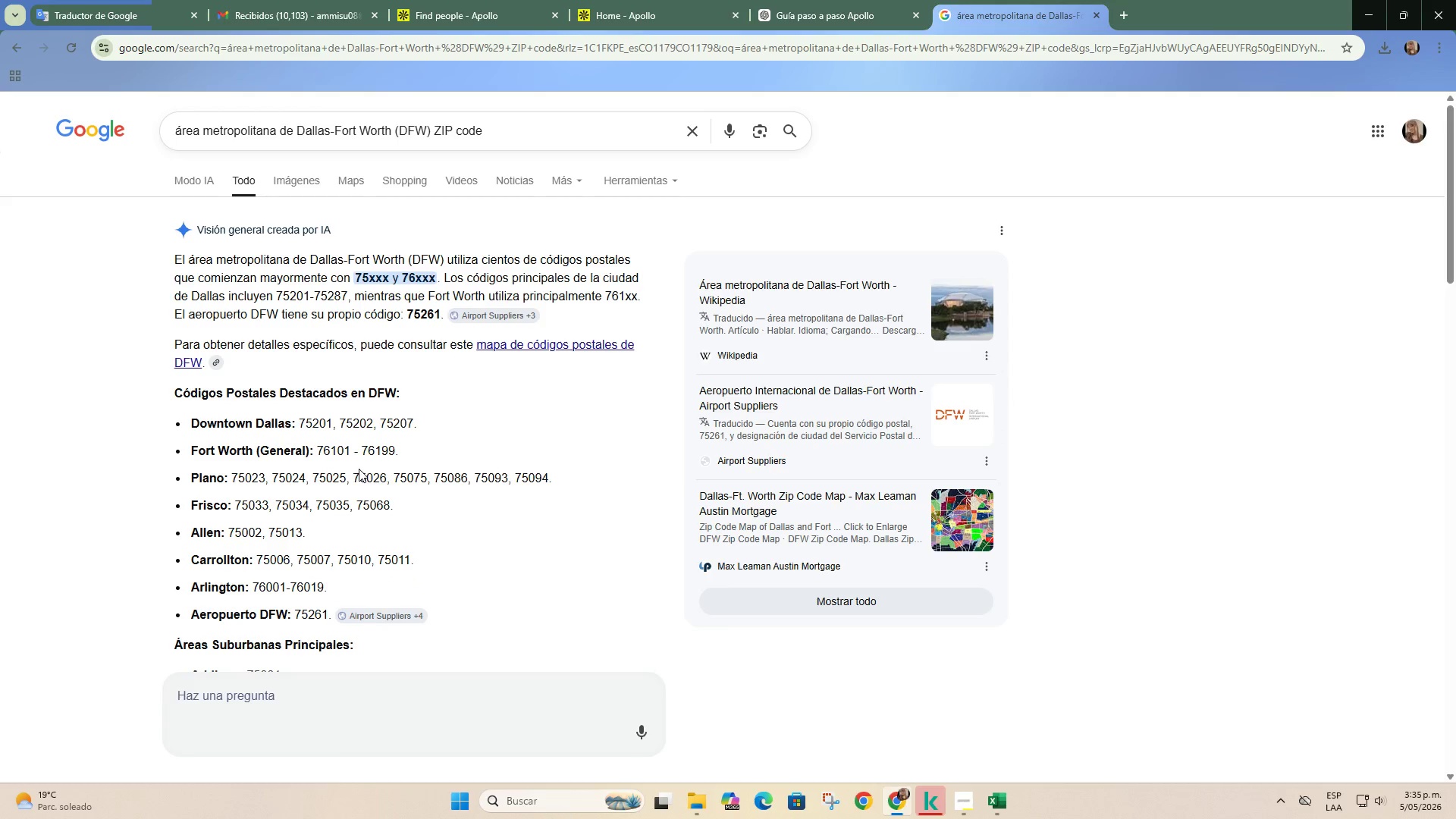 
wait(6.3)
 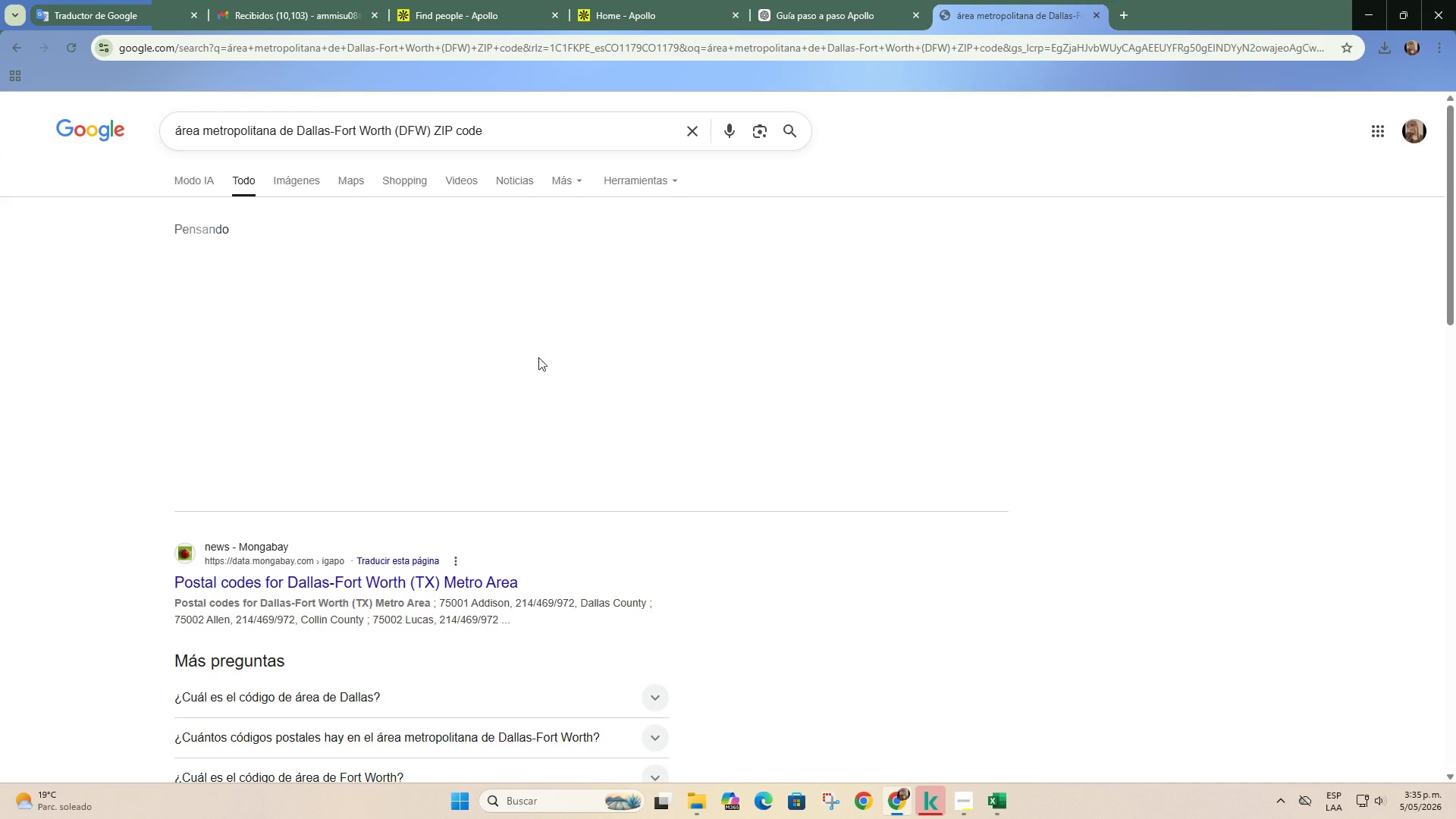 
double_click([465, 0])
 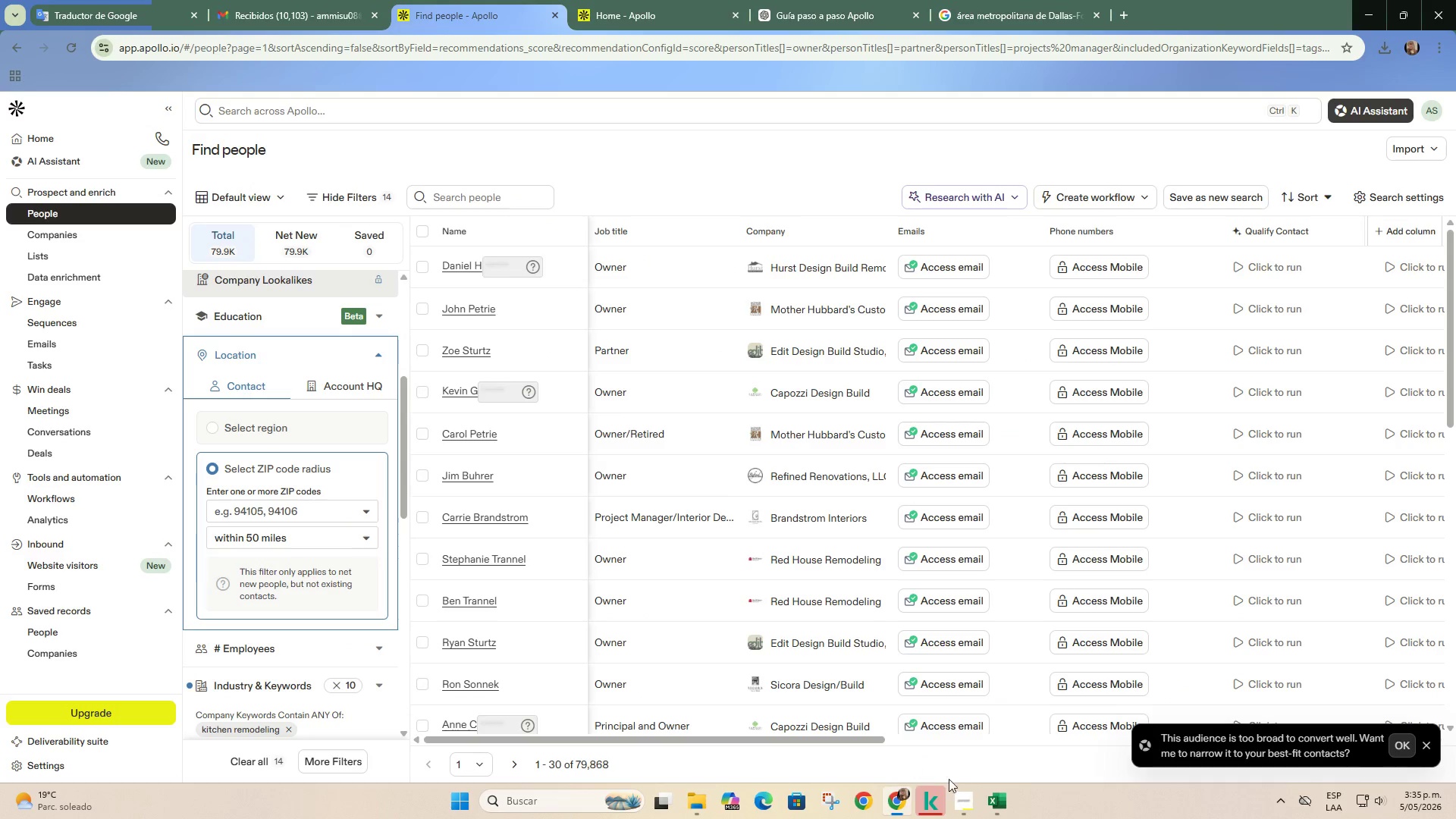 
left_click([989, 795])
 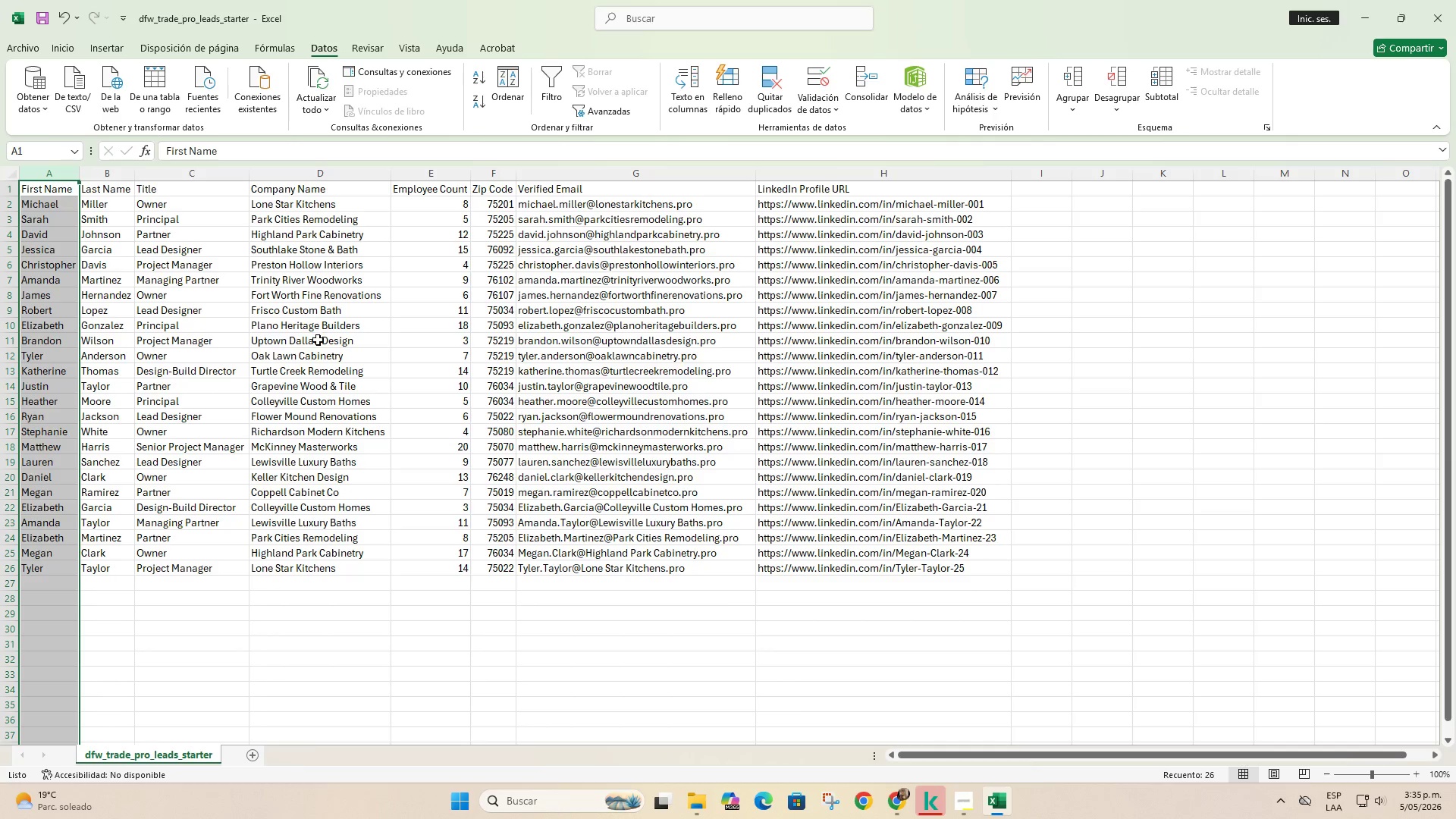 
wait(5.58)
 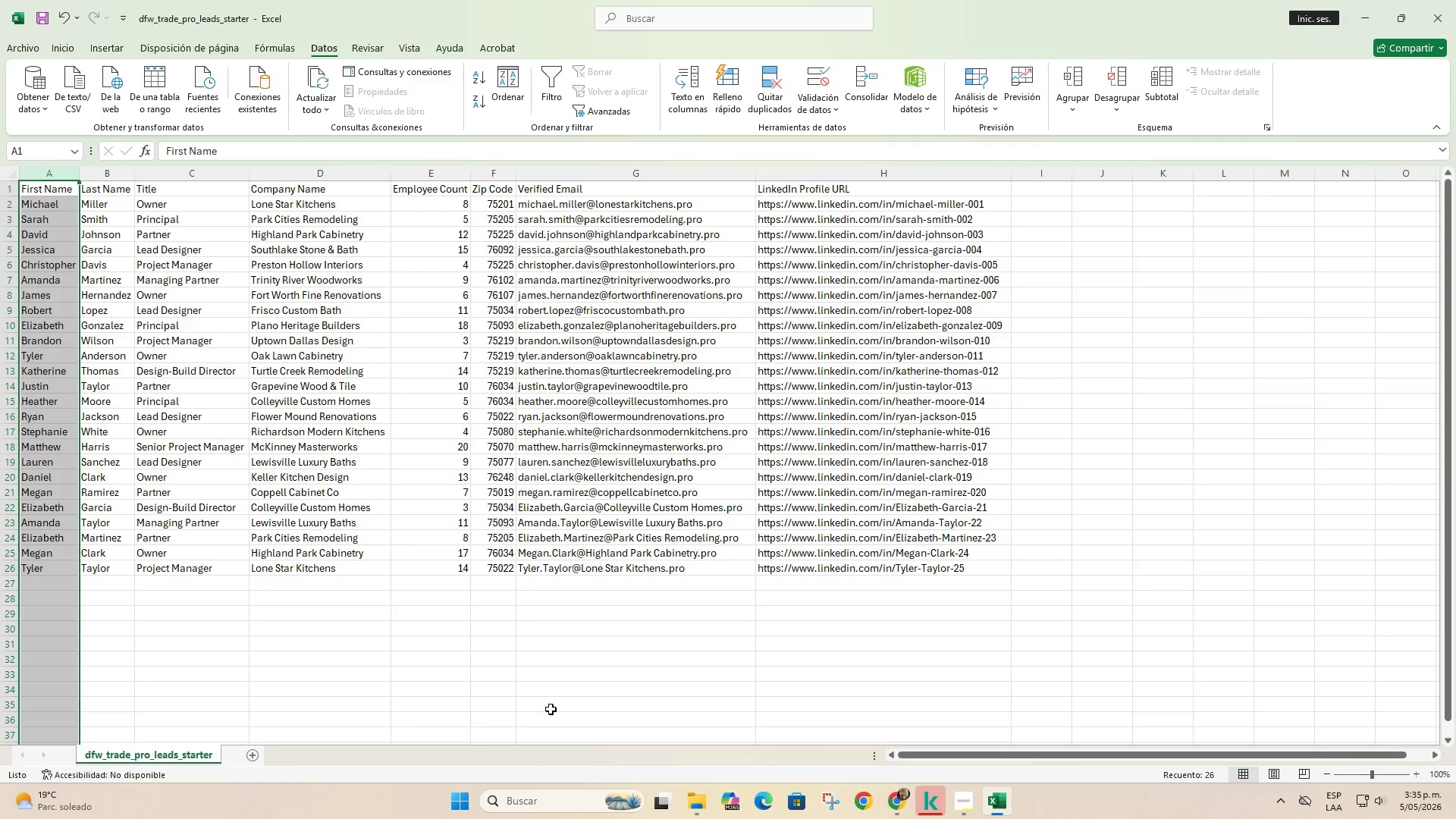 
left_click([488, 208])
 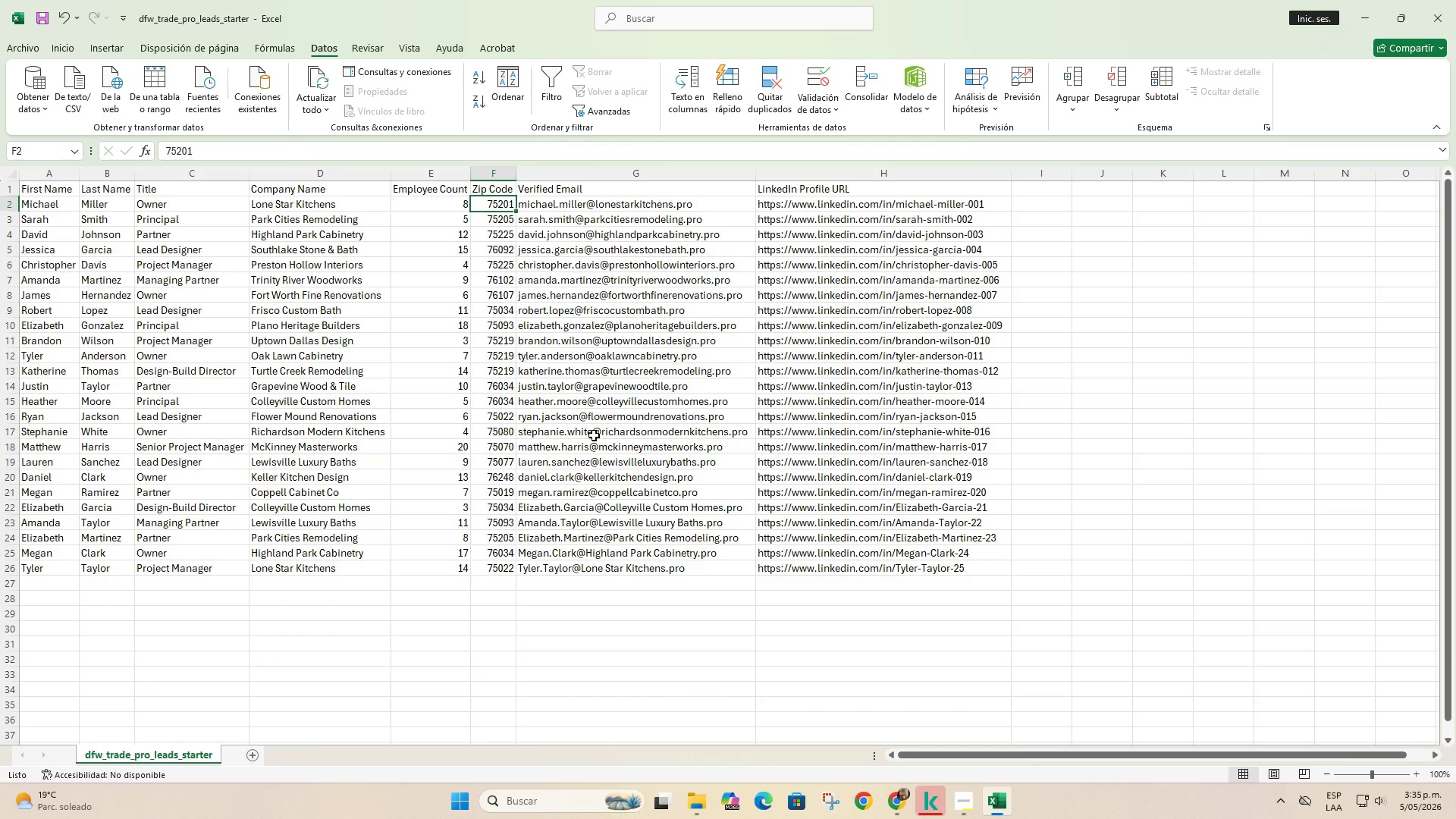 
key(Control+C)
 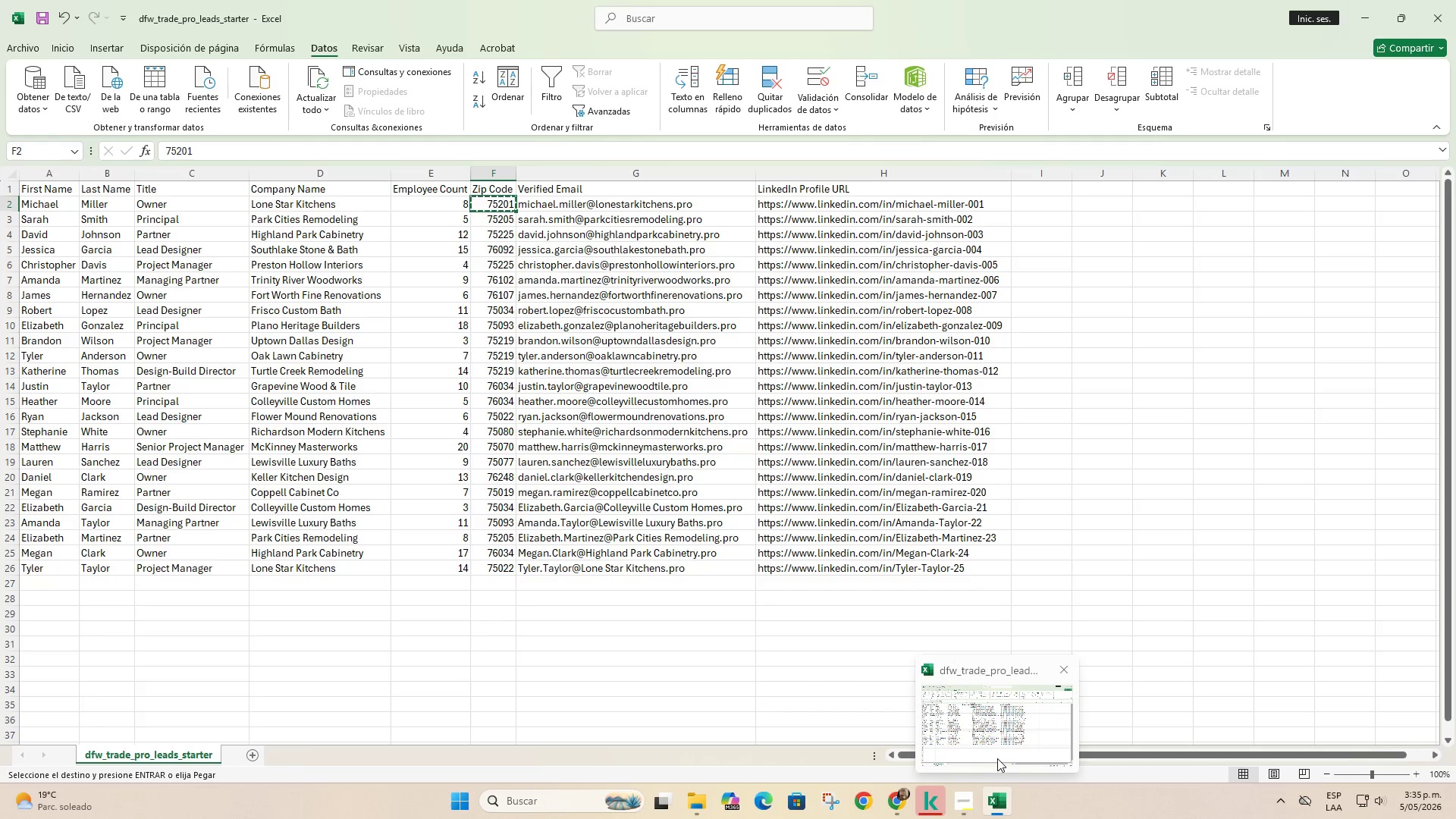 
wait(5.14)
 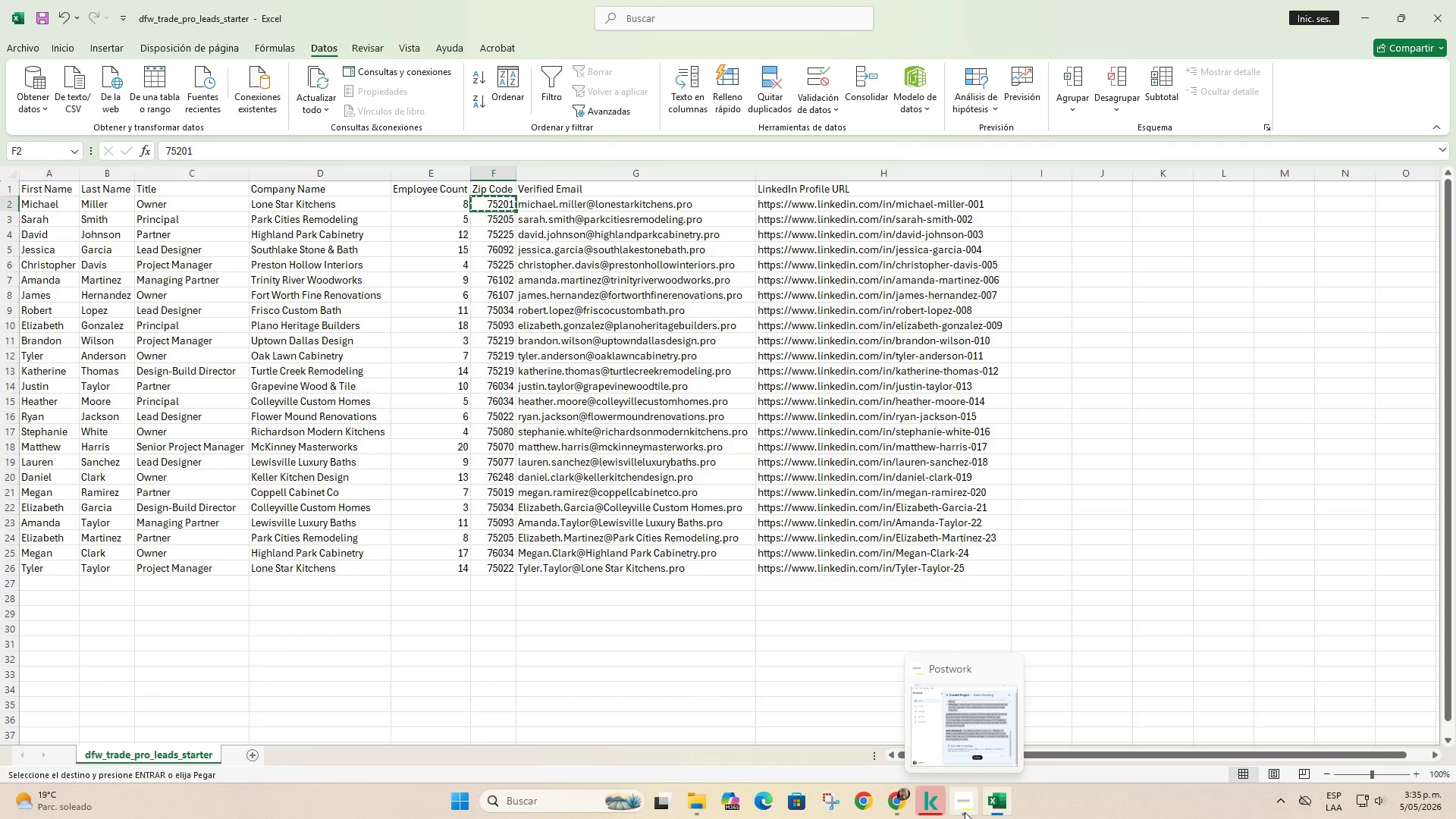 
left_click([883, 720])
 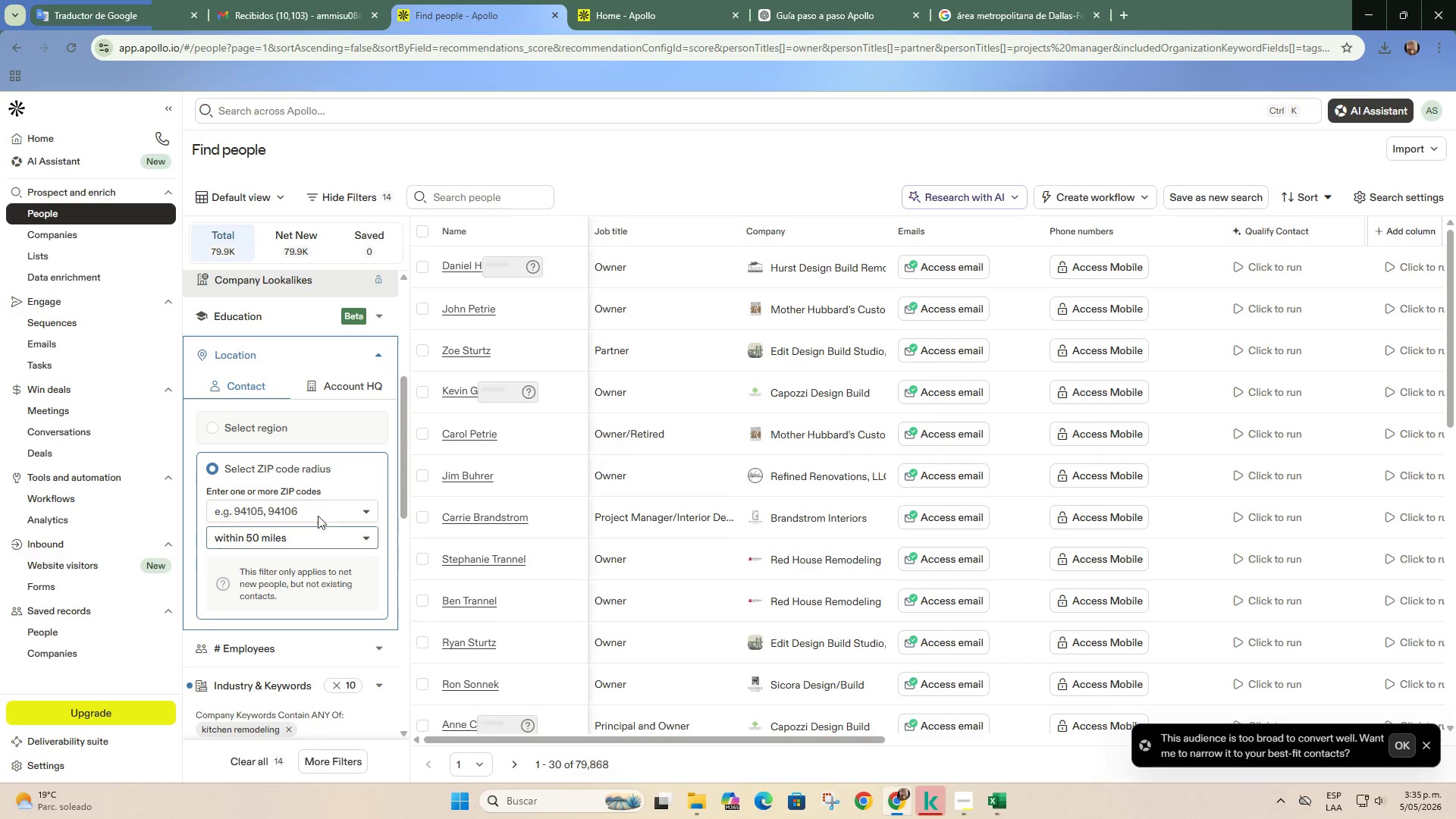 
left_click([318, 504])
 